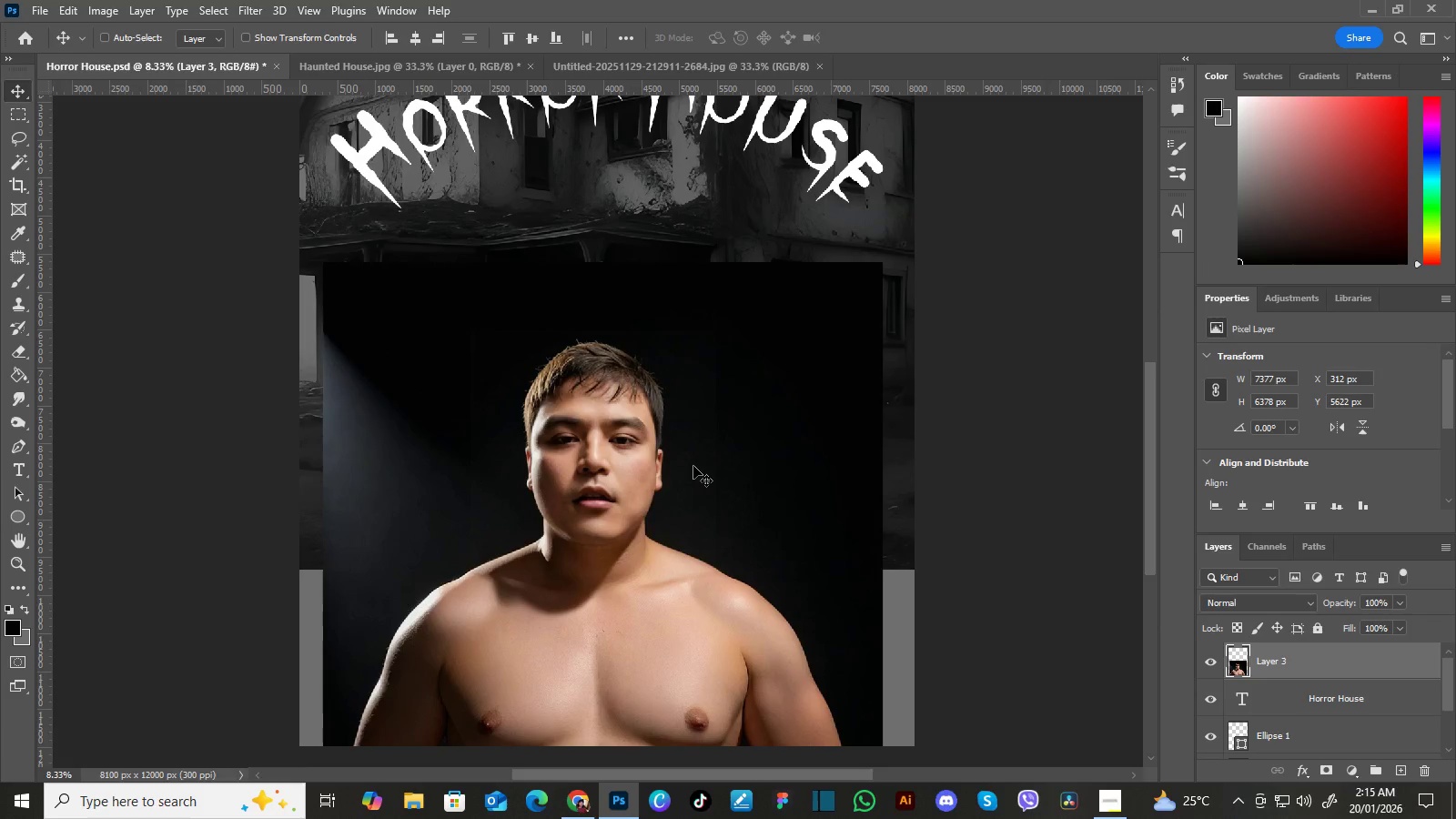 
hold_key(key=Space, duration=0.56)
 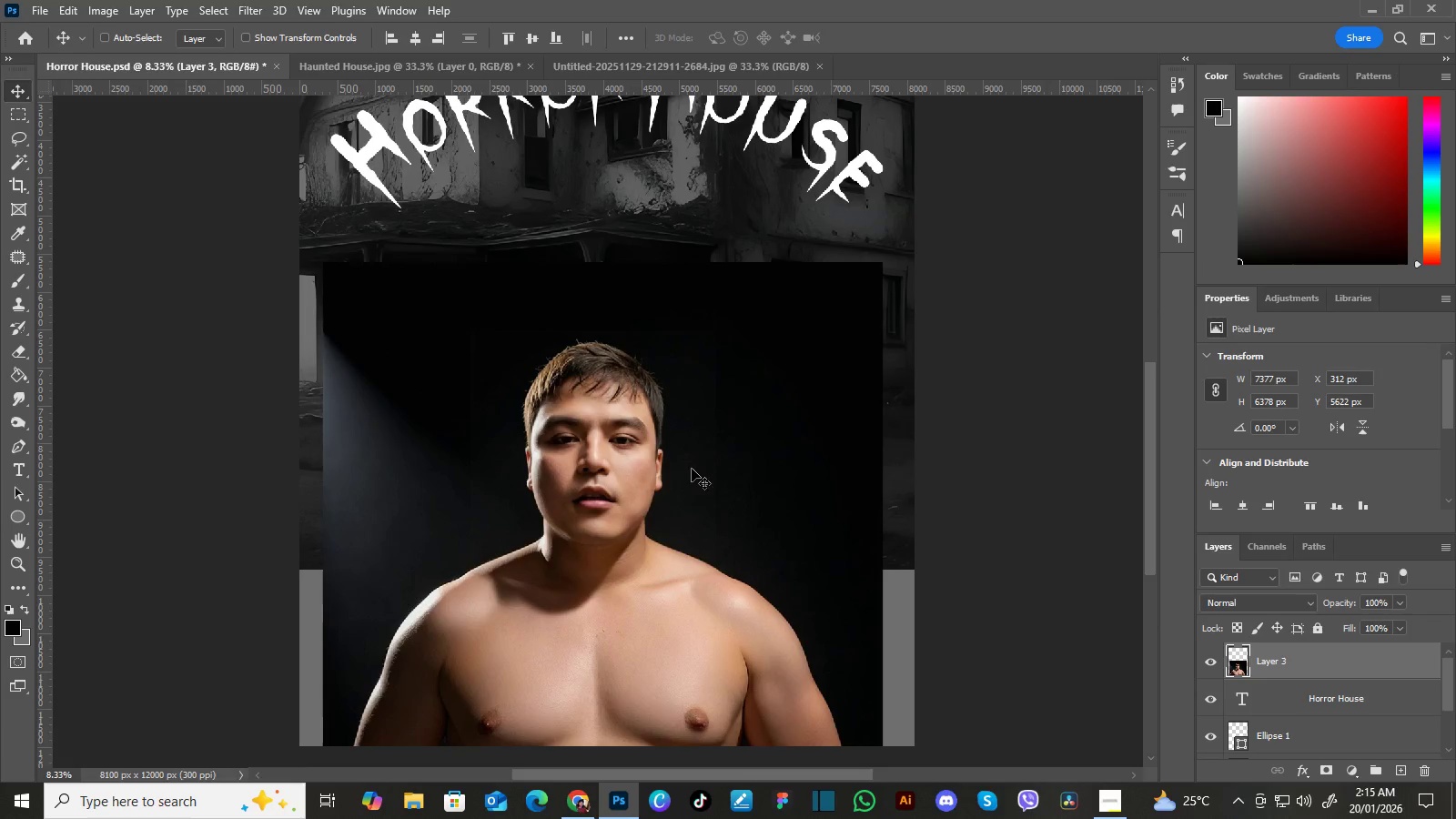 
left_click_drag(start_coordinate=[692, 469], to_coordinate=[710, 360])
 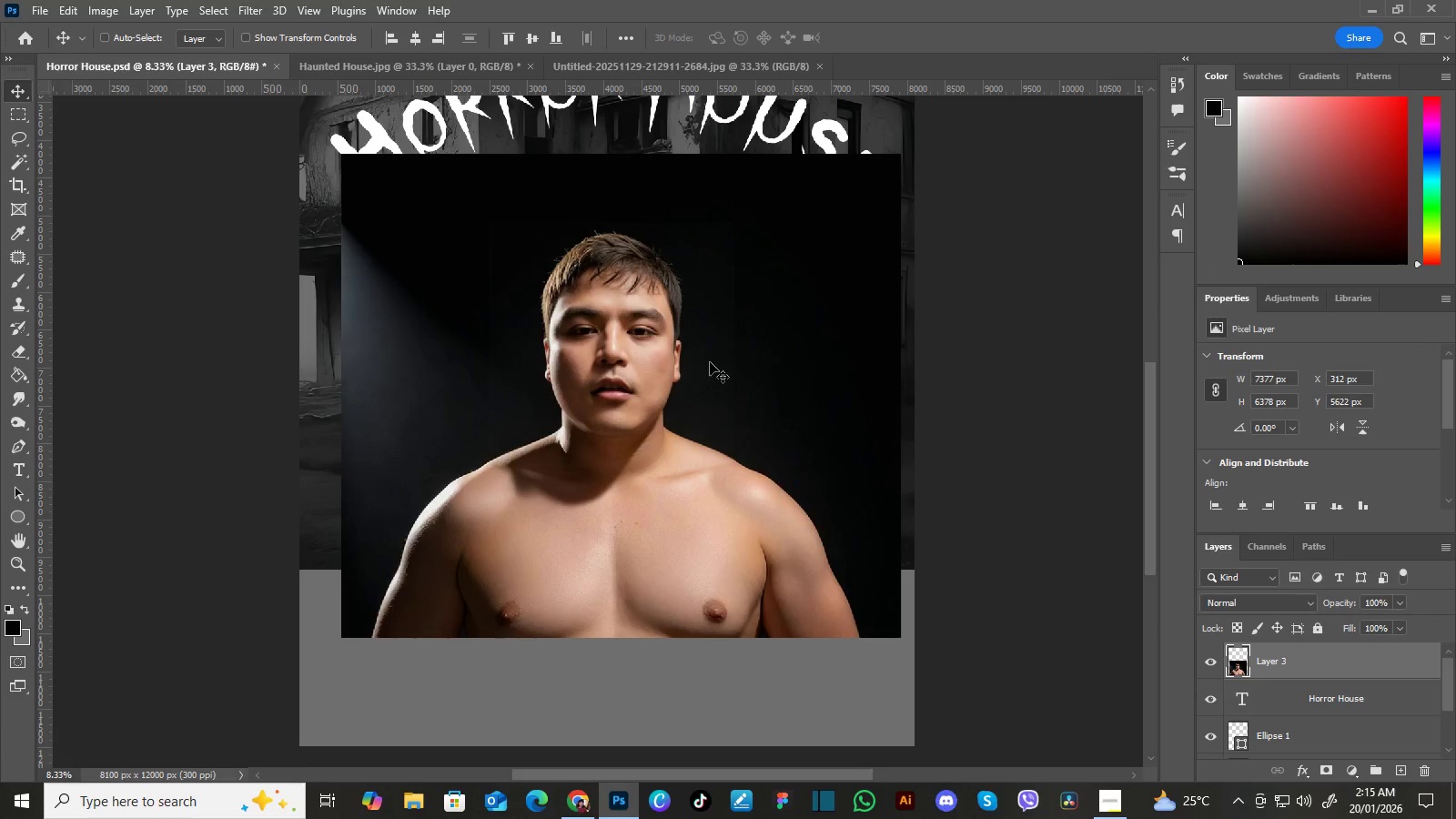 
left_click_drag(start_coordinate=[710, 362], to_coordinate=[704, 372])
 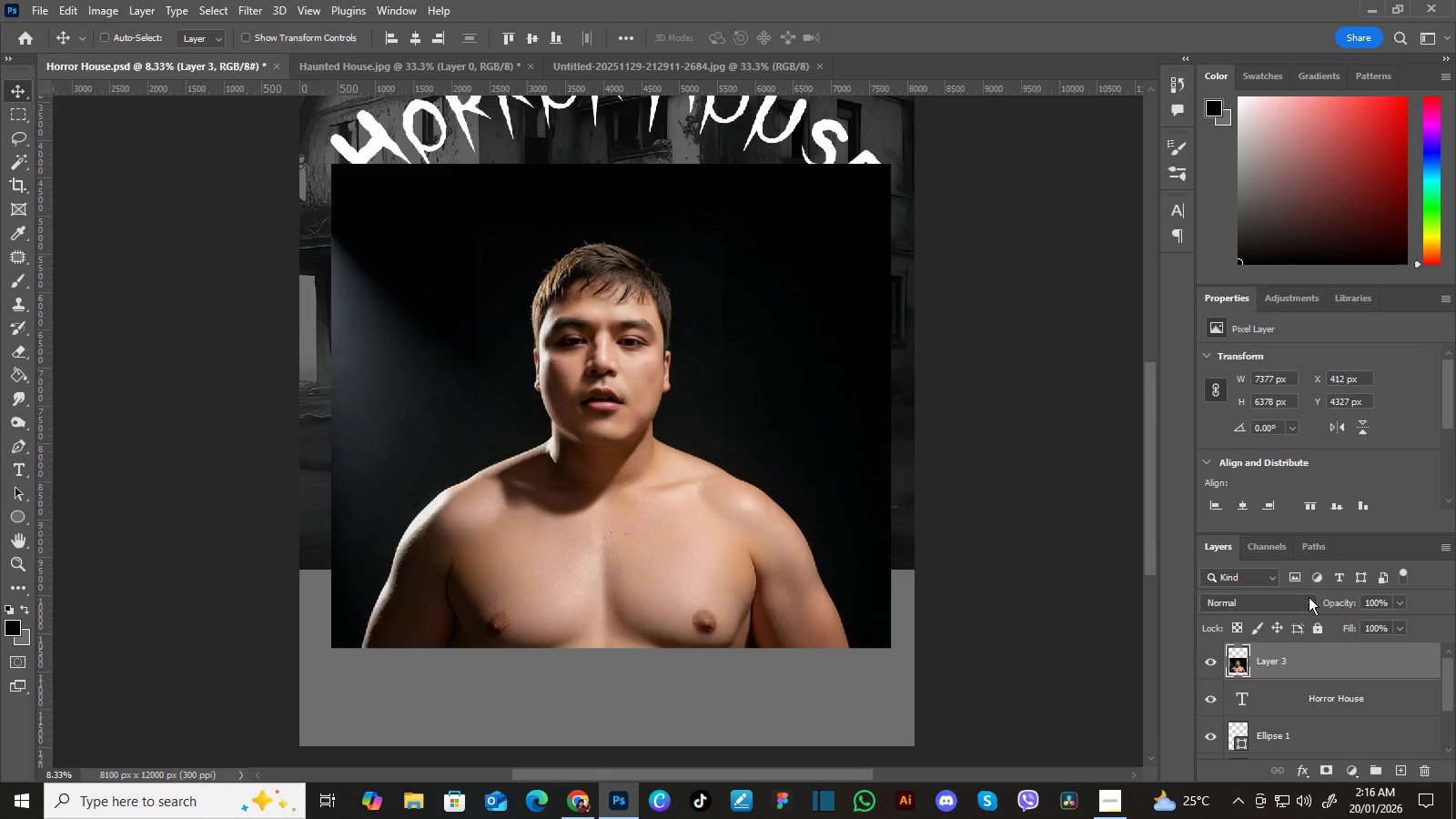 
wait(5.05)
 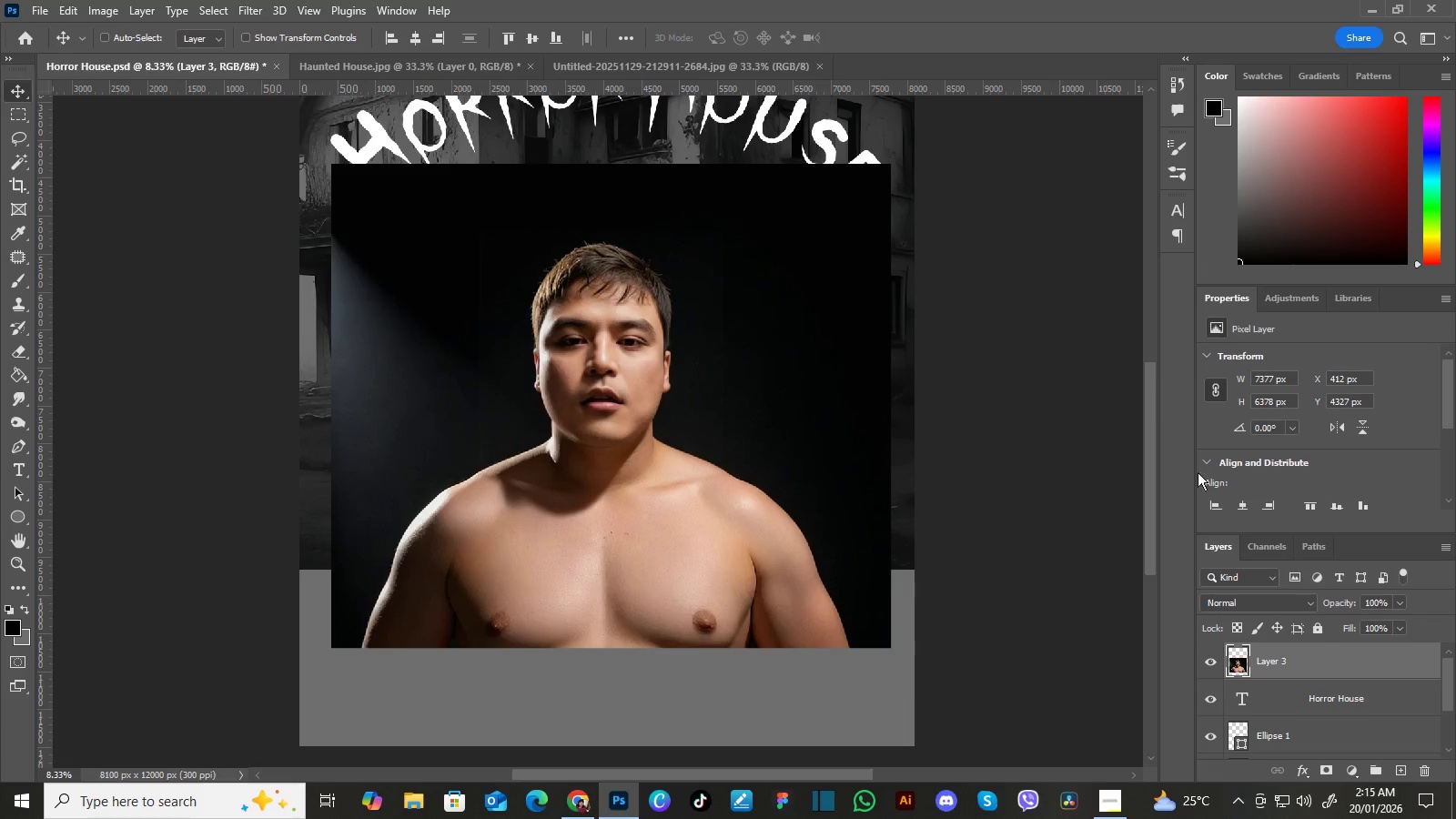 
left_click([1281, 300])
 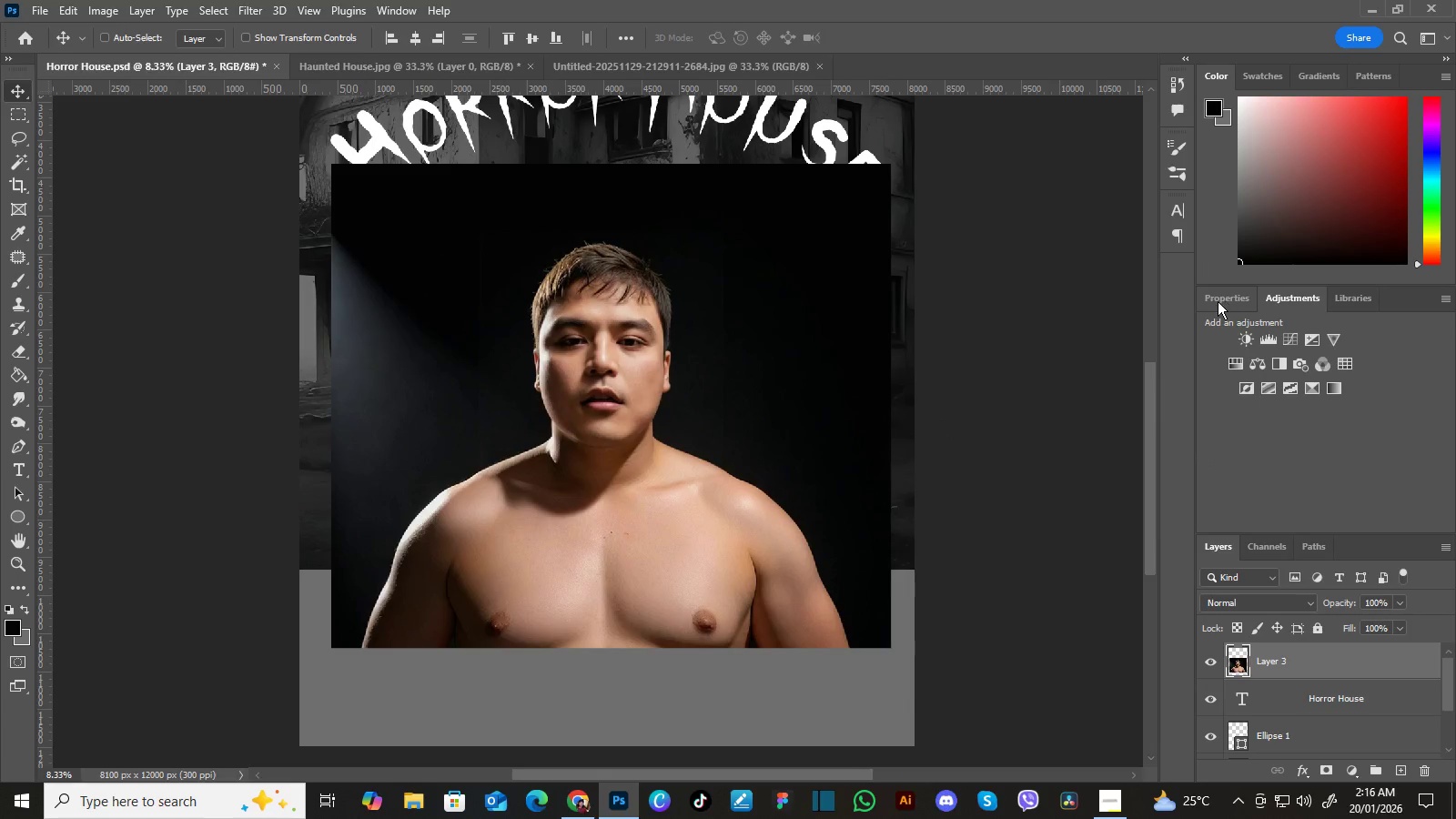 
left_click([1217, 301])
 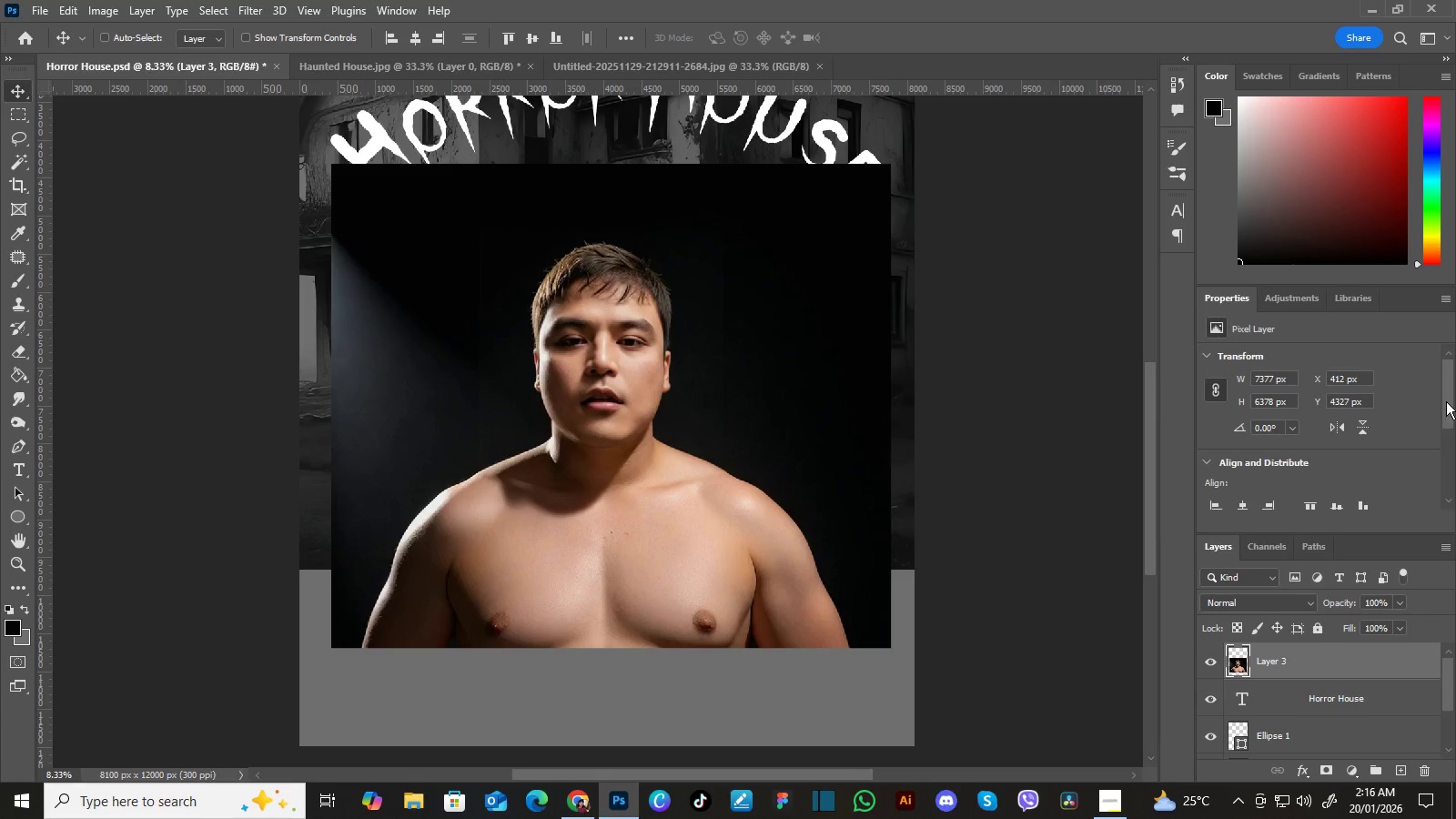 
left_click_drag(start_coordinate=[1448, 399], to_coordinate=[1455, 511])
 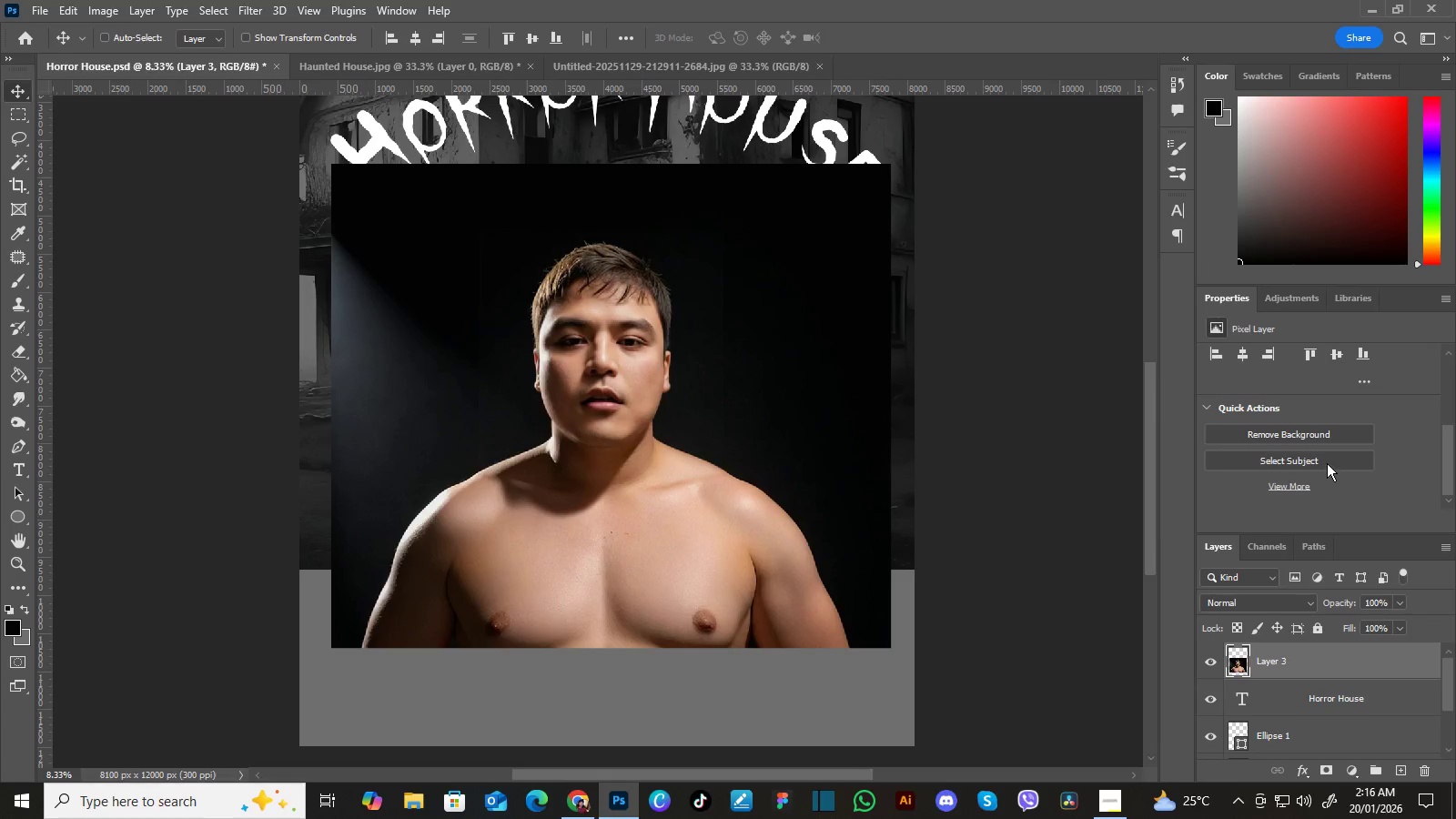 
left_click([1327, 463])
 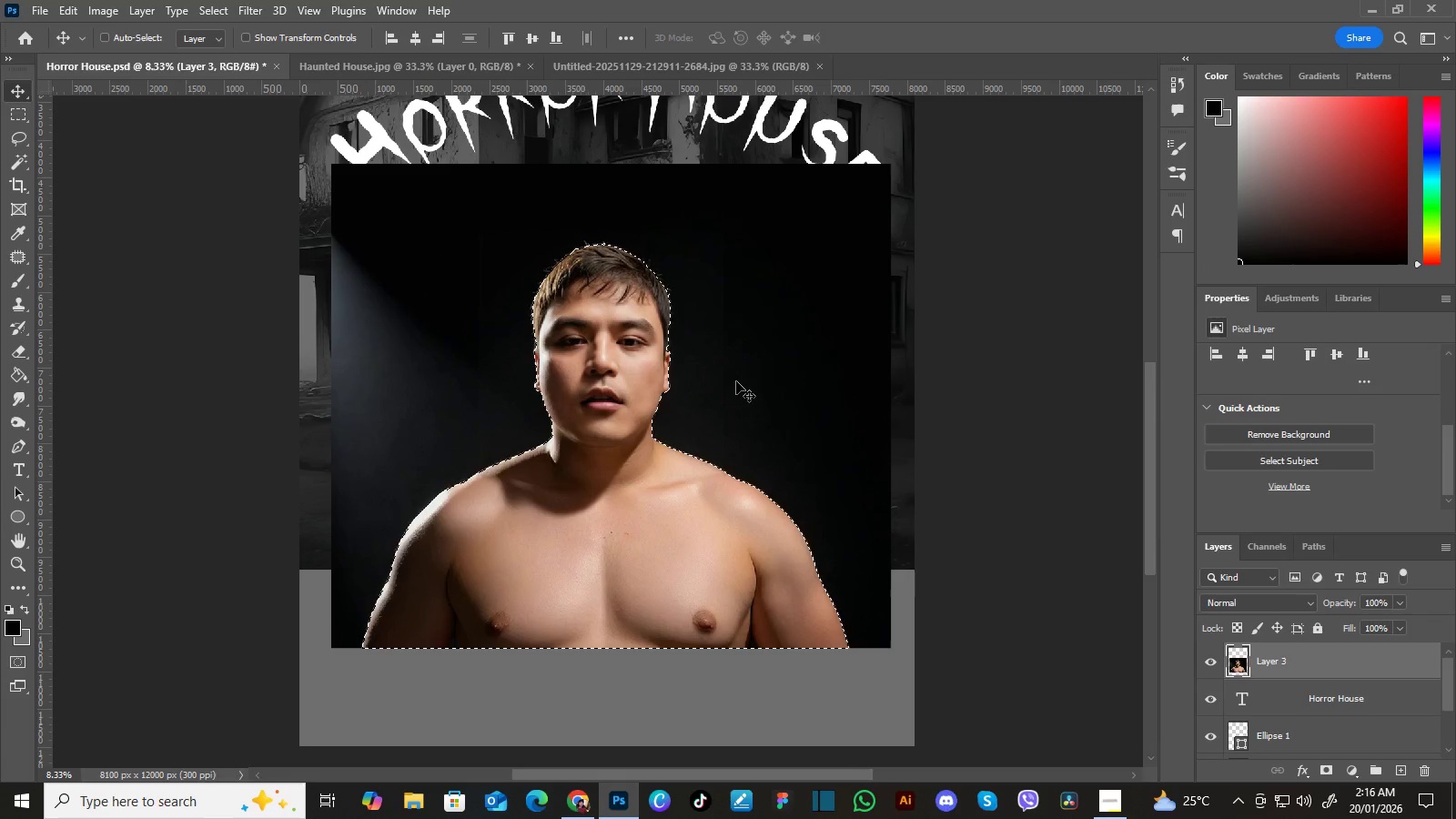 
wait(55.48)
 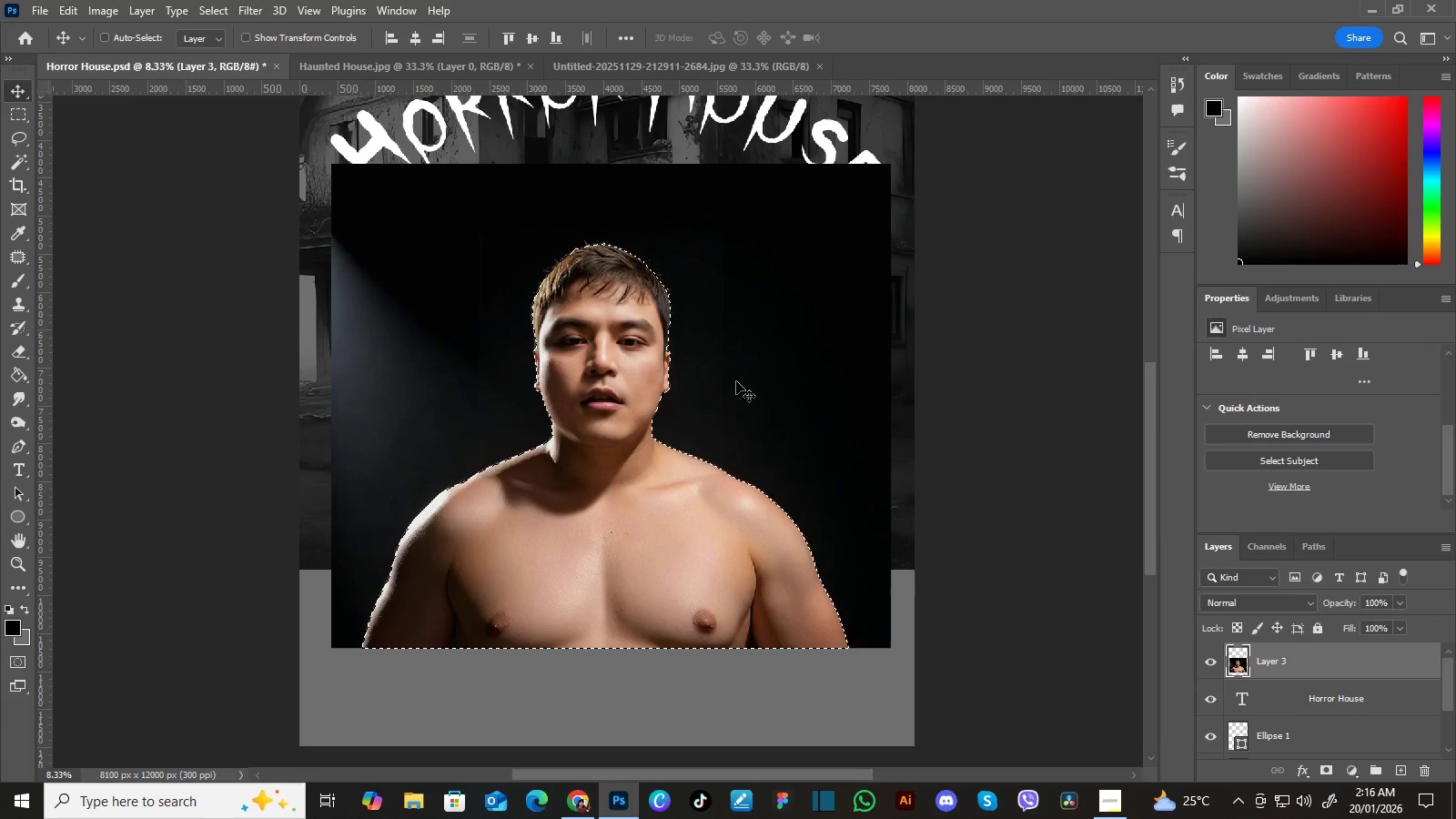 
left_click([29, 10])
 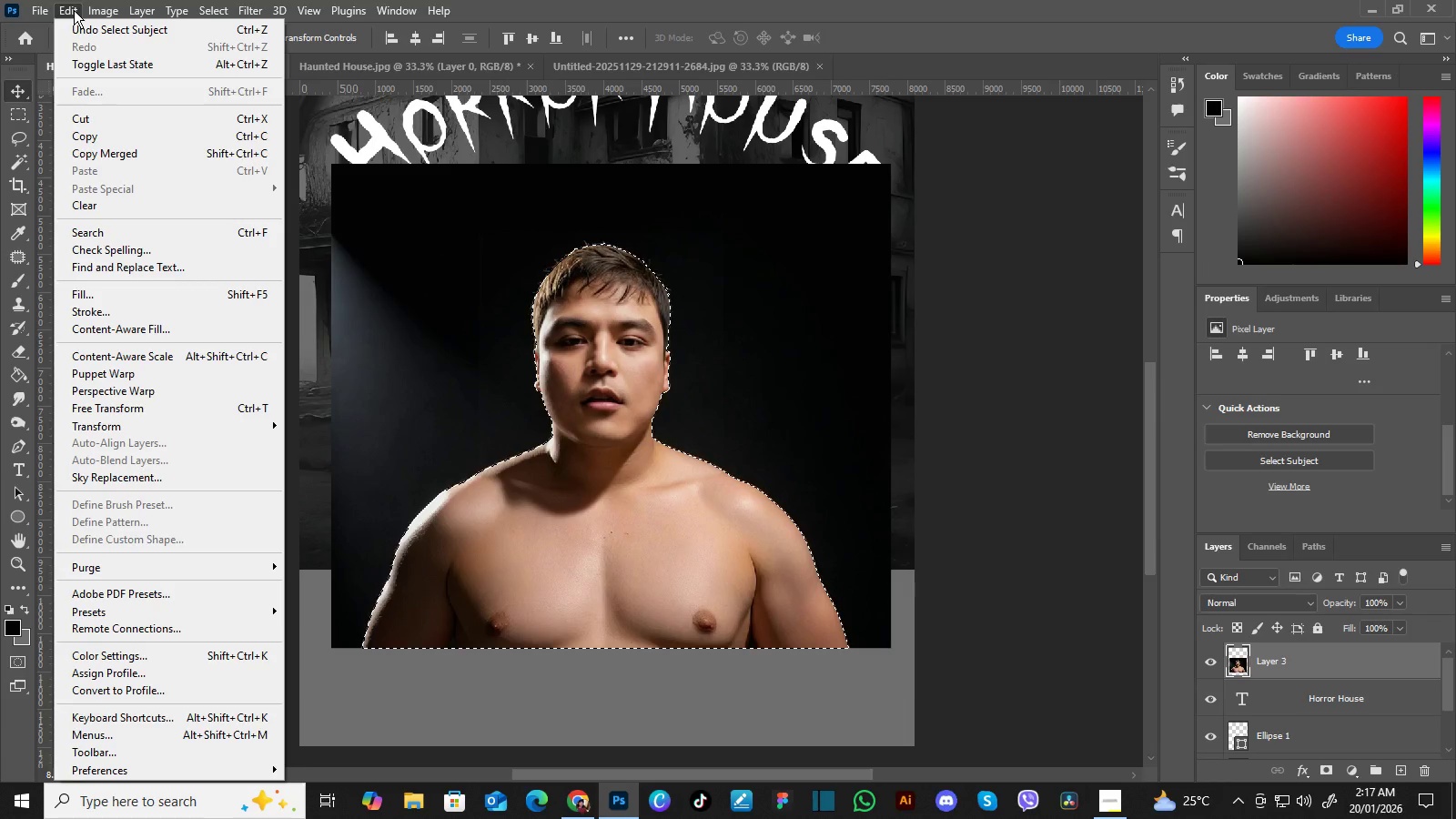 
wait(21.44)
 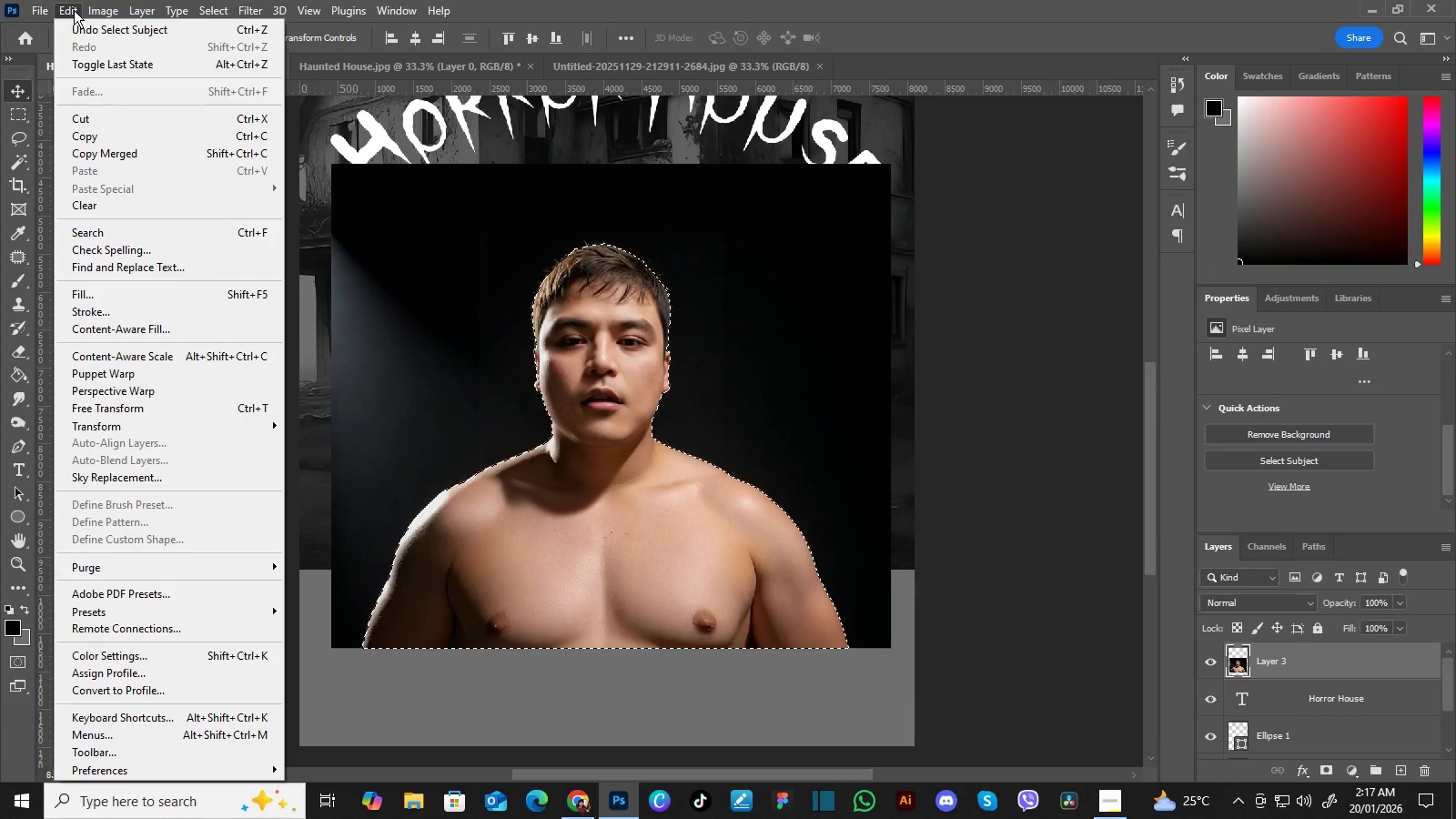 
mouse_move([191, 9])
 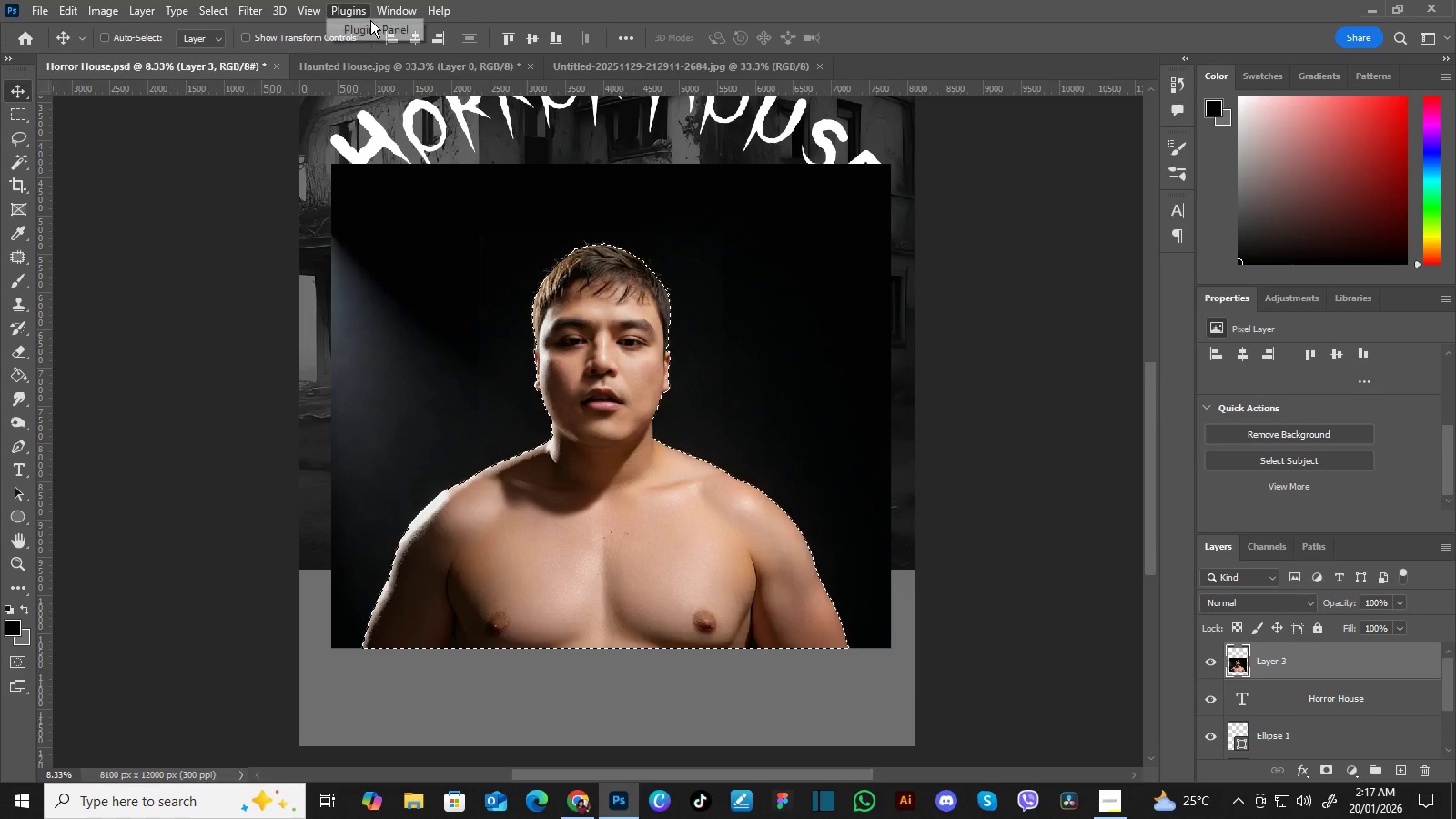 
mouse_move([413, 14])
 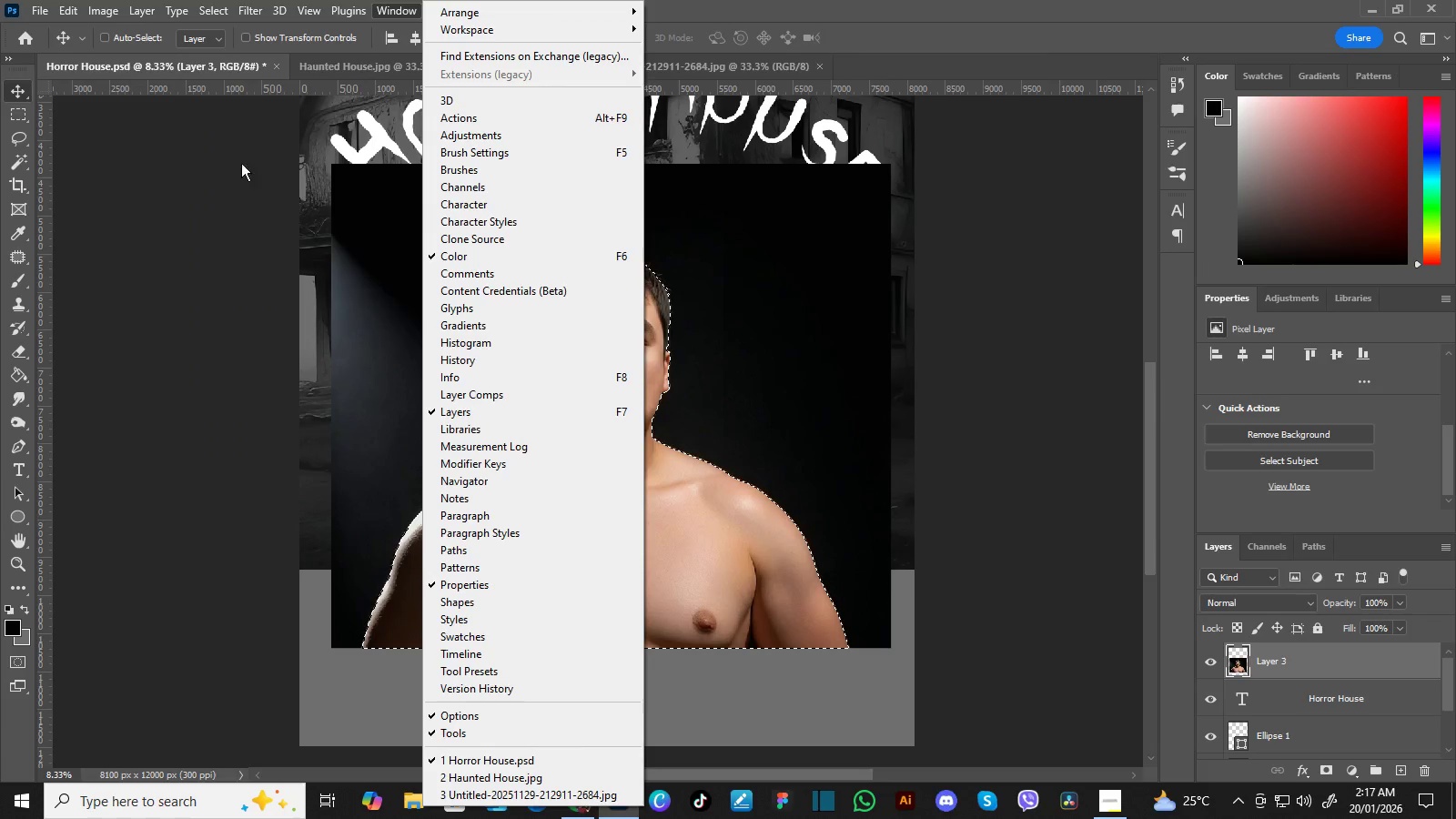 
left_click([186, 187])
 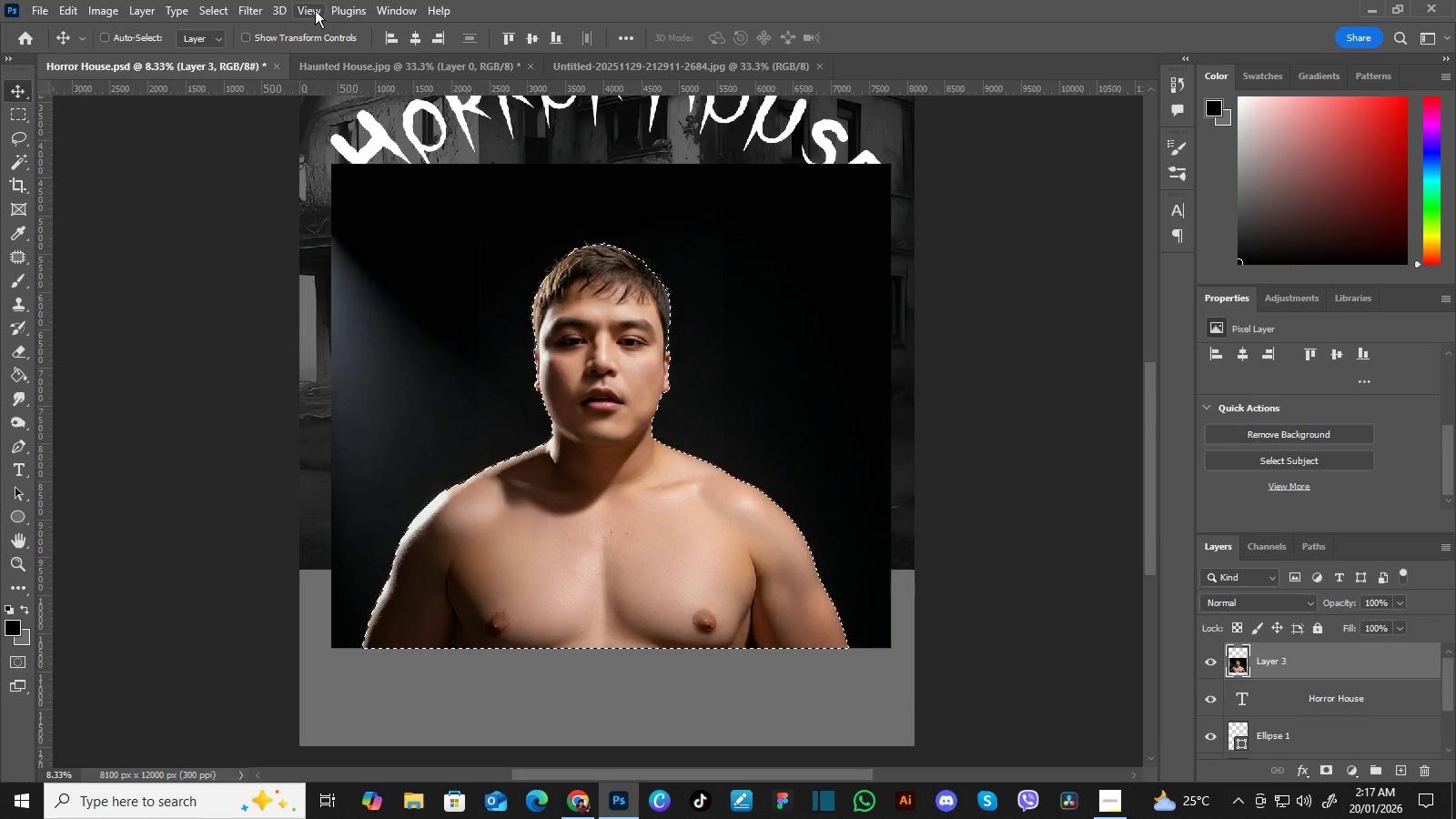 
left_click([342, 4])
 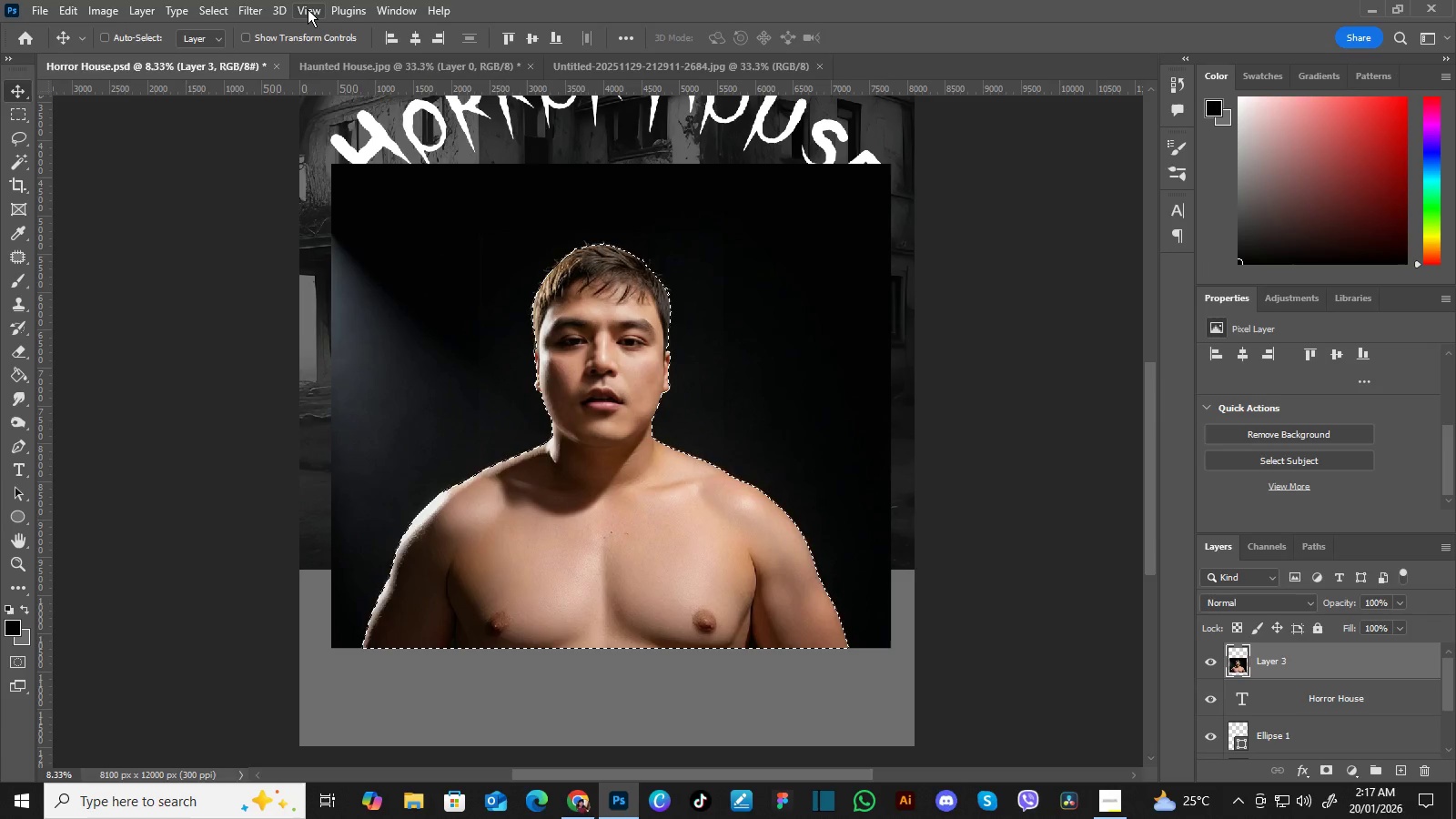 
left_click([308, 9])
 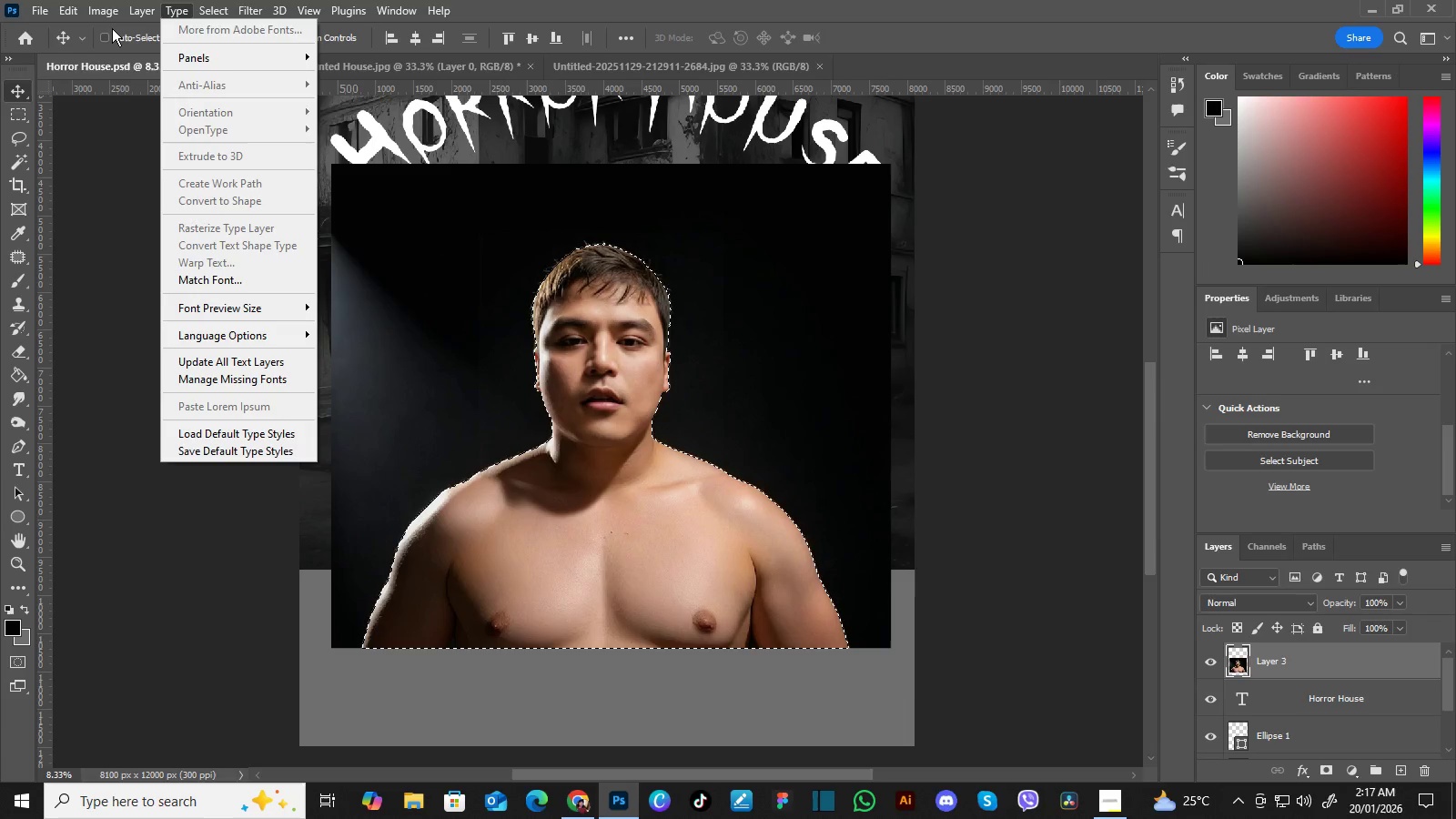 
mouse_move([82, 15])
 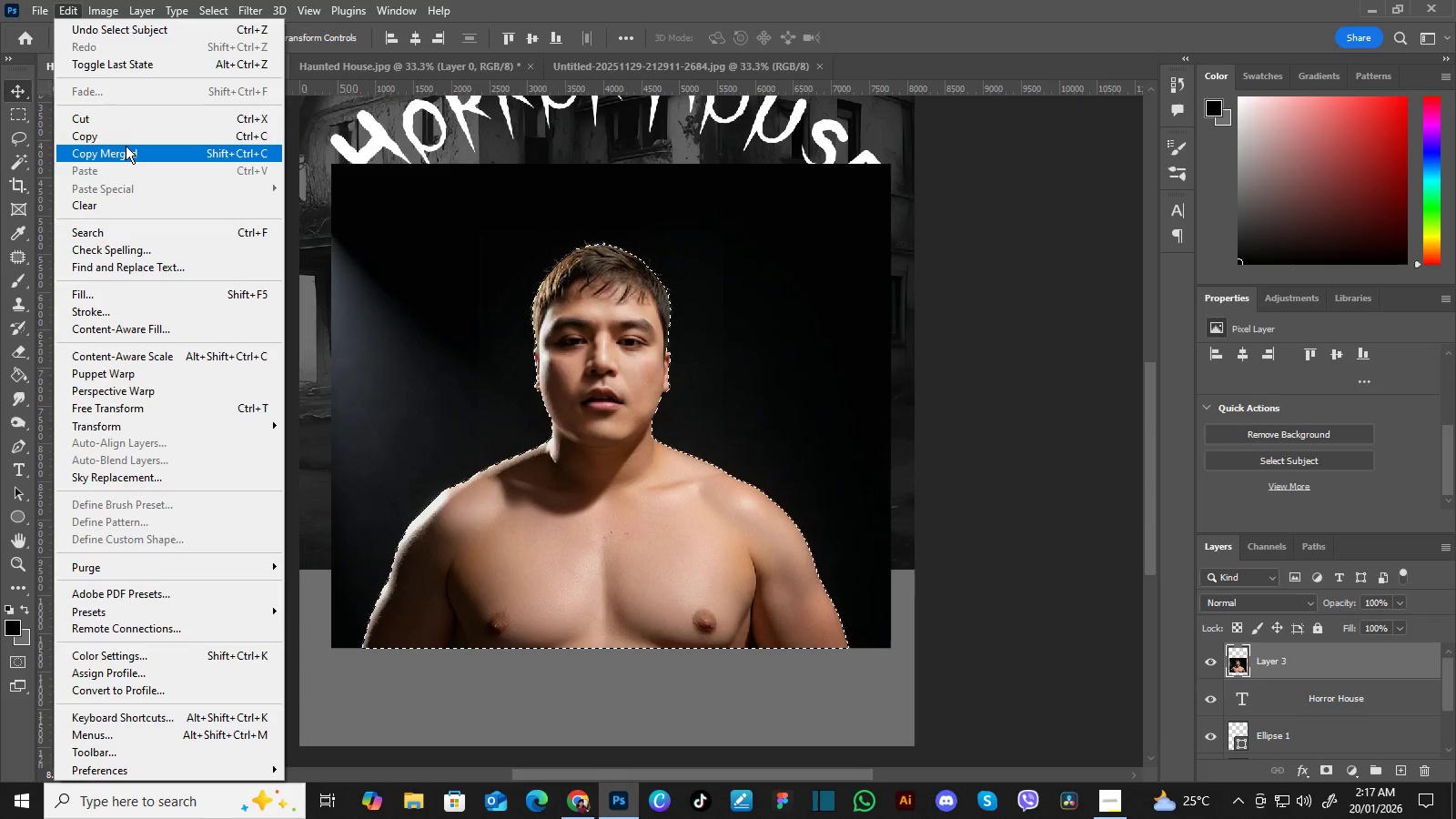 
wait(10.98)
 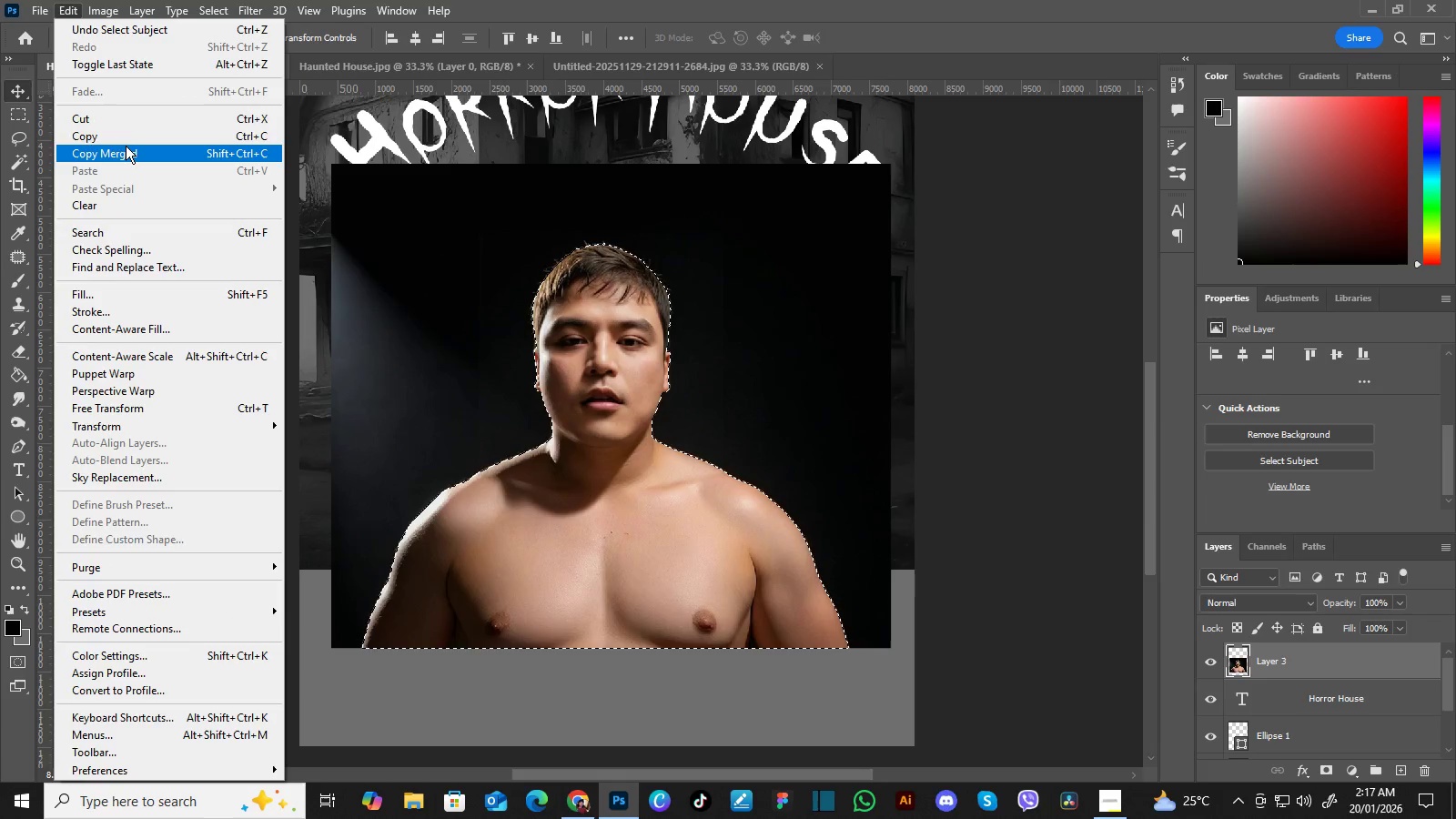 
left_click([401, 552])
 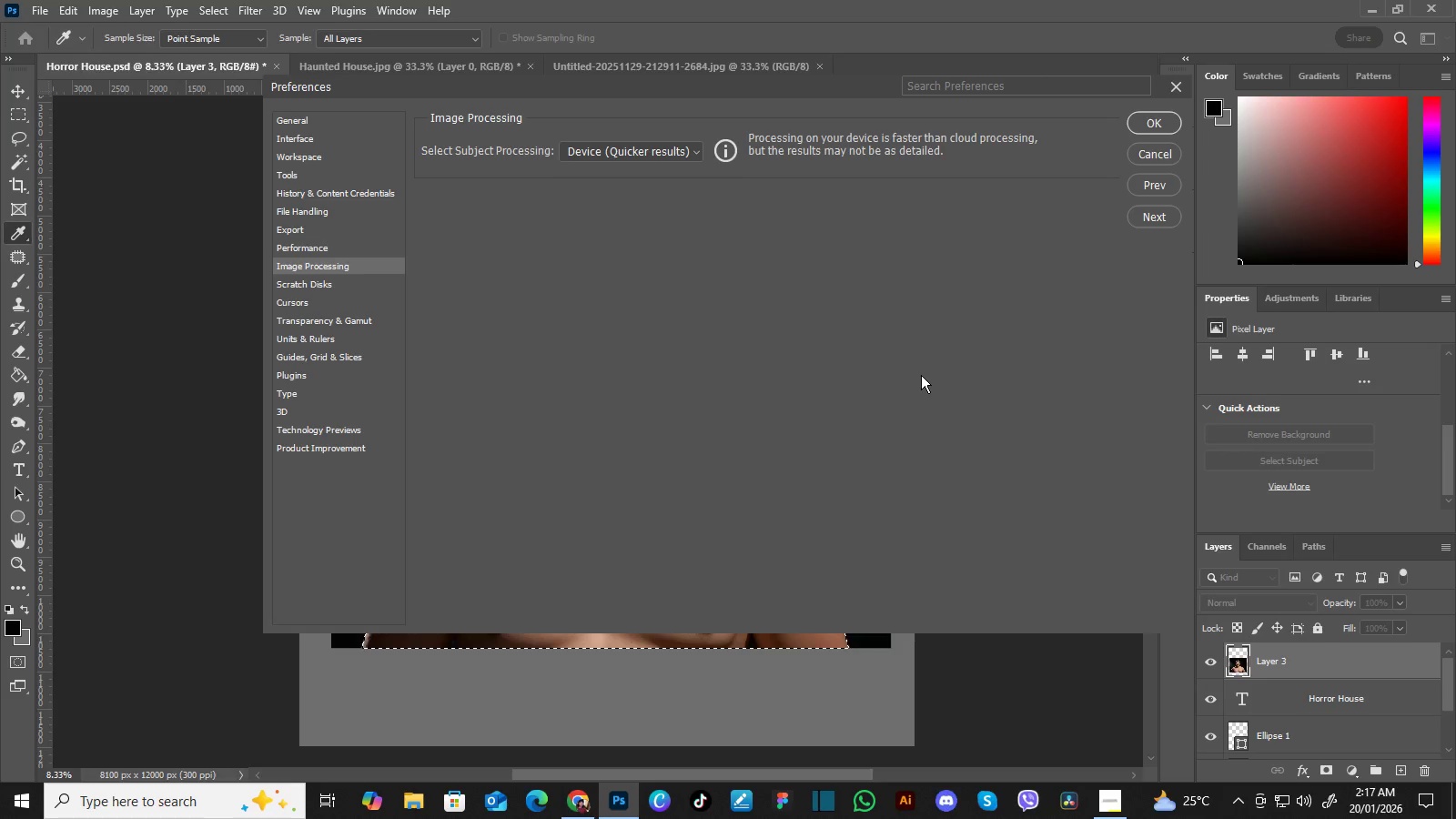 
wait(11.52)
 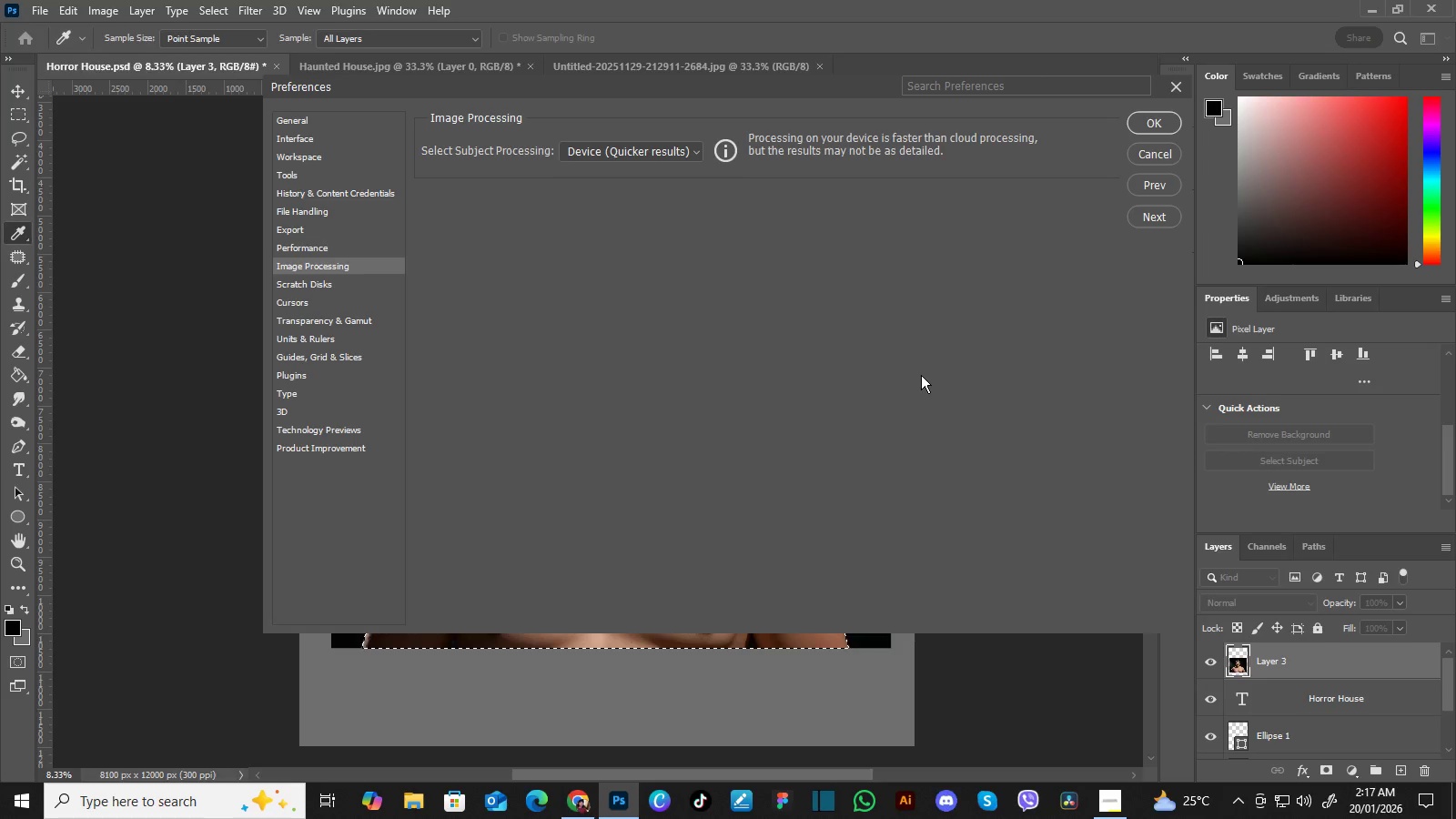 
left_click([696, 149])
 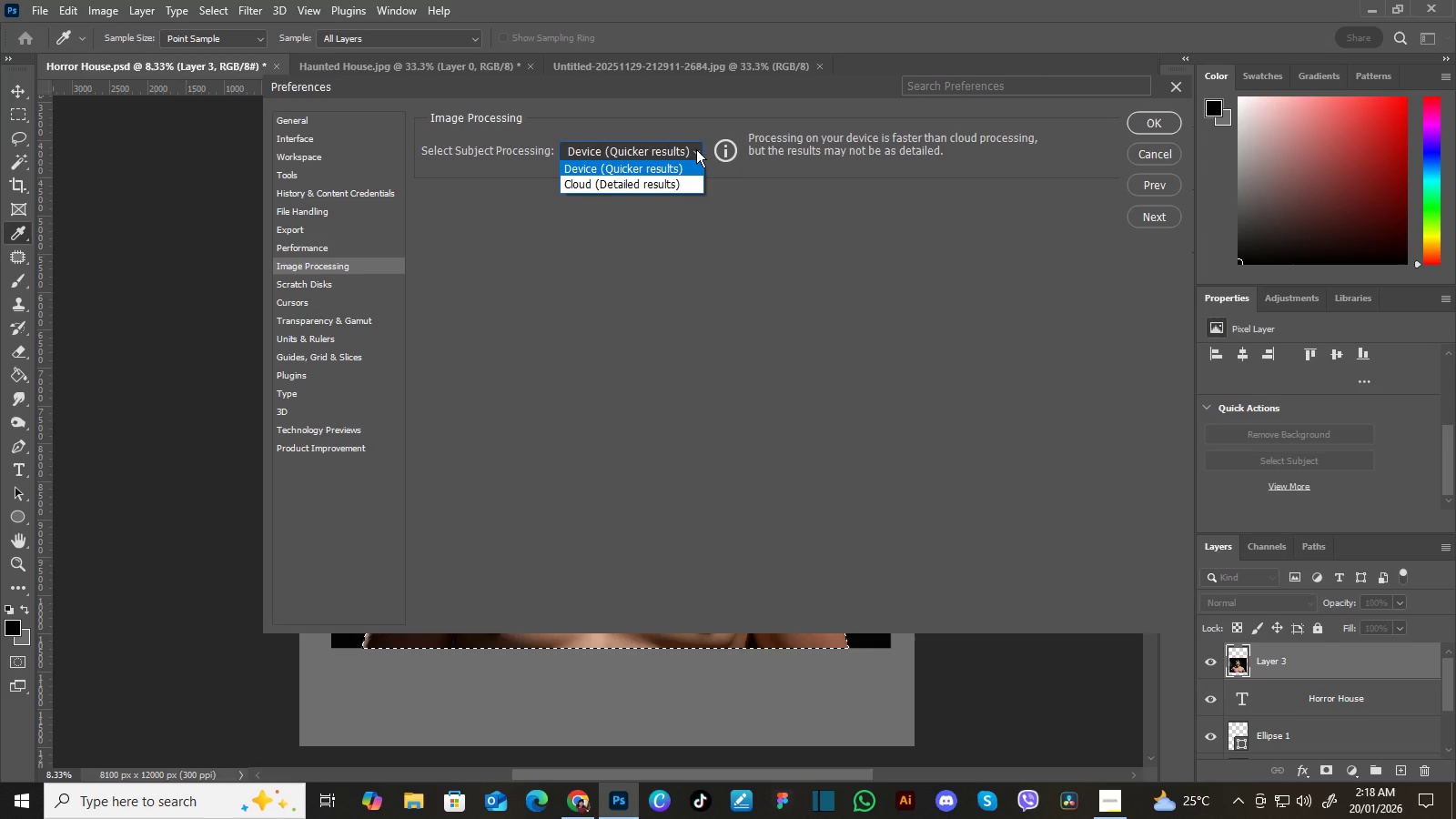 
left_click([696, 149])
 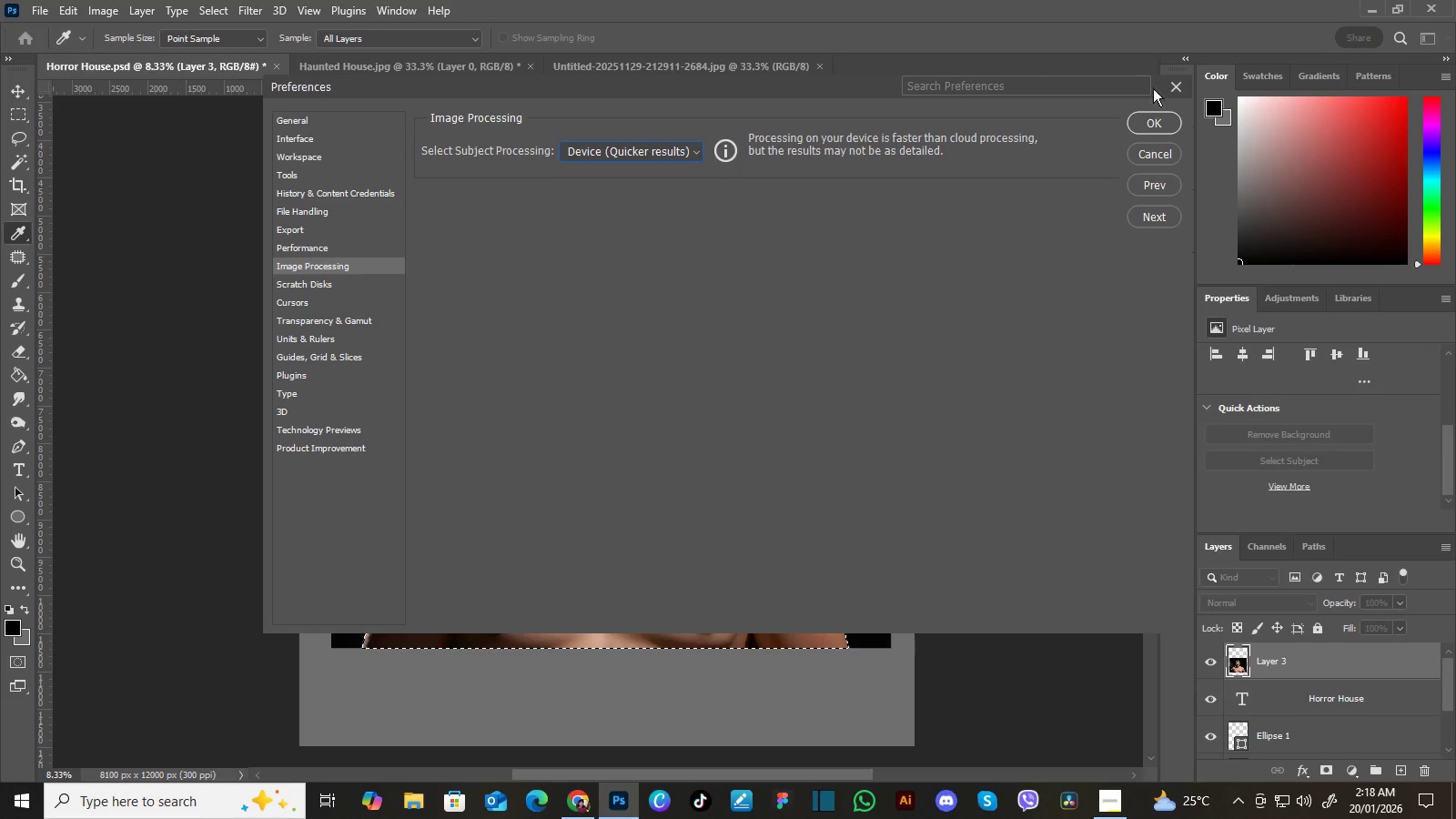 
left_click([1168, 86])
 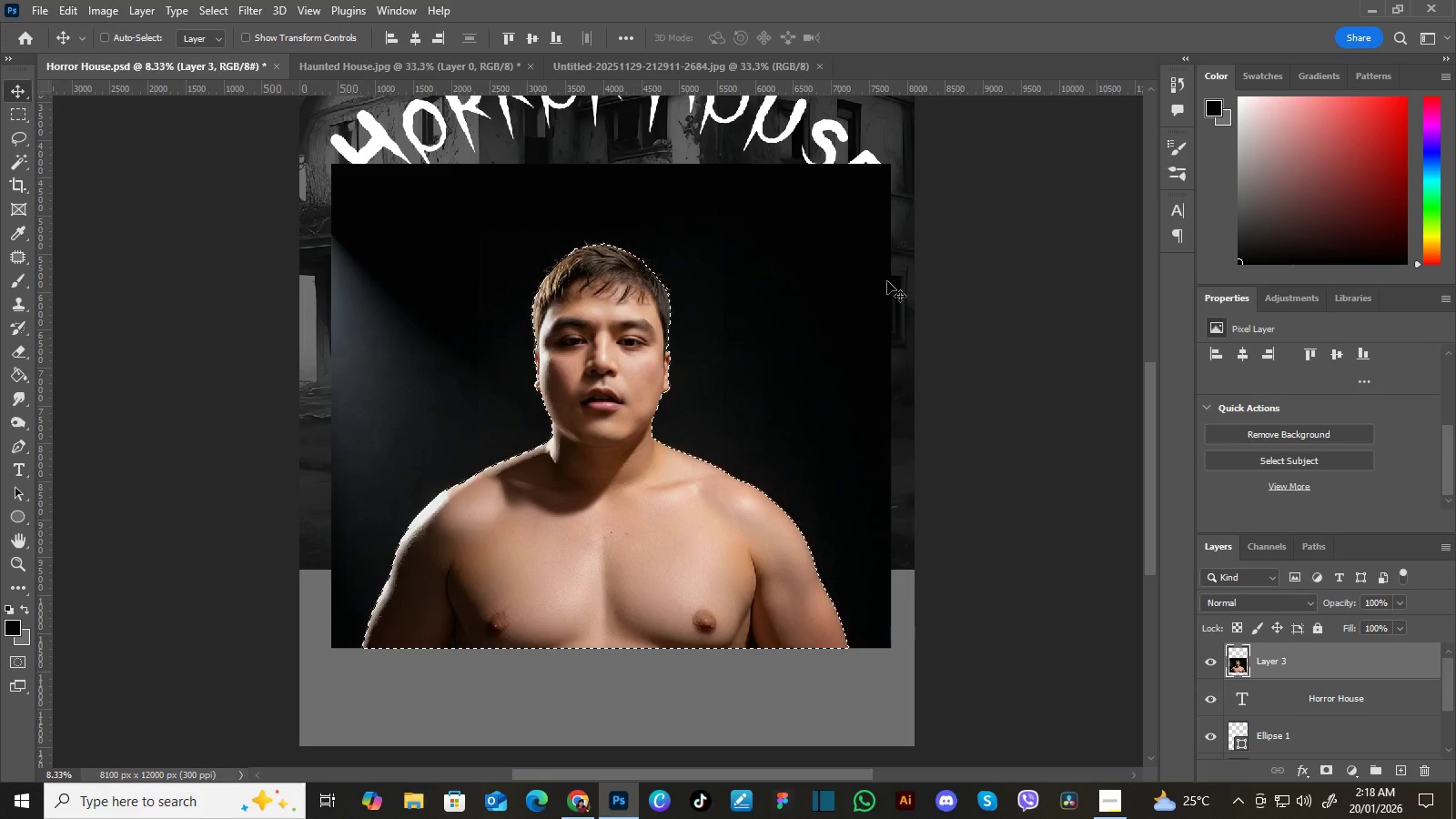 
key(Control+Shift+I)
 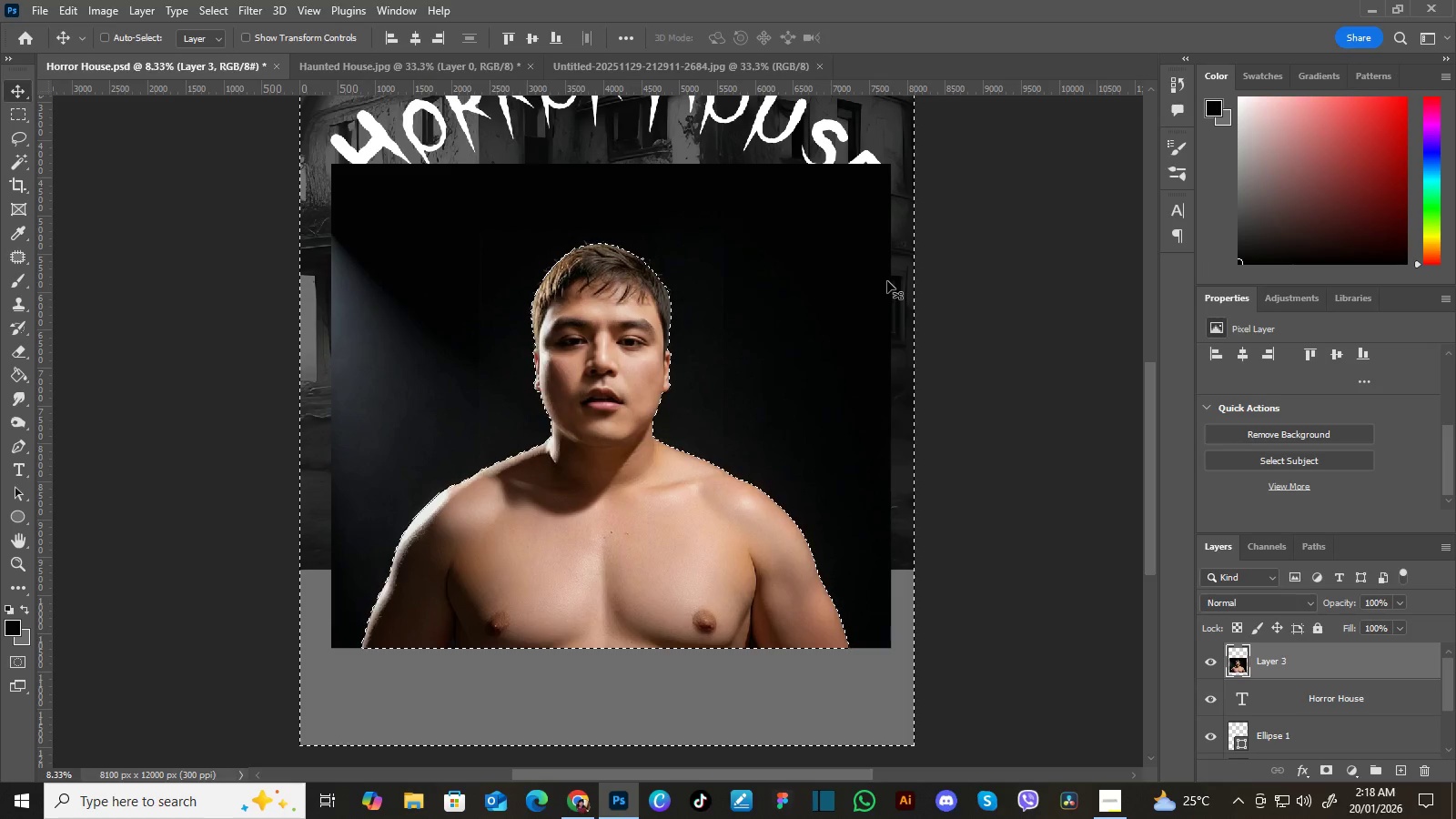 
key(Control+X)
 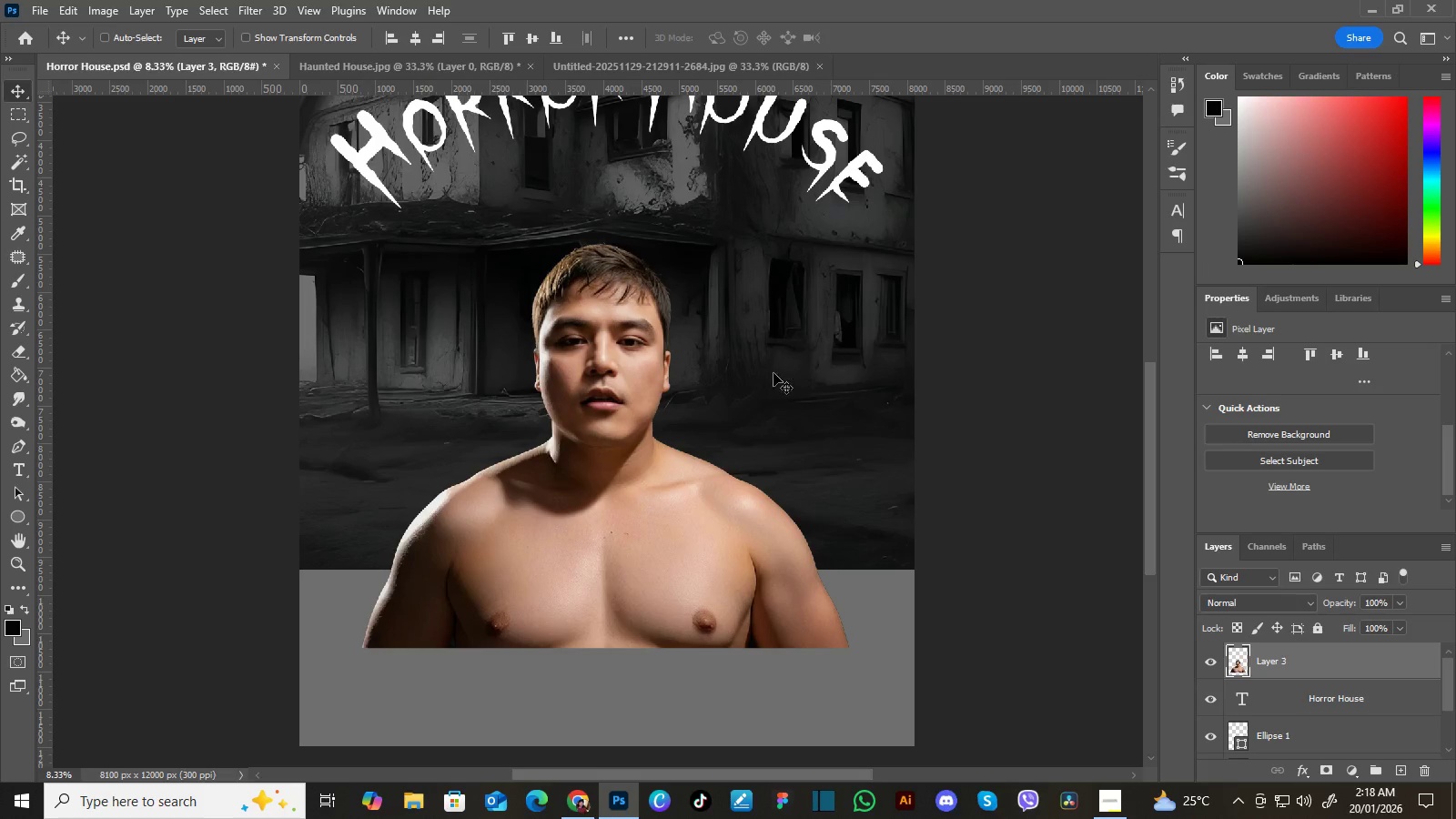 
left_click_drag(start_coordinate=[700, 503], to_coordinate=[699, 581])
 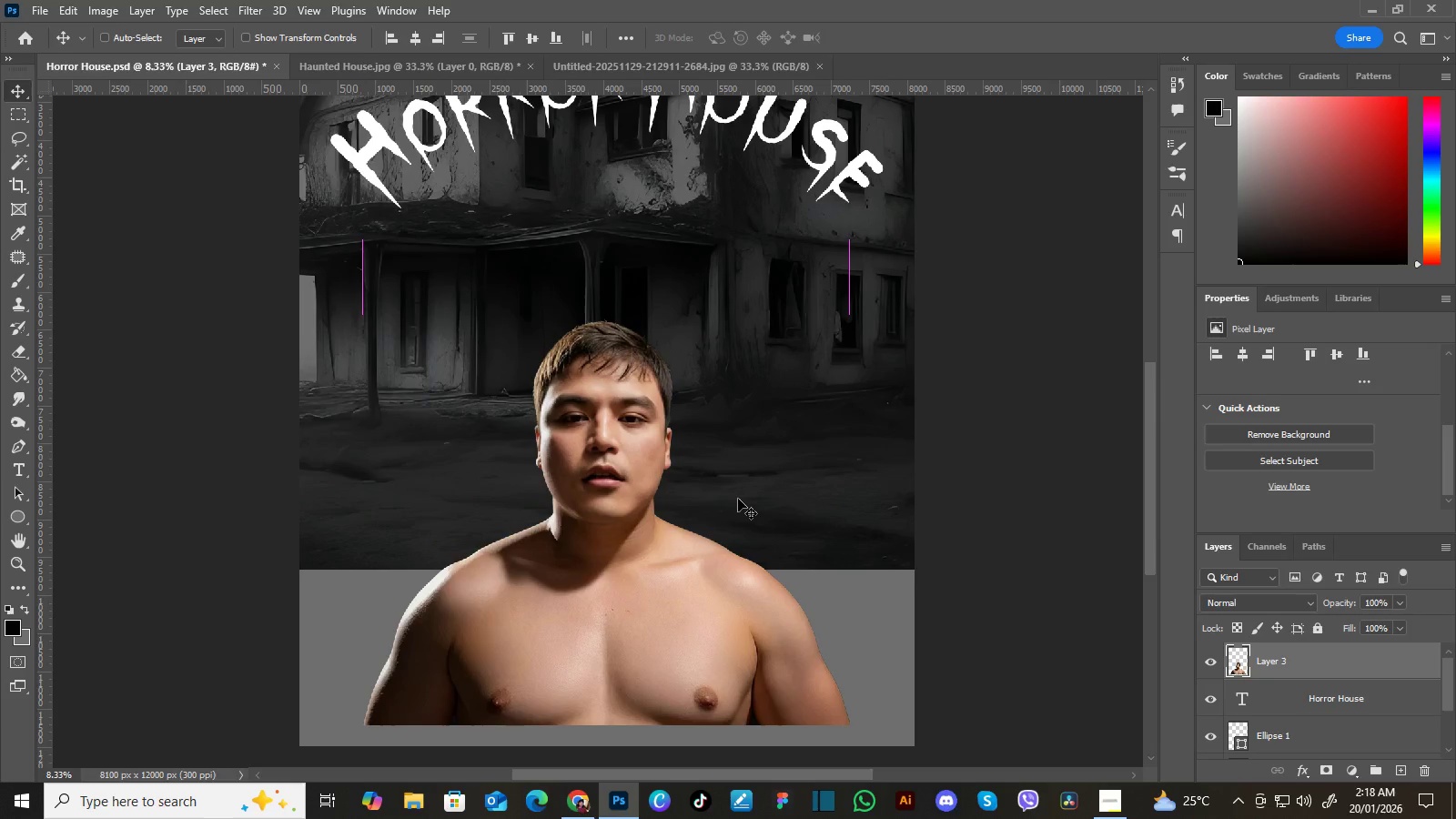 
key(Control+T)
 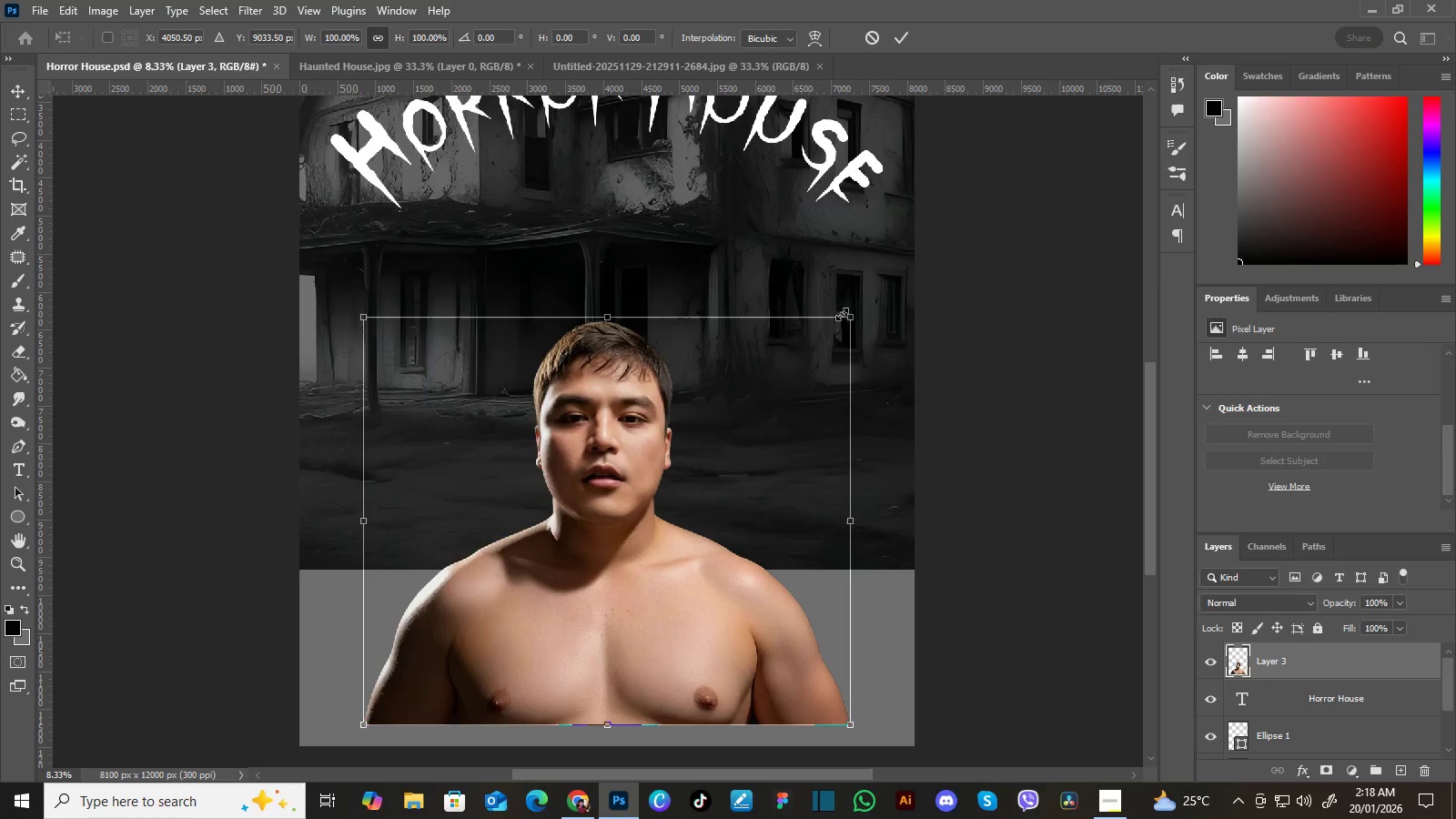 
left_click_drag(start_coordinate=[847, 311], to_coordinate=[909, 248])
 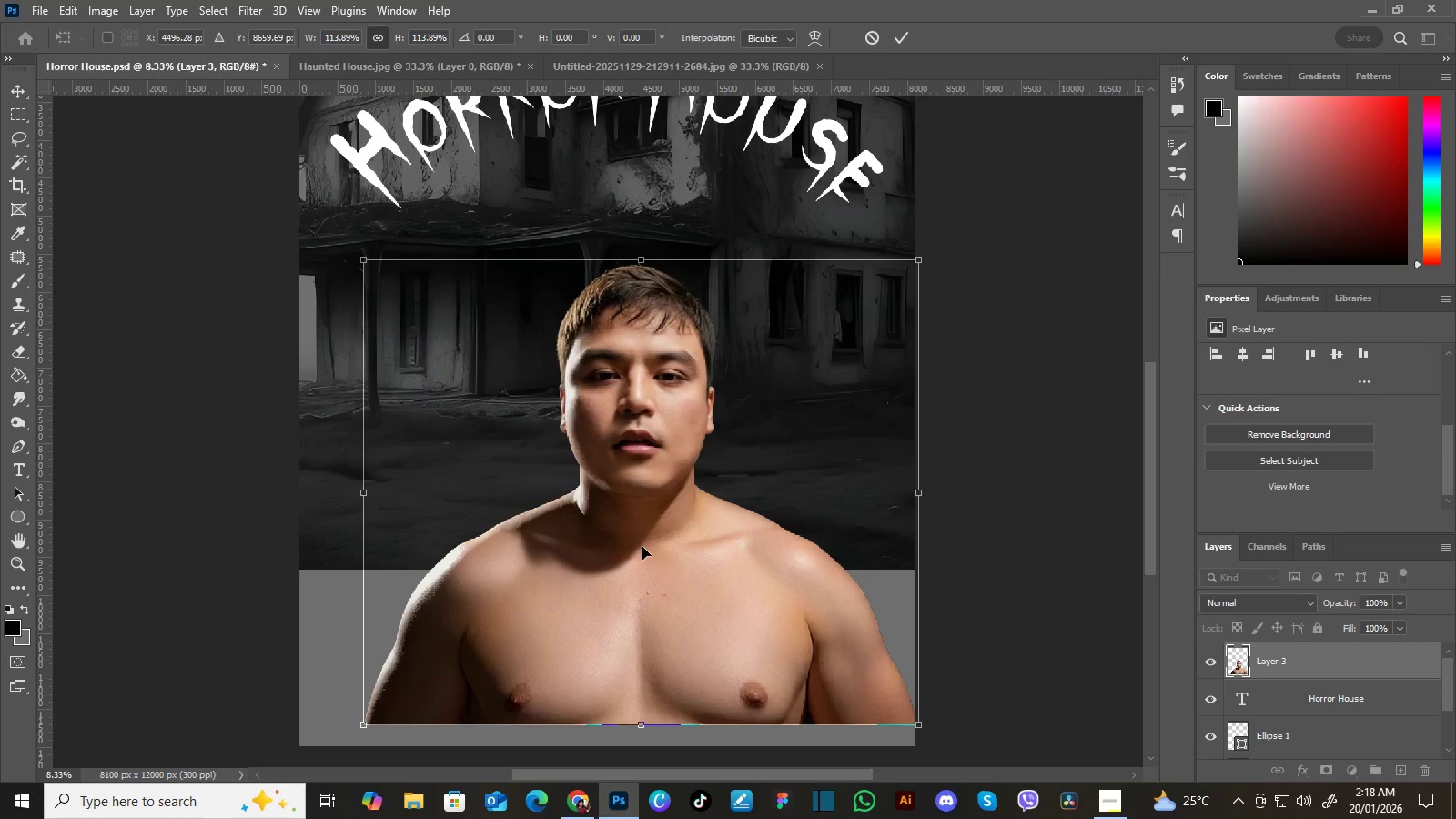 
left_click_drag(start_coordinate=[642, 547], to_coordinate=[612, 612])
 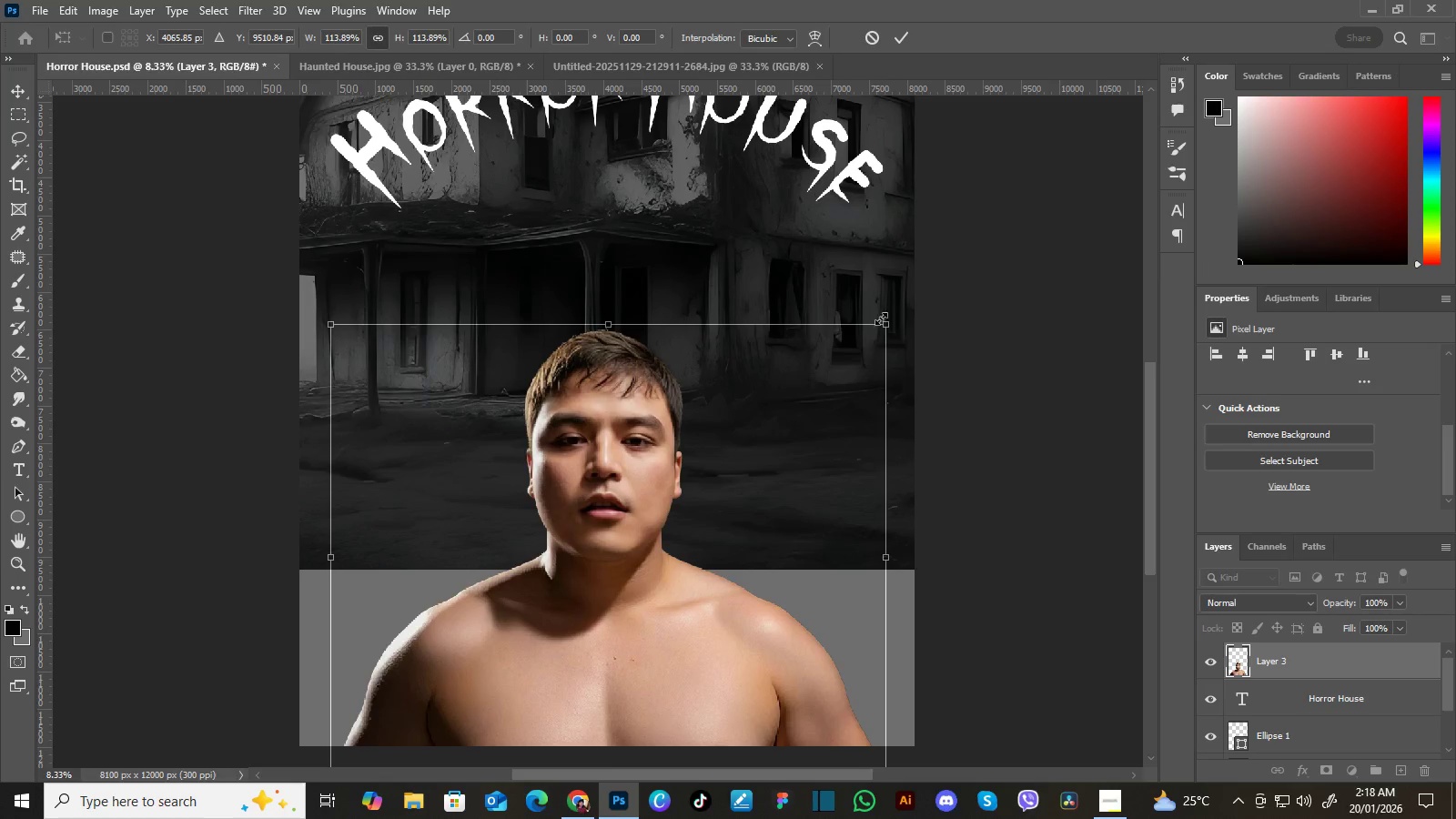 
left_click_drag(start_coordinate=[885, 318], to_coordinate=[901, 305])
 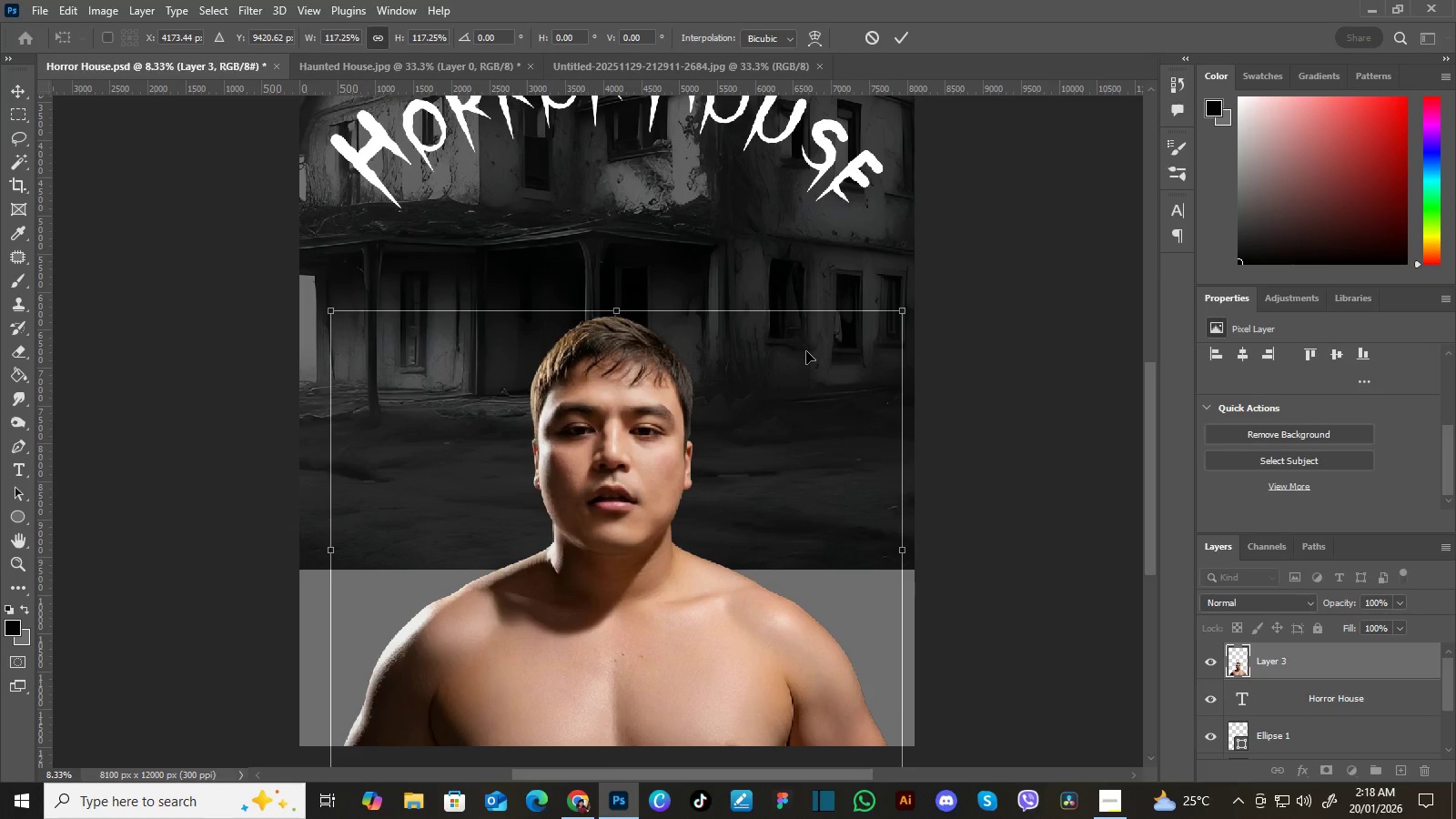 
hold_key(key=Space, duration=1.5)
 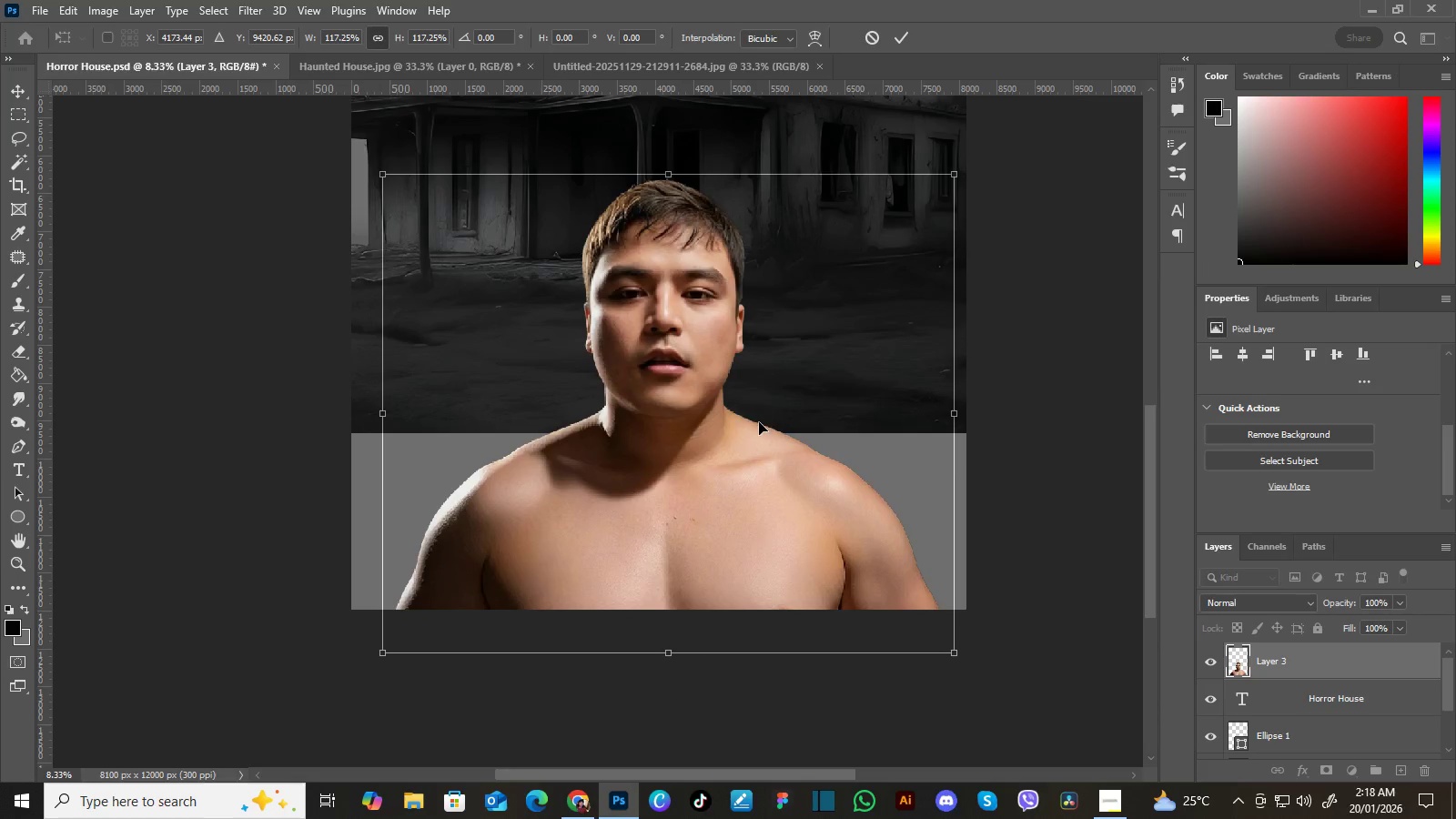 
left_click_drag(start_coordinate=[752, 385], to_coordinate=[739, 436])
 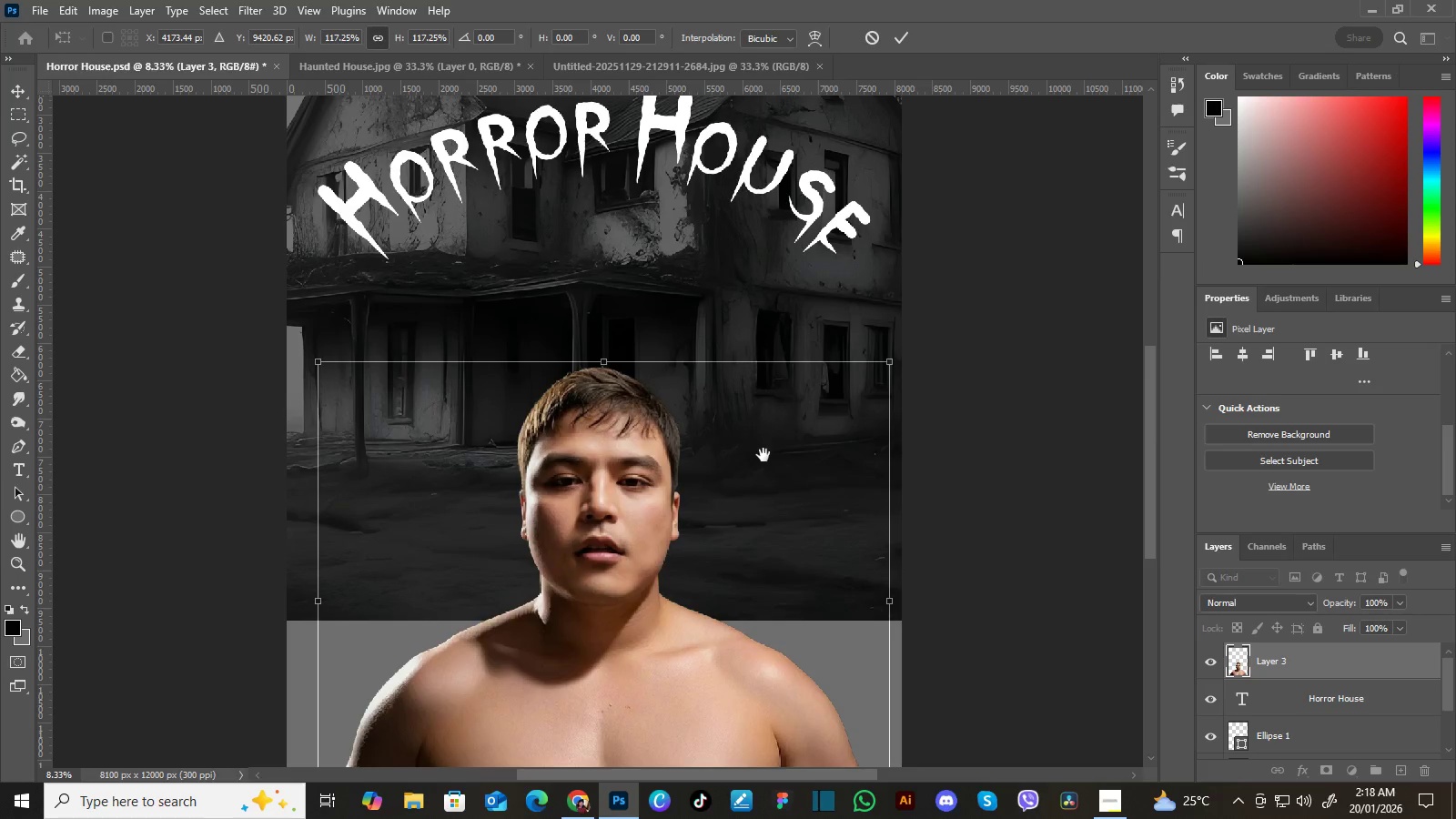 
left_click_drag(start_coordinate=[763, 455], to_coordinate=[834, 311])
 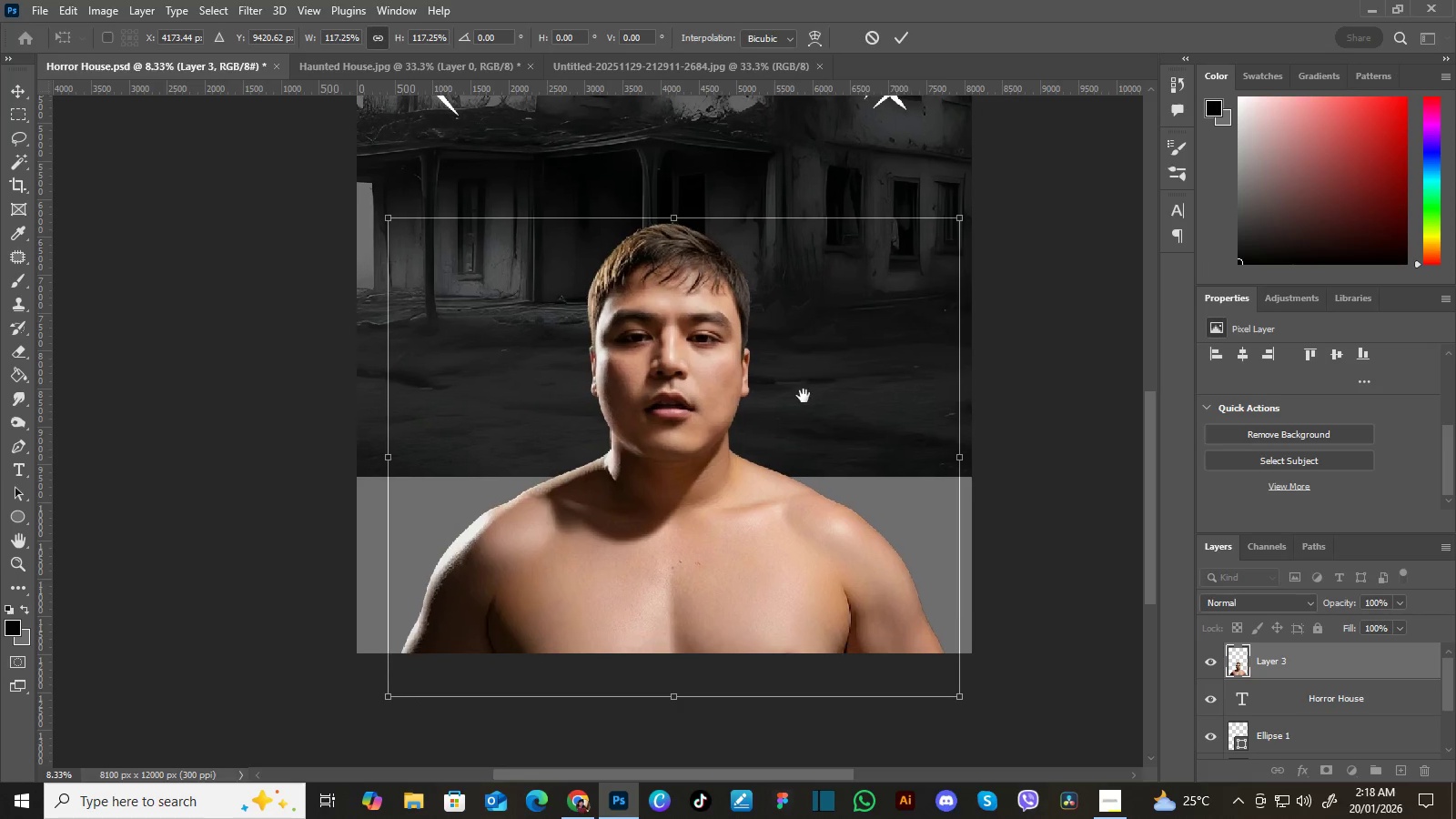 
left_click_drag(start_coordinate=[804, 396], to_coordinate=[798, 352])
 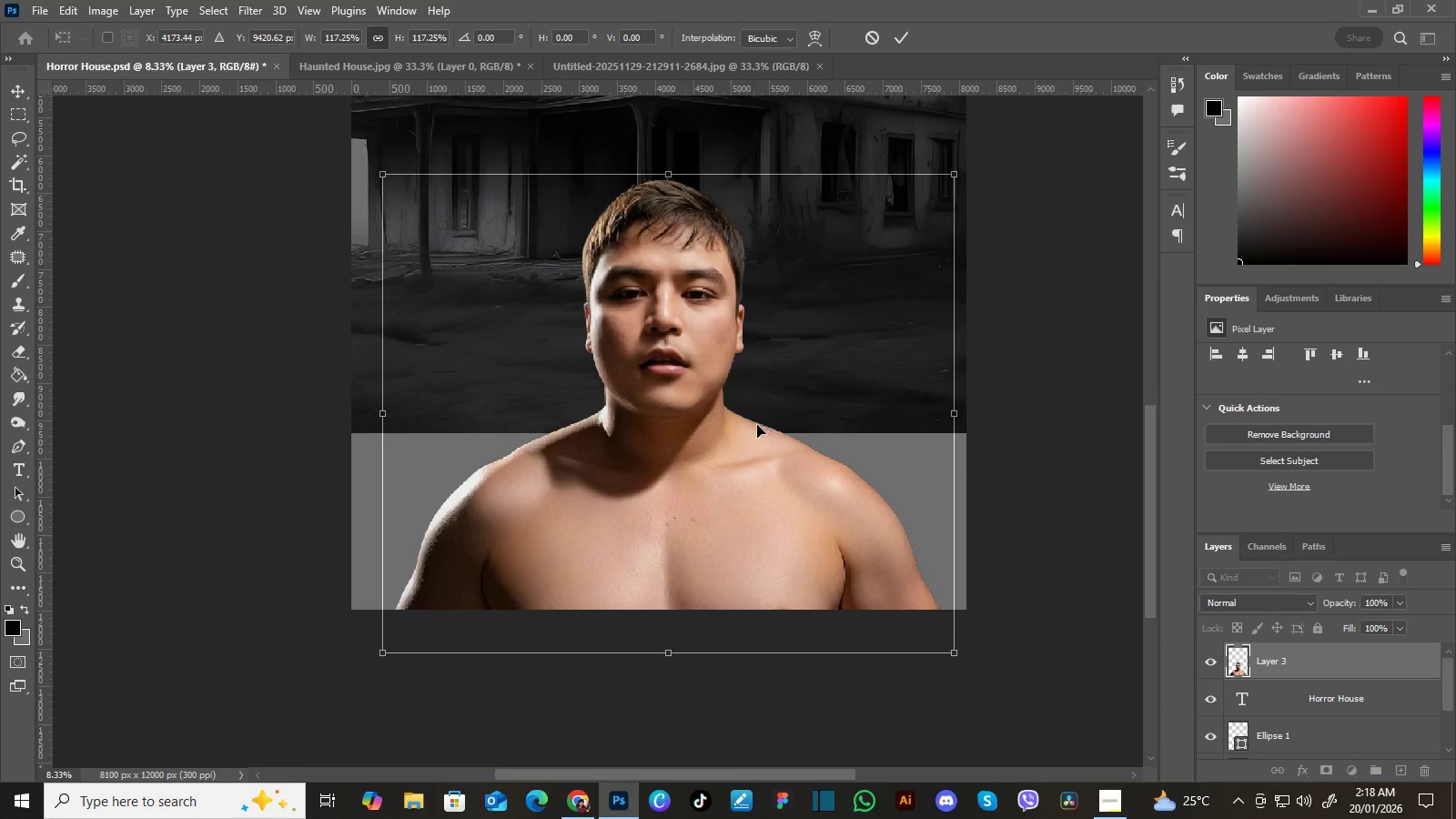 
hold_key(key=Space, duration=0.56)
 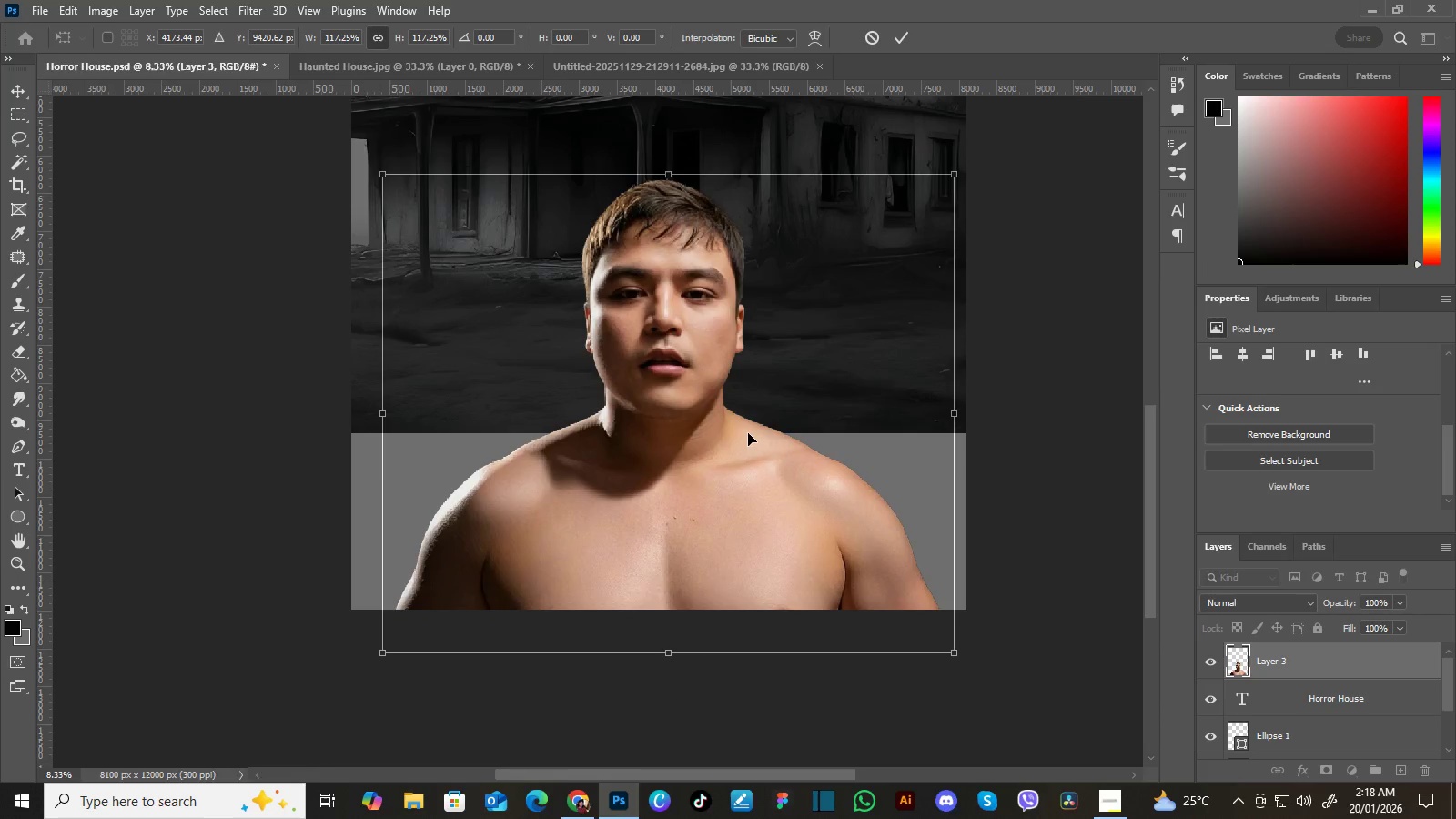 
left_click_drag(start_coordinate=[746, 433], to_coordinate=[737, 433])
 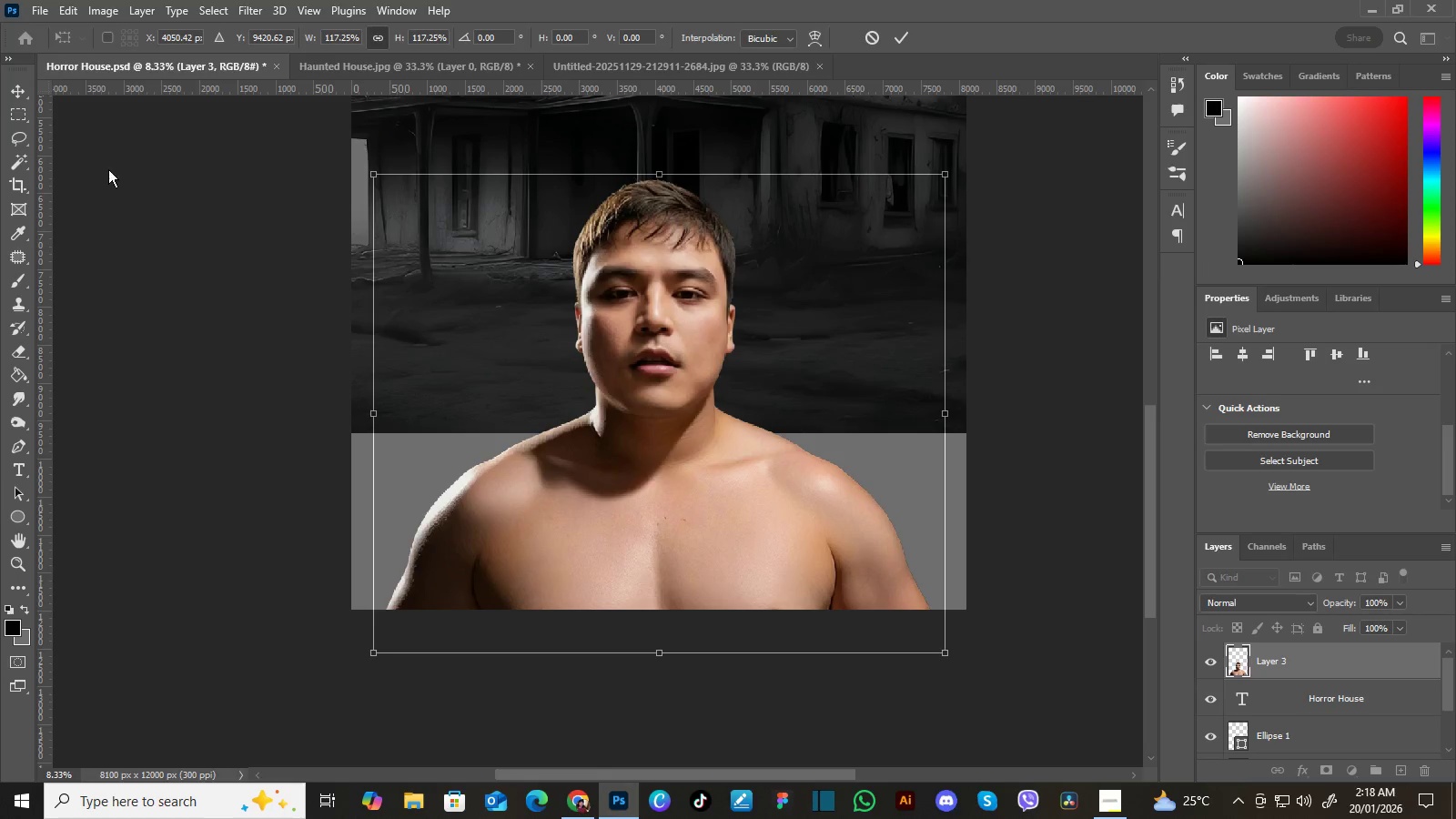 
left_click([24, 93])
 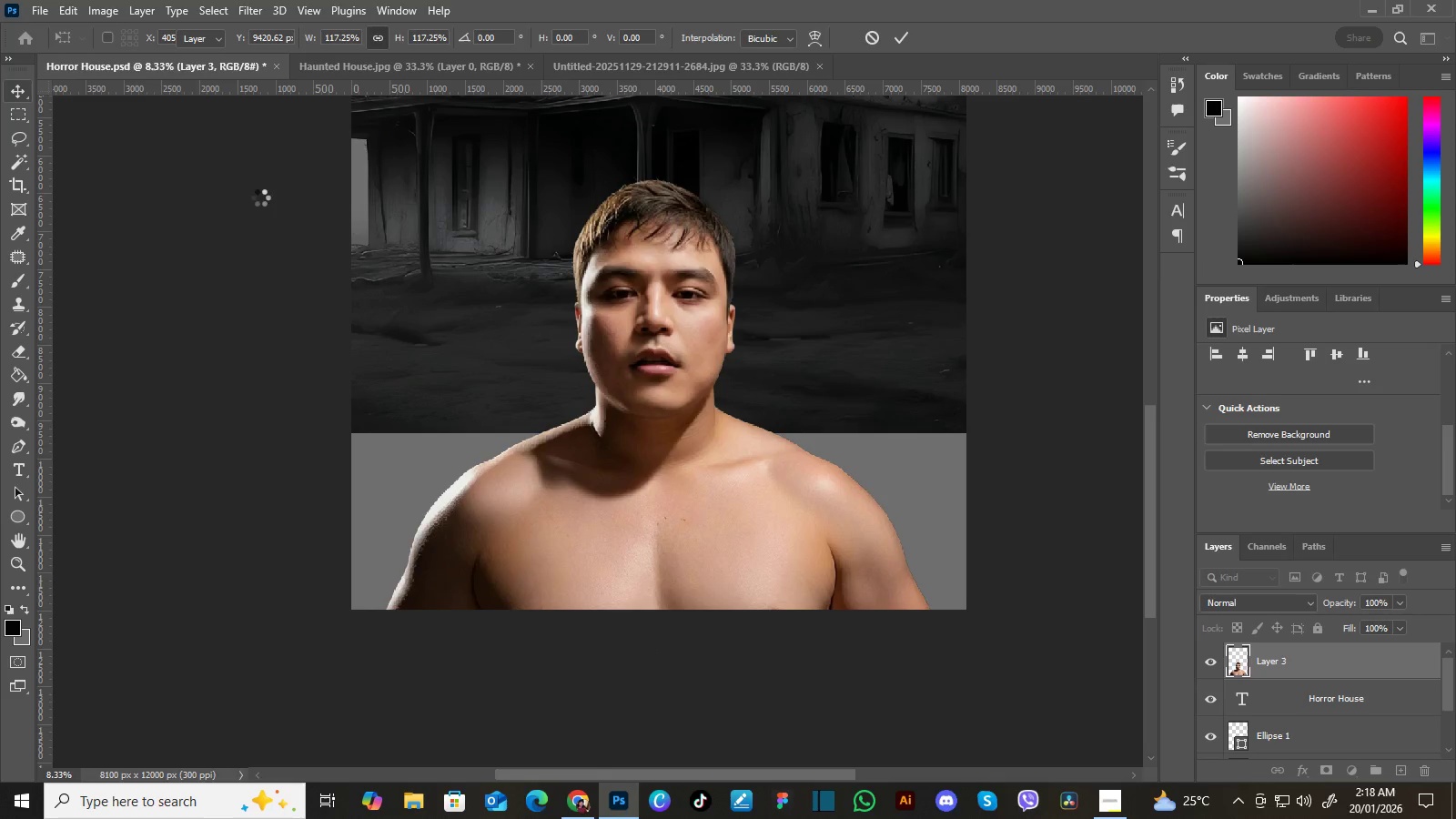 
hold_key(key=Space, duration=0.89)
 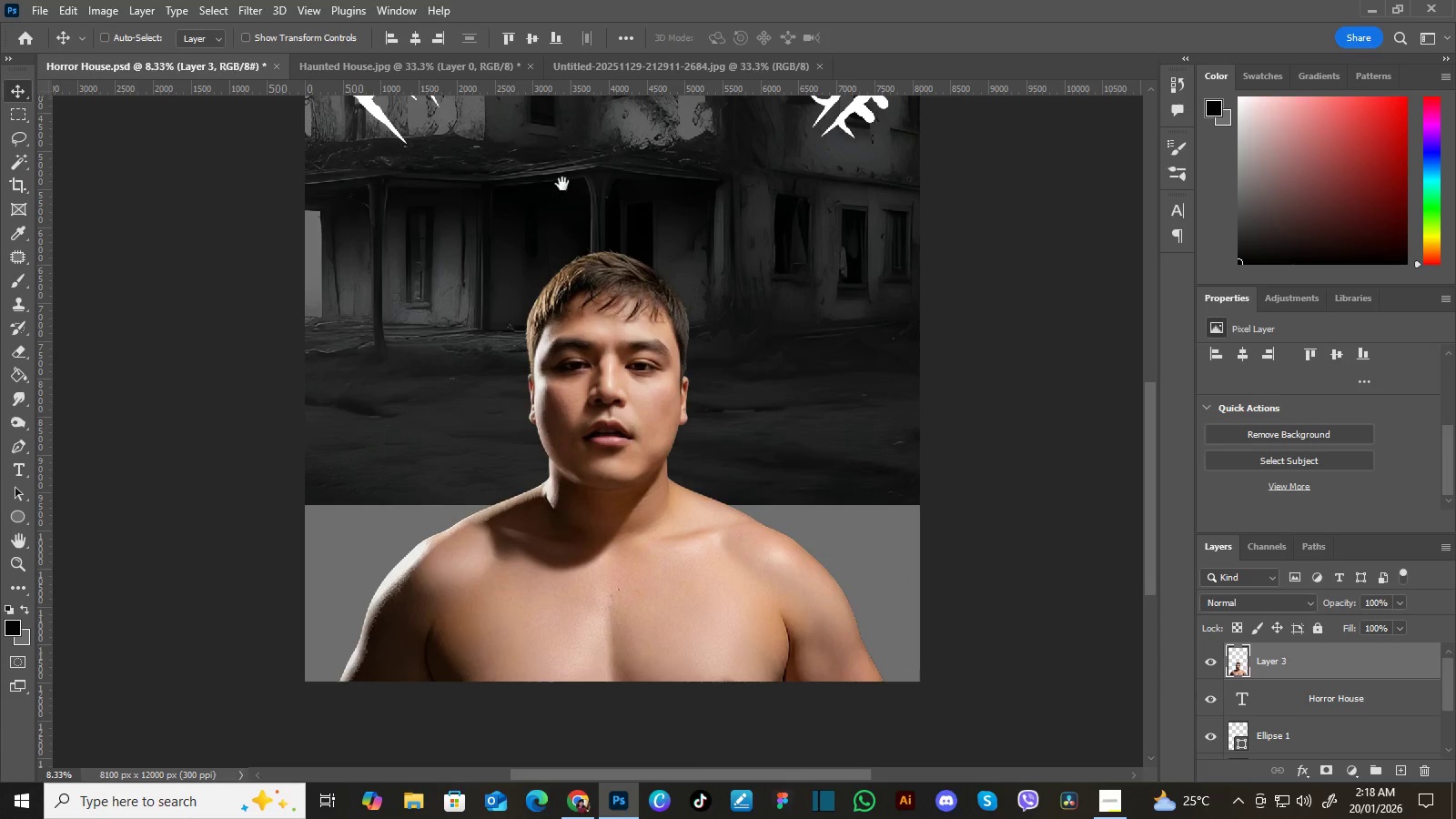 
left_click_drag(start_coordinate=[418, 232], to_coordinate=[371, 304])
 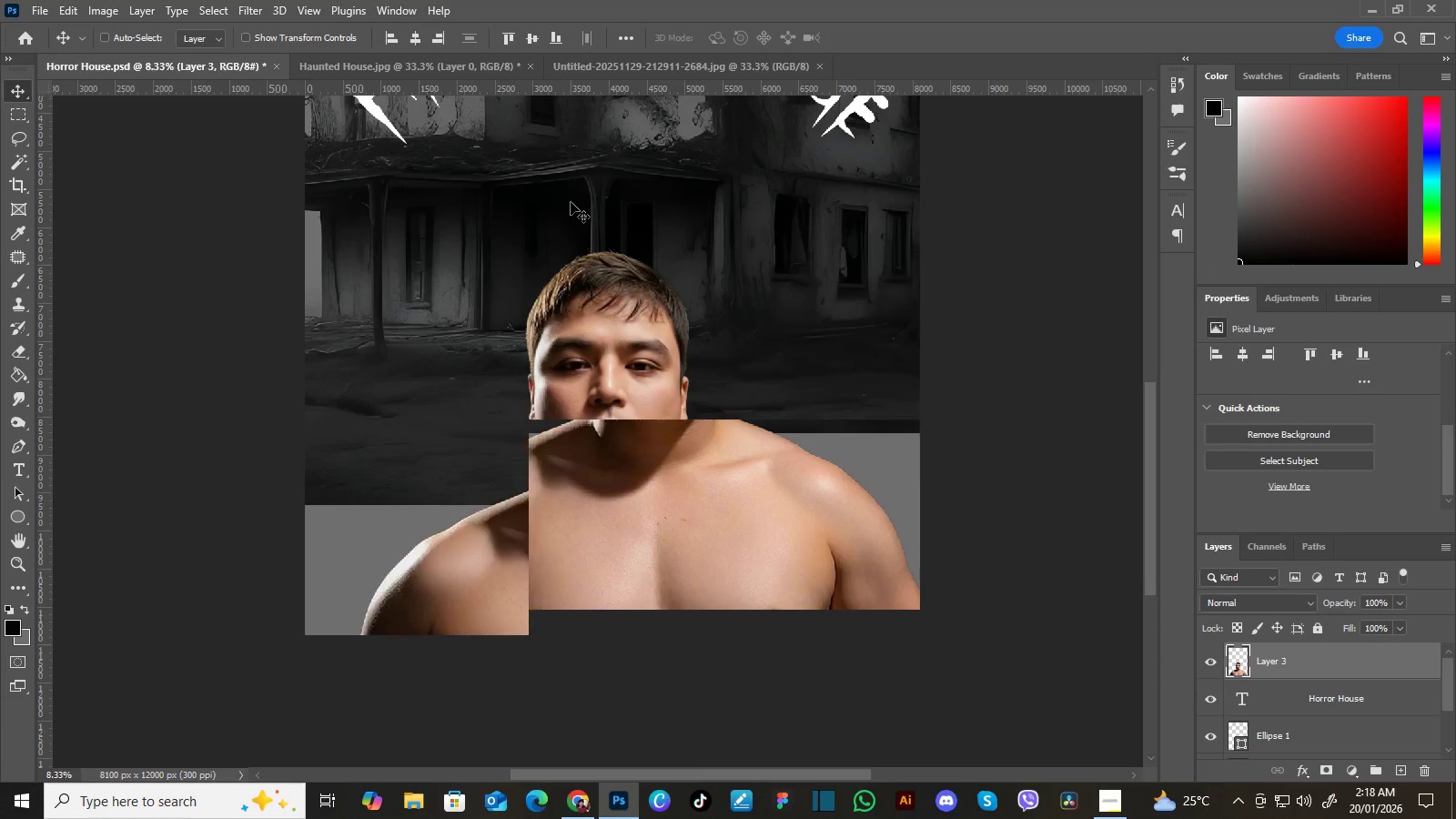 
key(Space)
 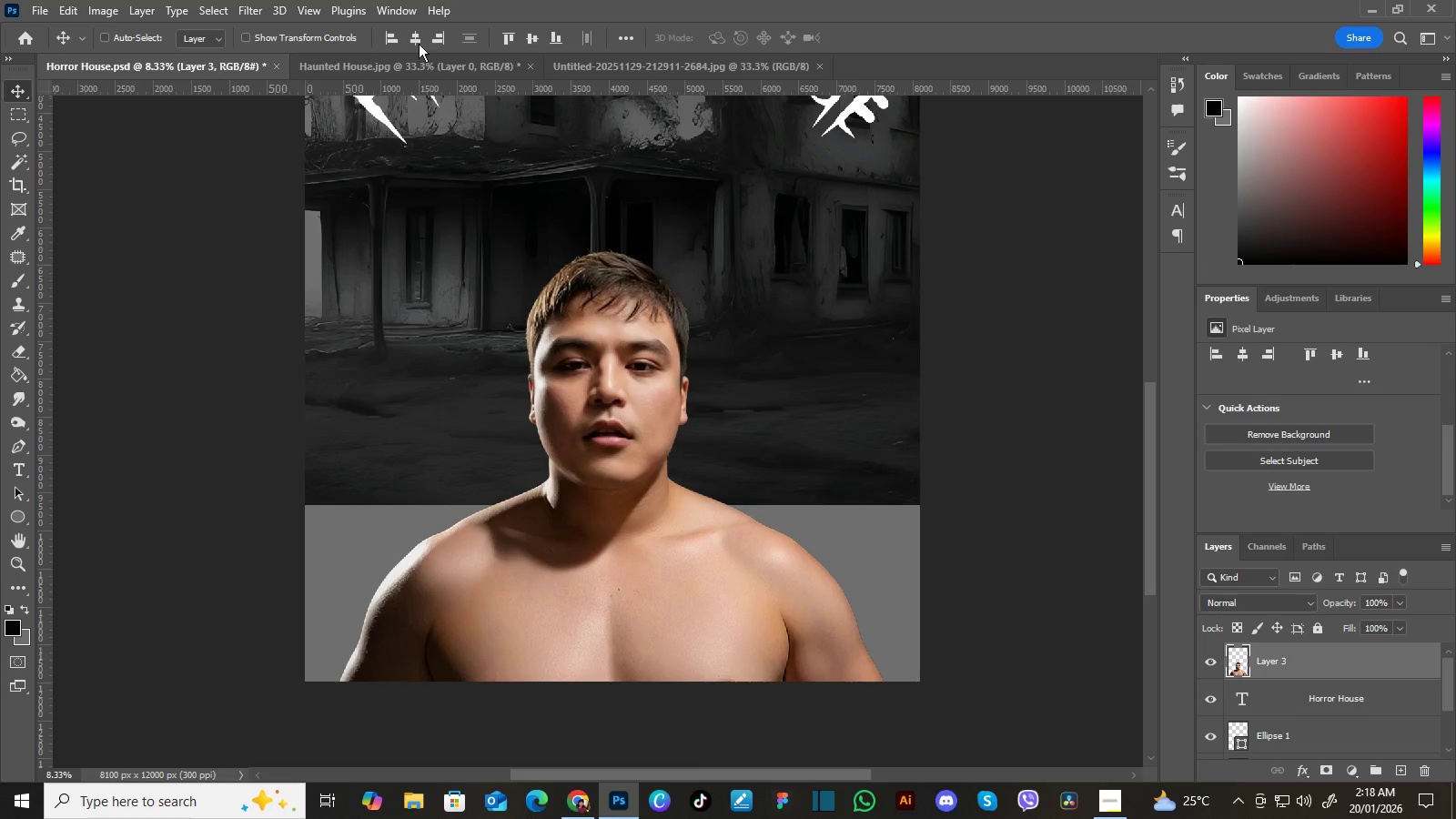 
left_click([415, 40])
 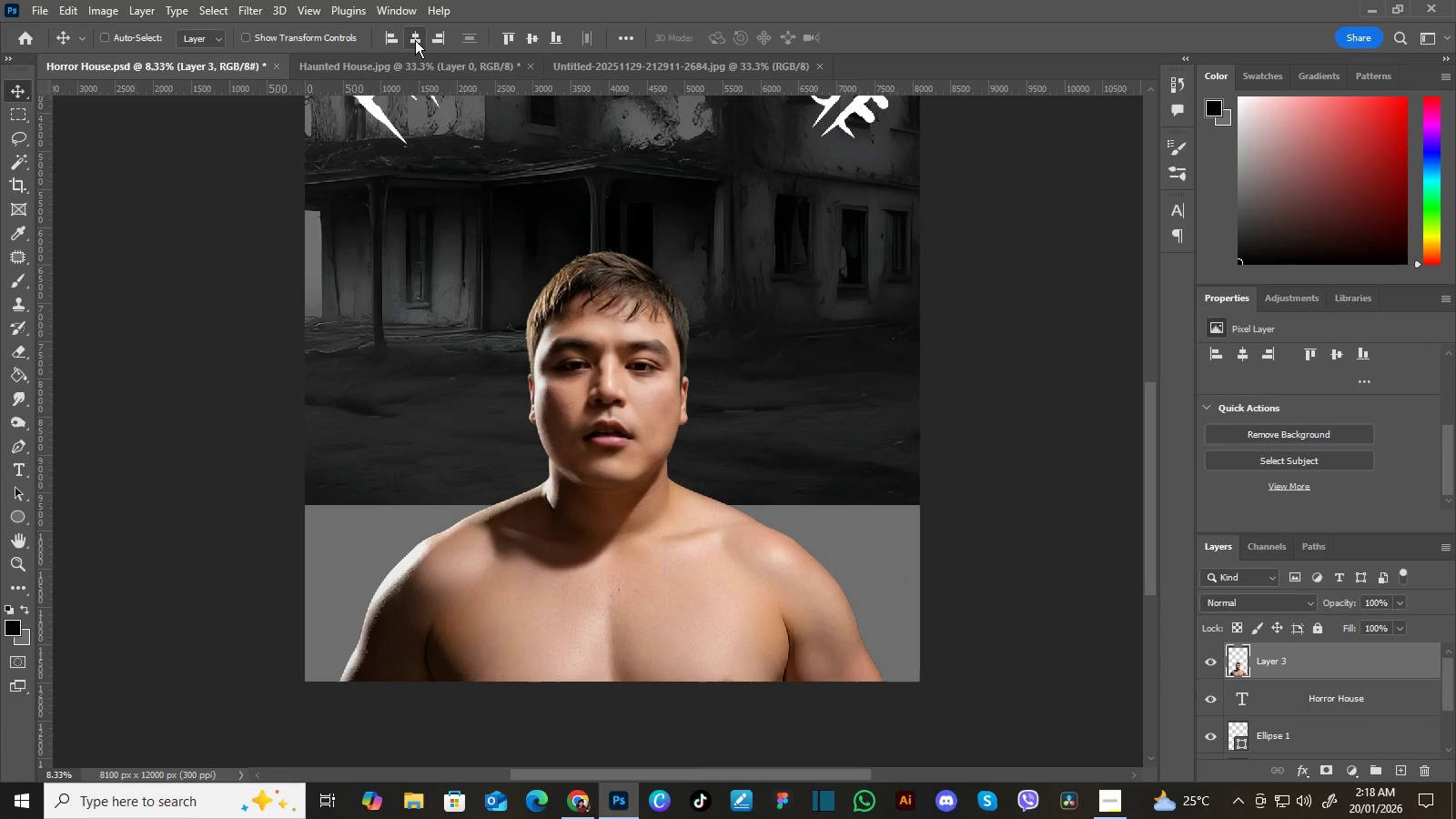 
left_click([415, 40])
 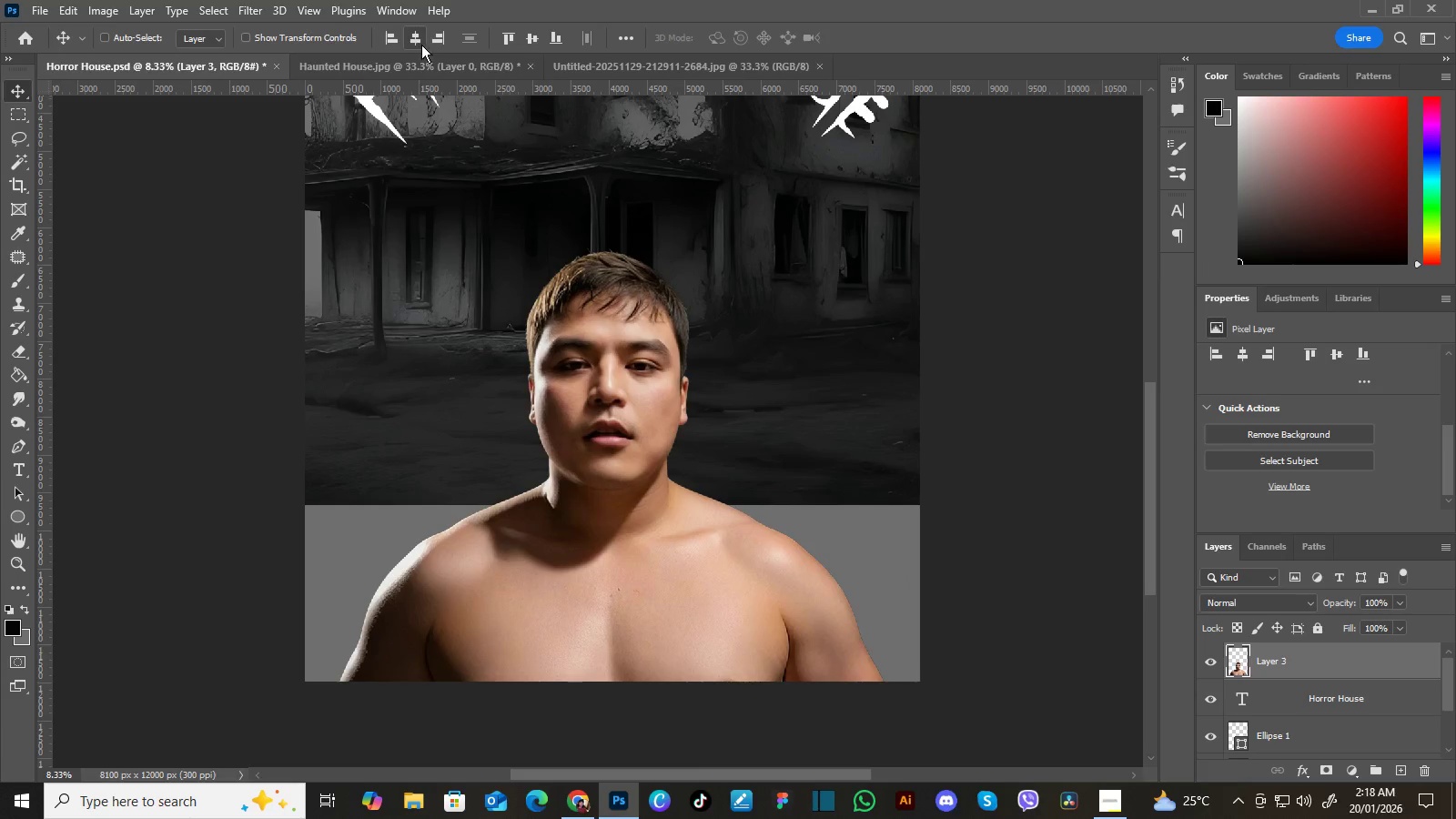 
hold_key(key=Space, duration=1.5)
 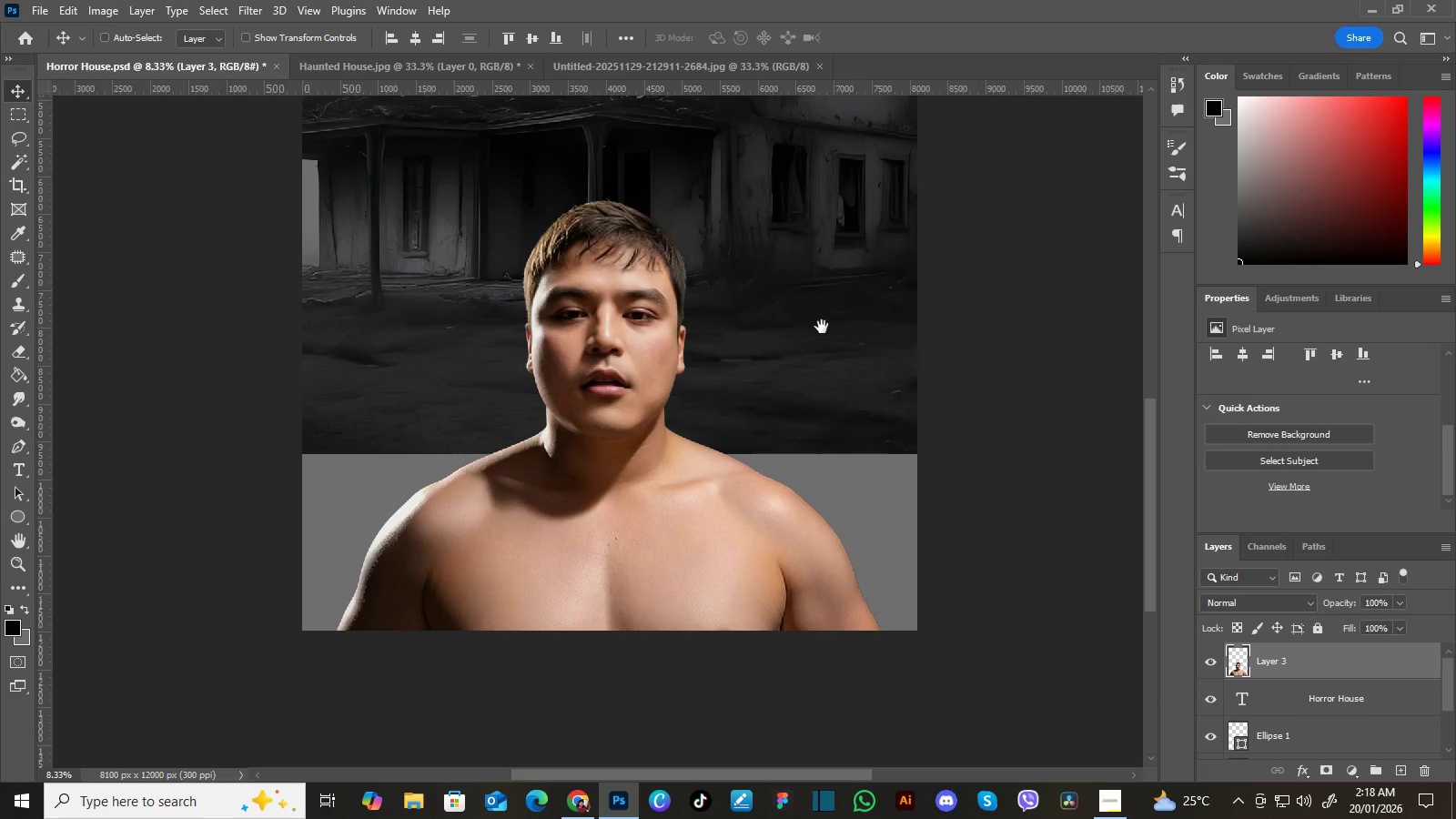 
left_click_drag(start_coordinate=[643, 228], to_coordinate=[655, 265])
 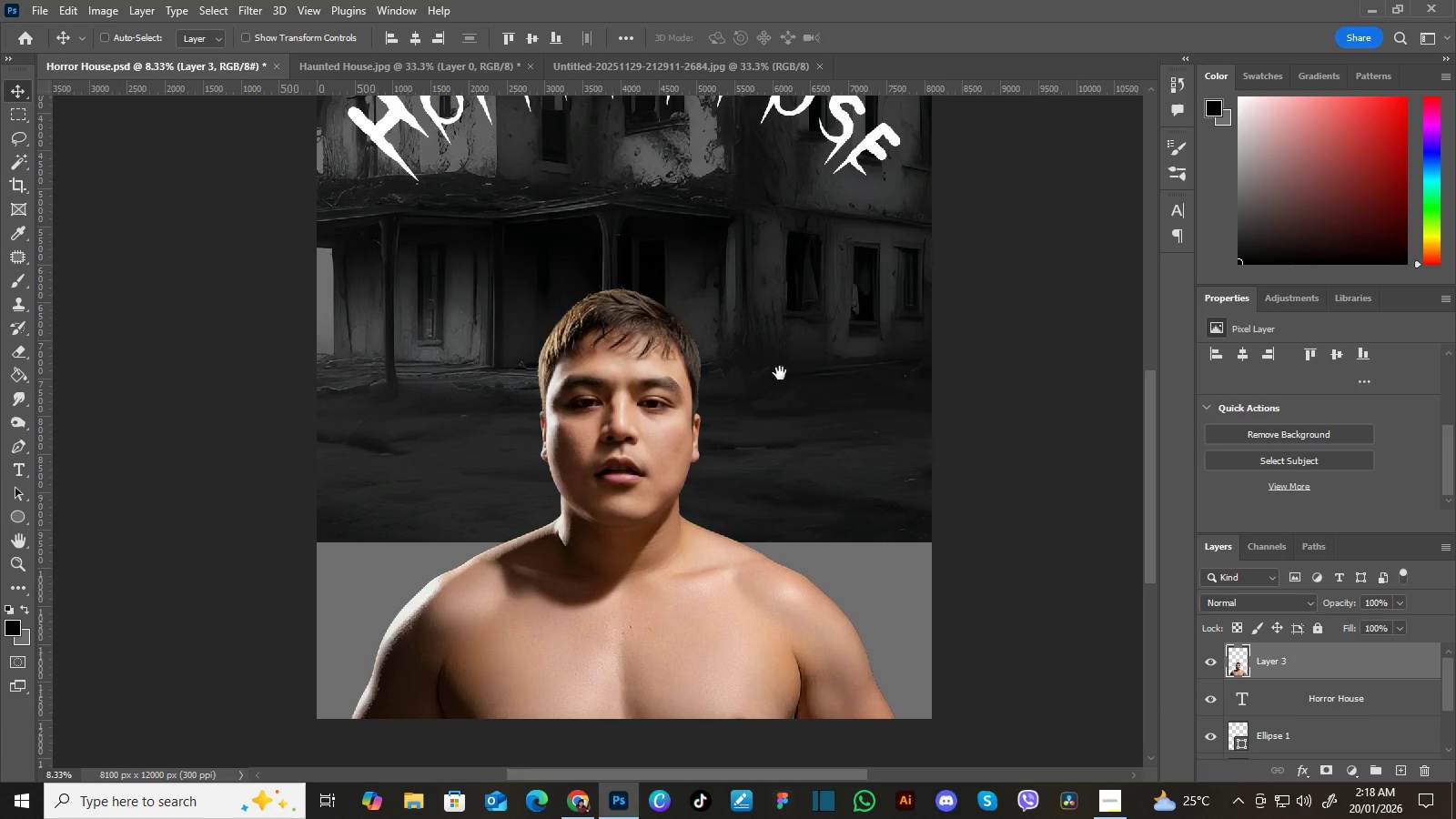 
left_click_drag(start_coordinate=[781, 373], to_coordinate=[768, 303])
 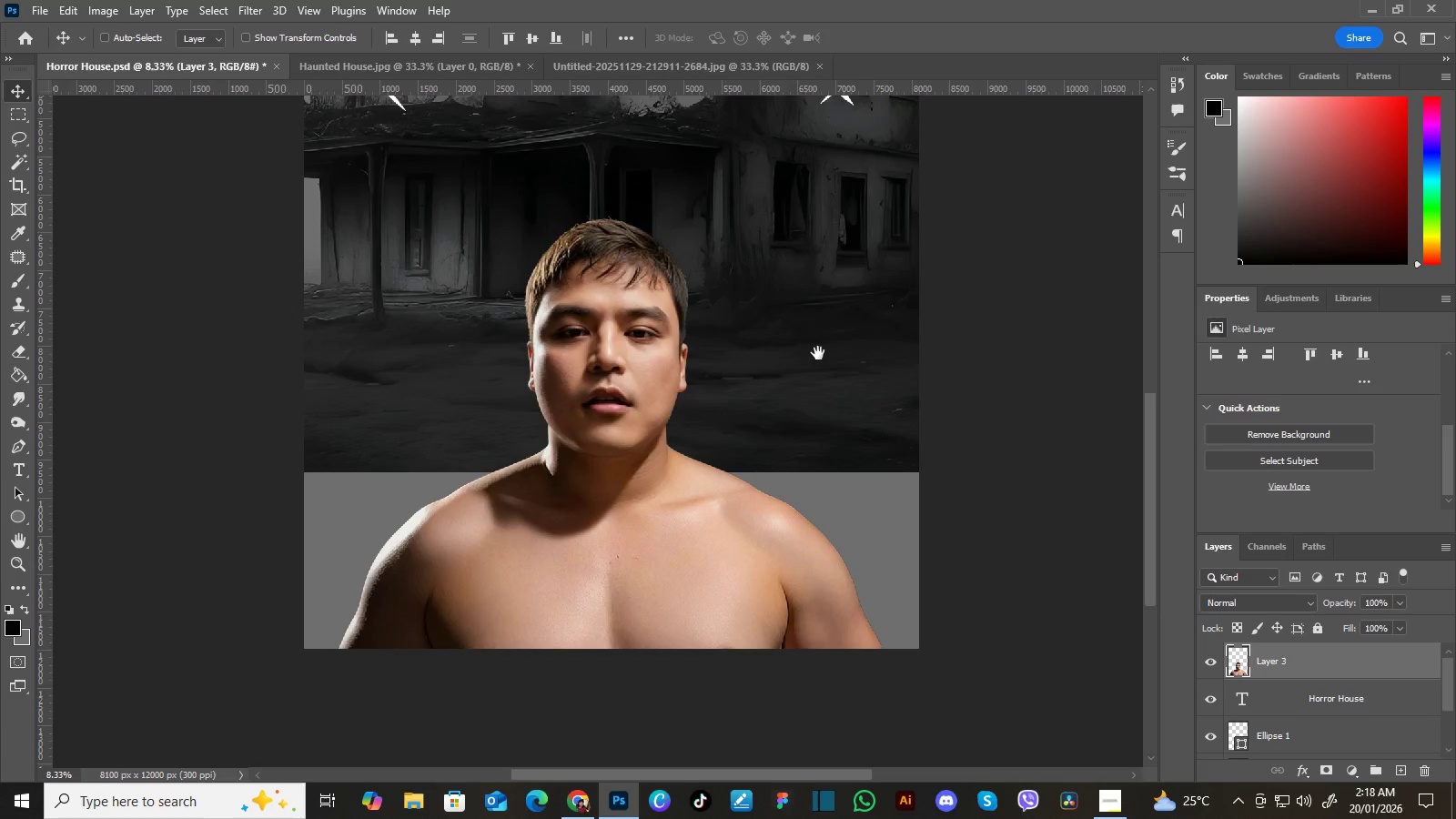 
hold_key(key=Space, duration=1.51)
 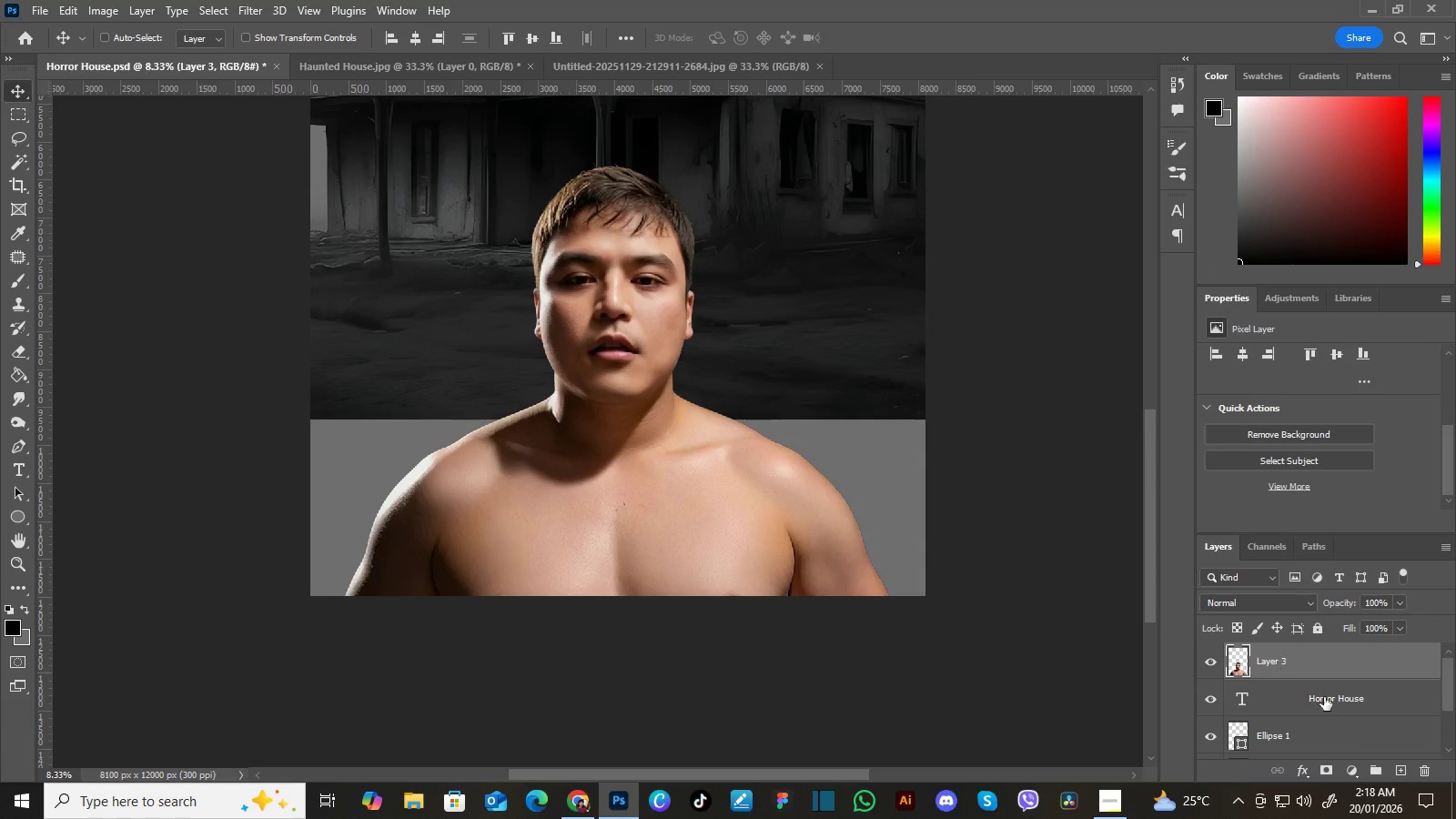 
left_click_drag(start_coordinate=[815, 333], to_coordinate=[814, 315])
 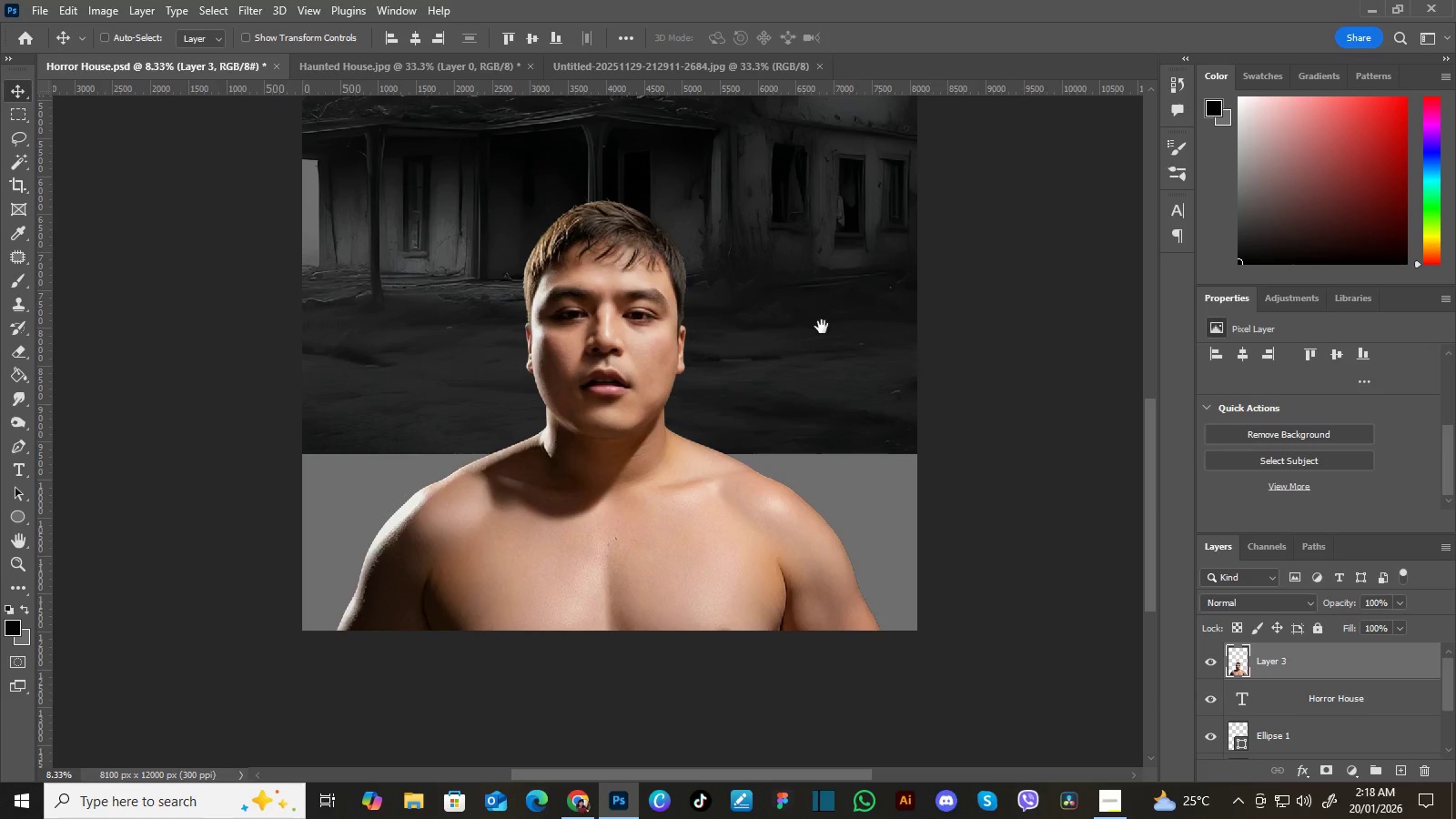 
left_click_drag(start_coordinate=[822, 327], to_coordinate=[822, 305])
 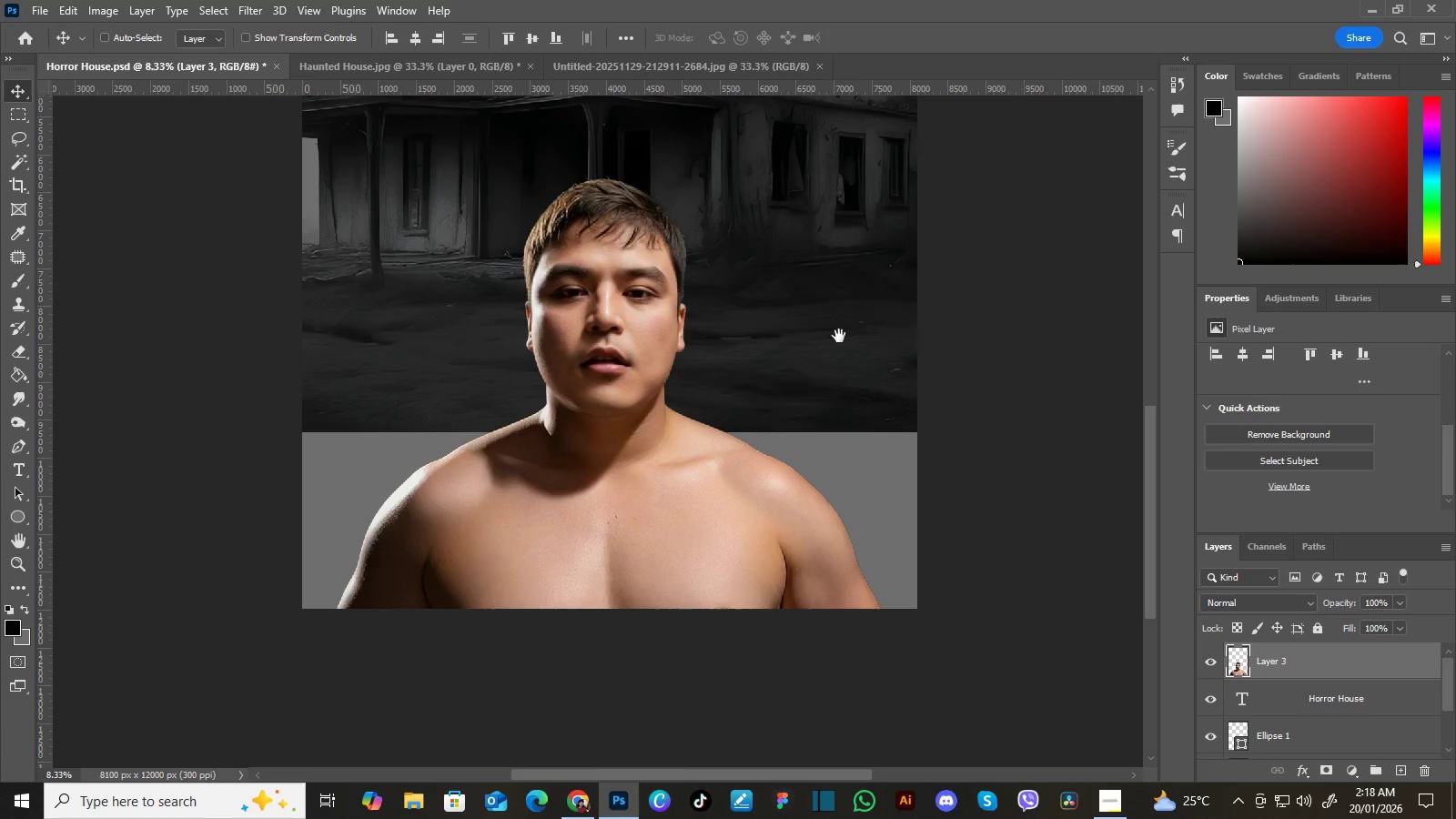 
left_click_drag(start_coordinate=[839, 336], to_coordinate=[847, 323])
 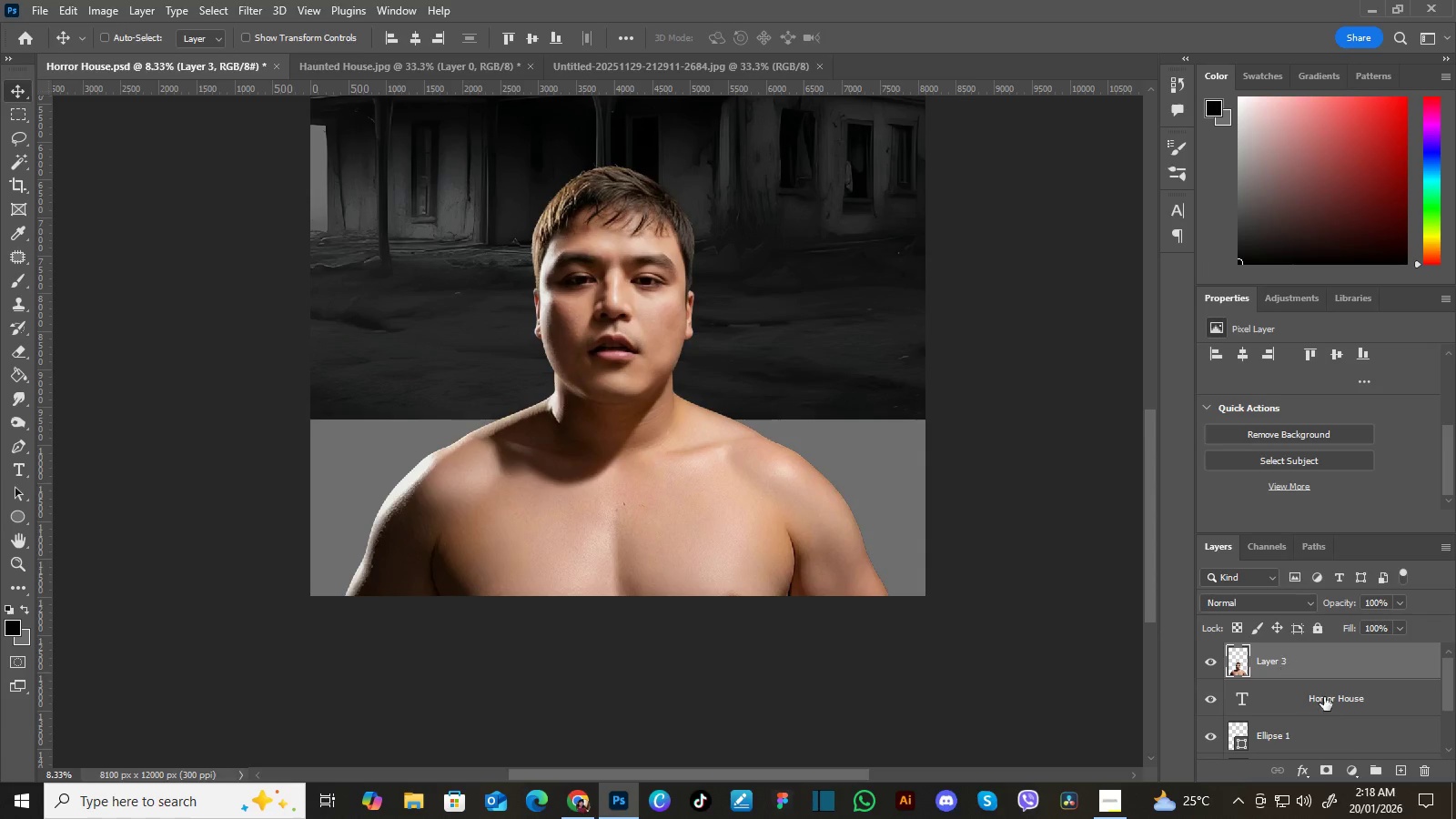 
key(Space)
 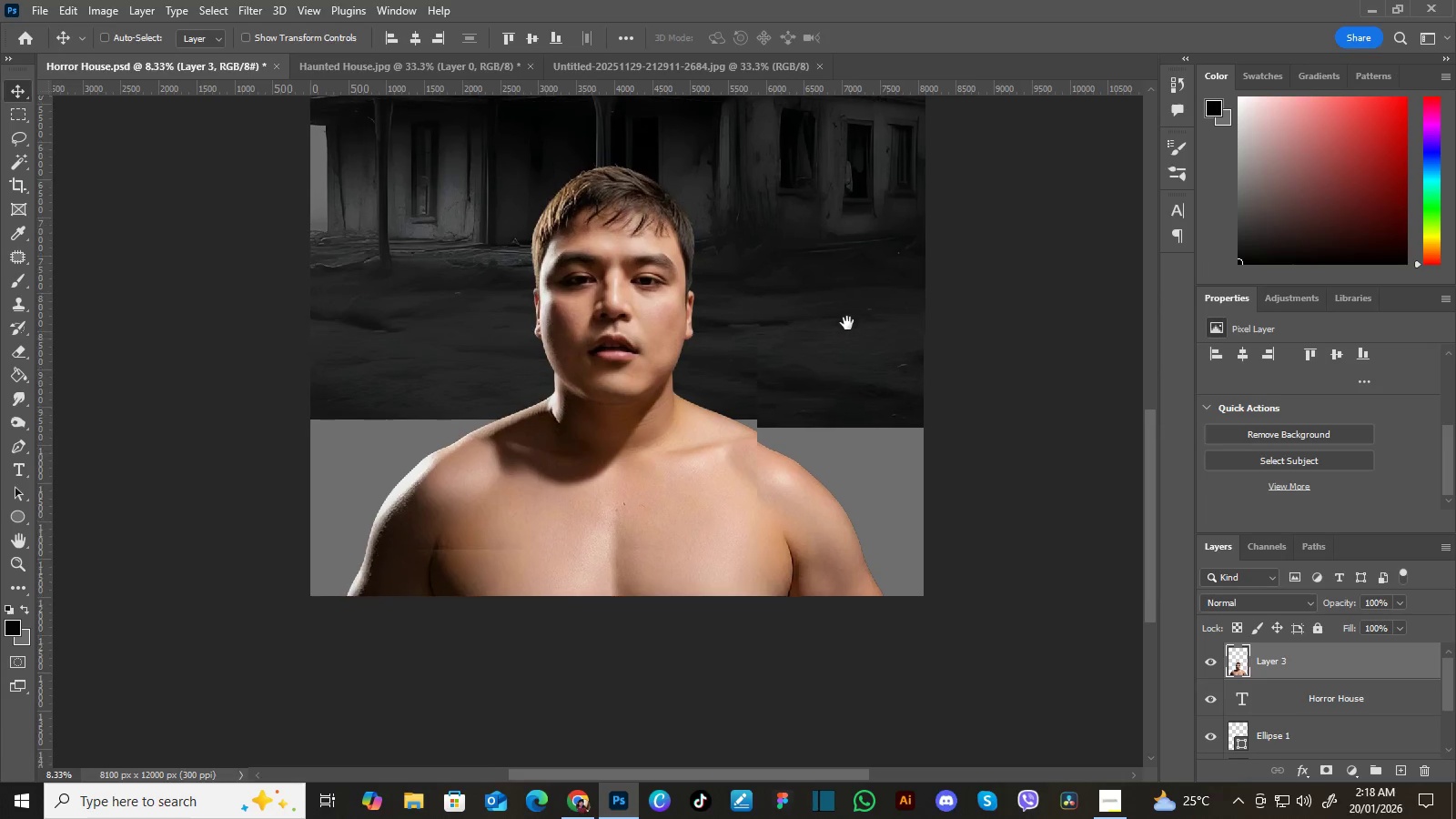 
key(Space)
 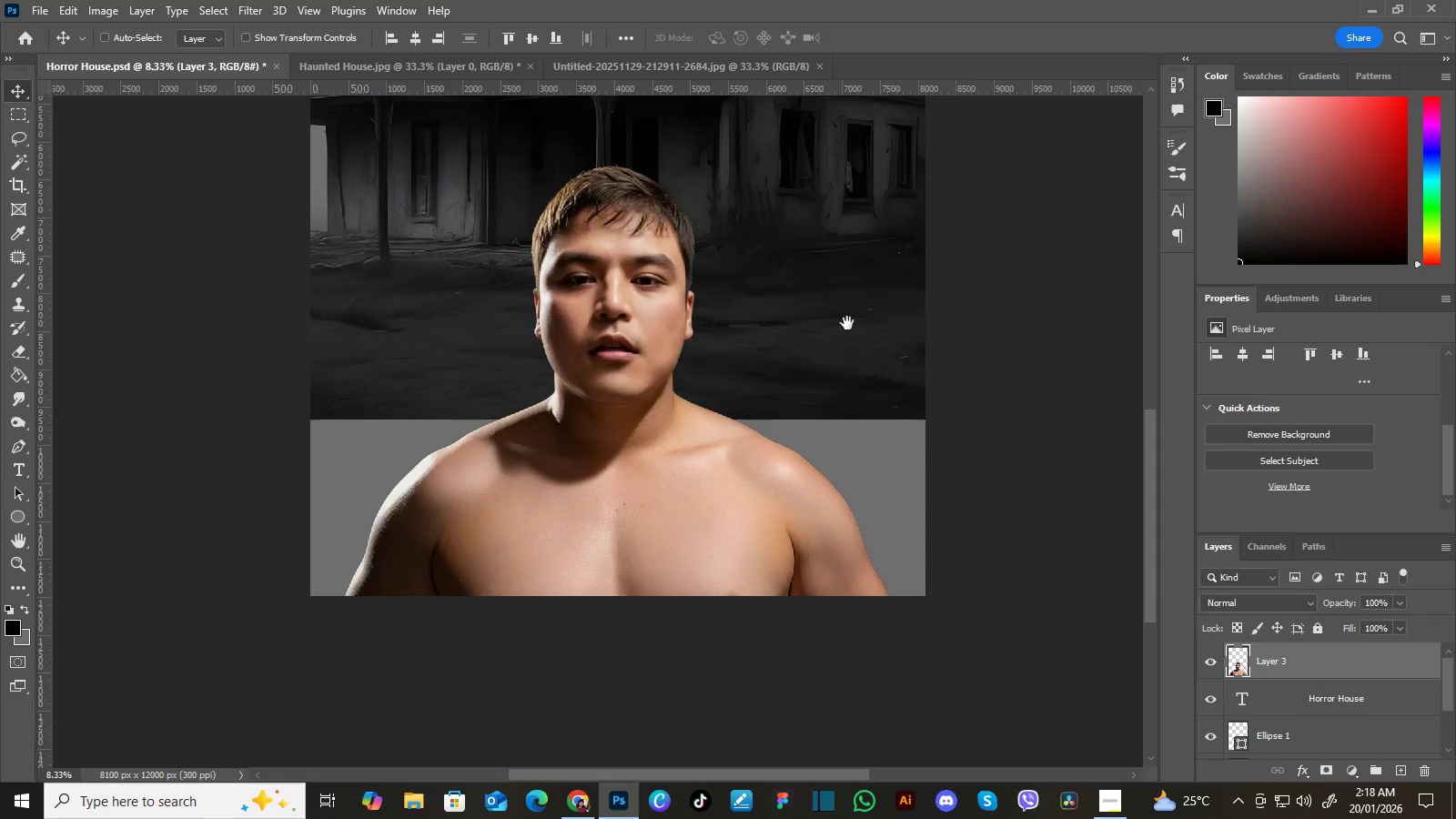 
key(Space)
 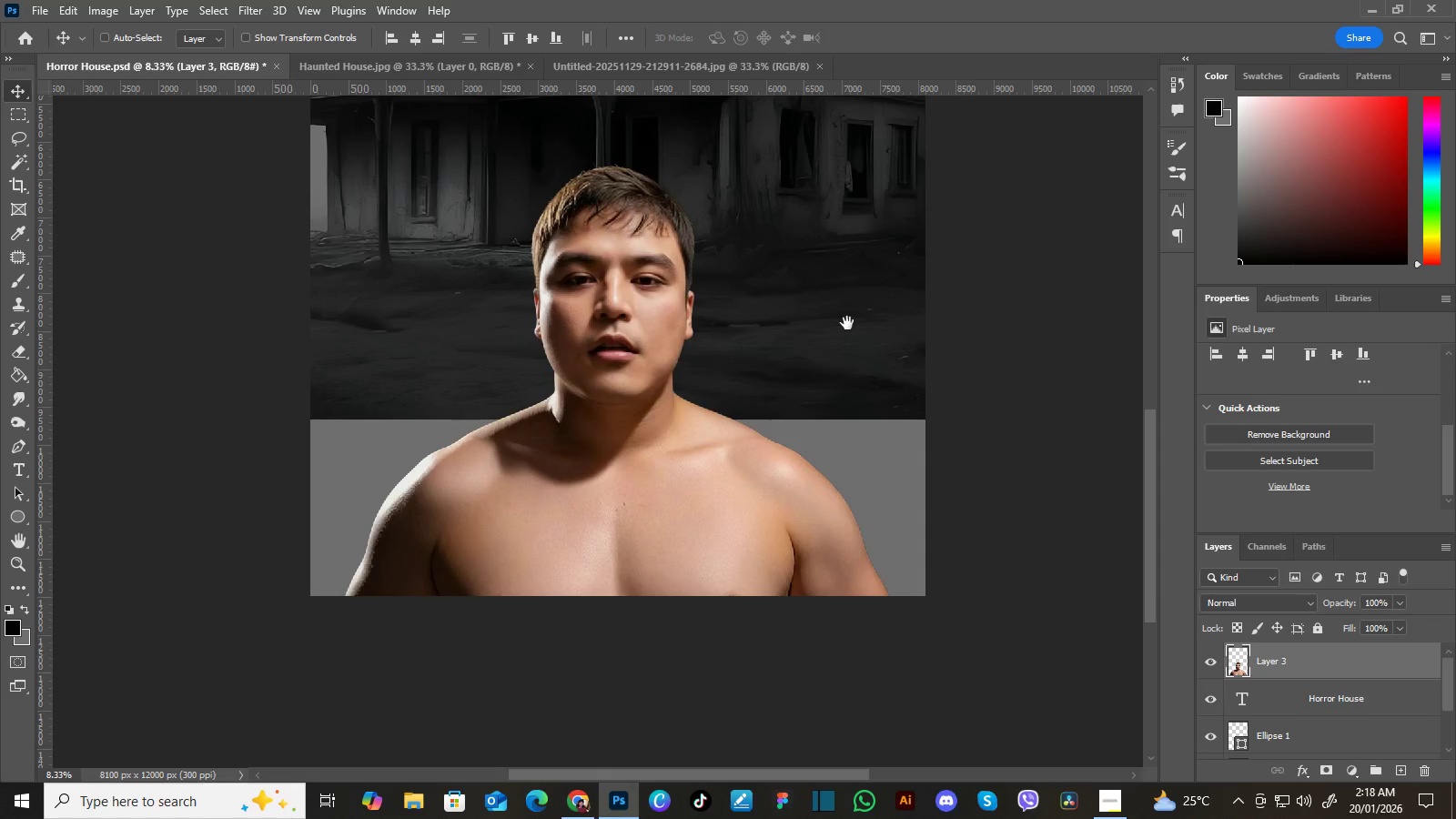 
key(Space)
 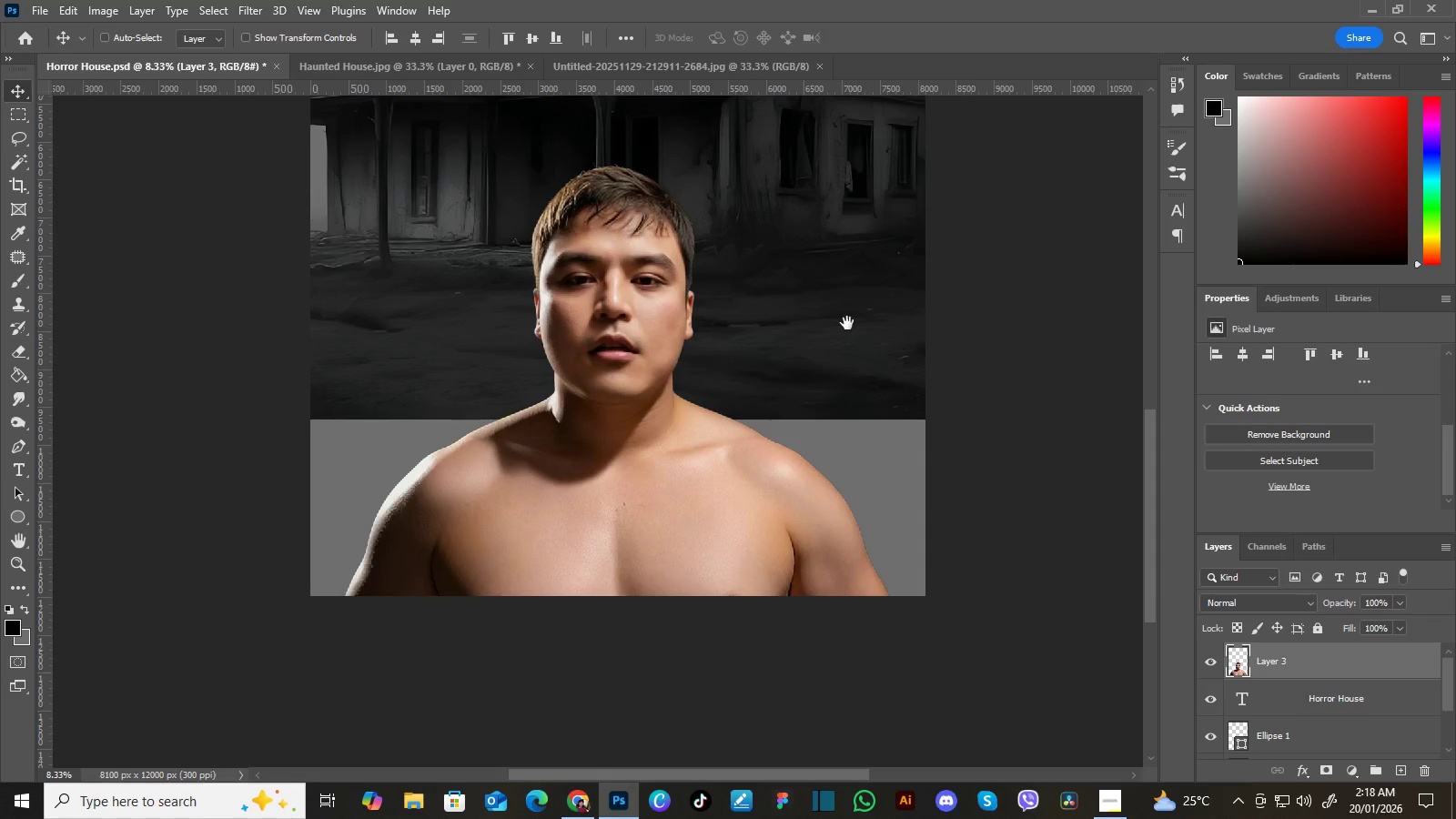 
key(Space)
 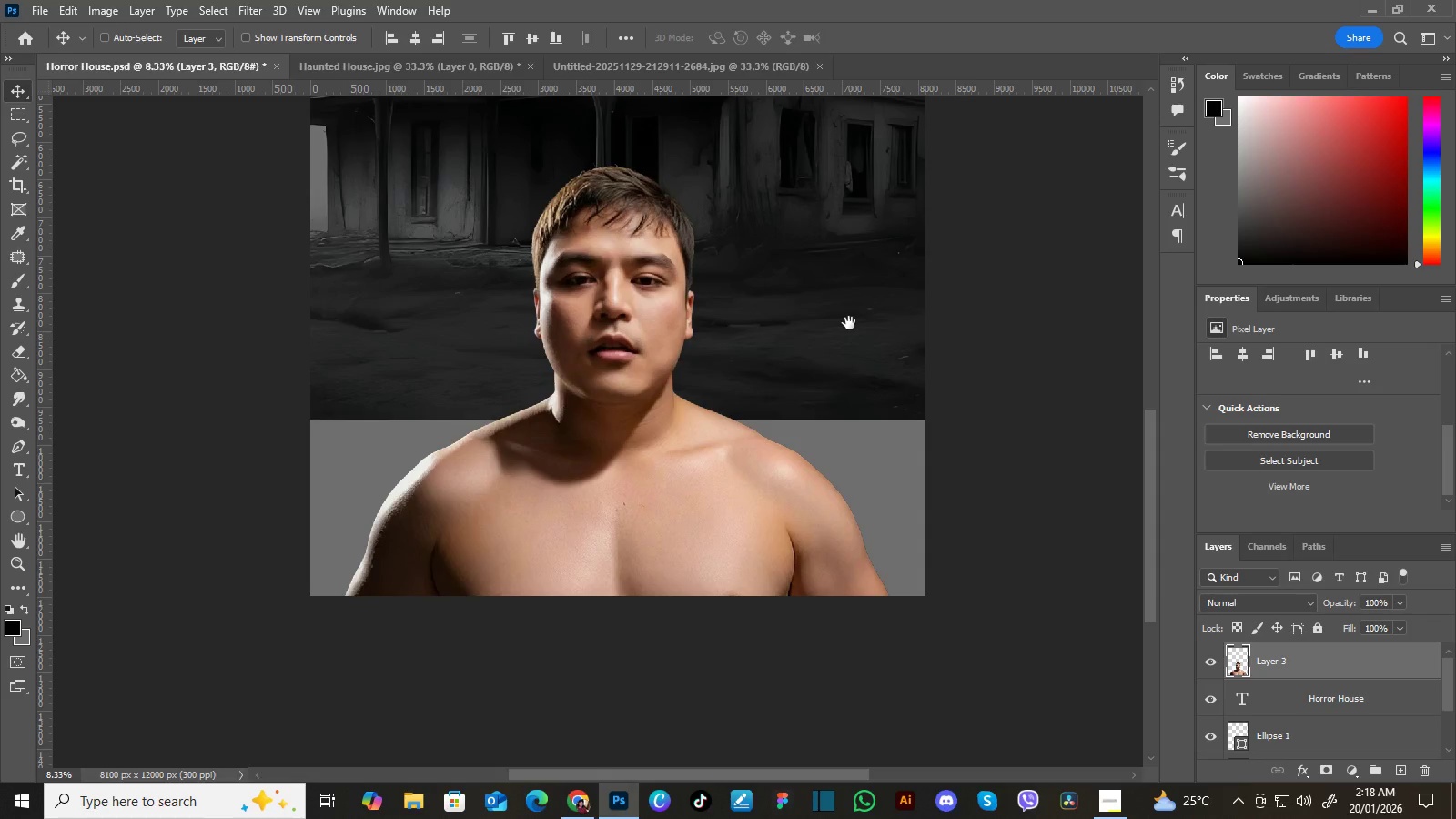 
key(Space)
 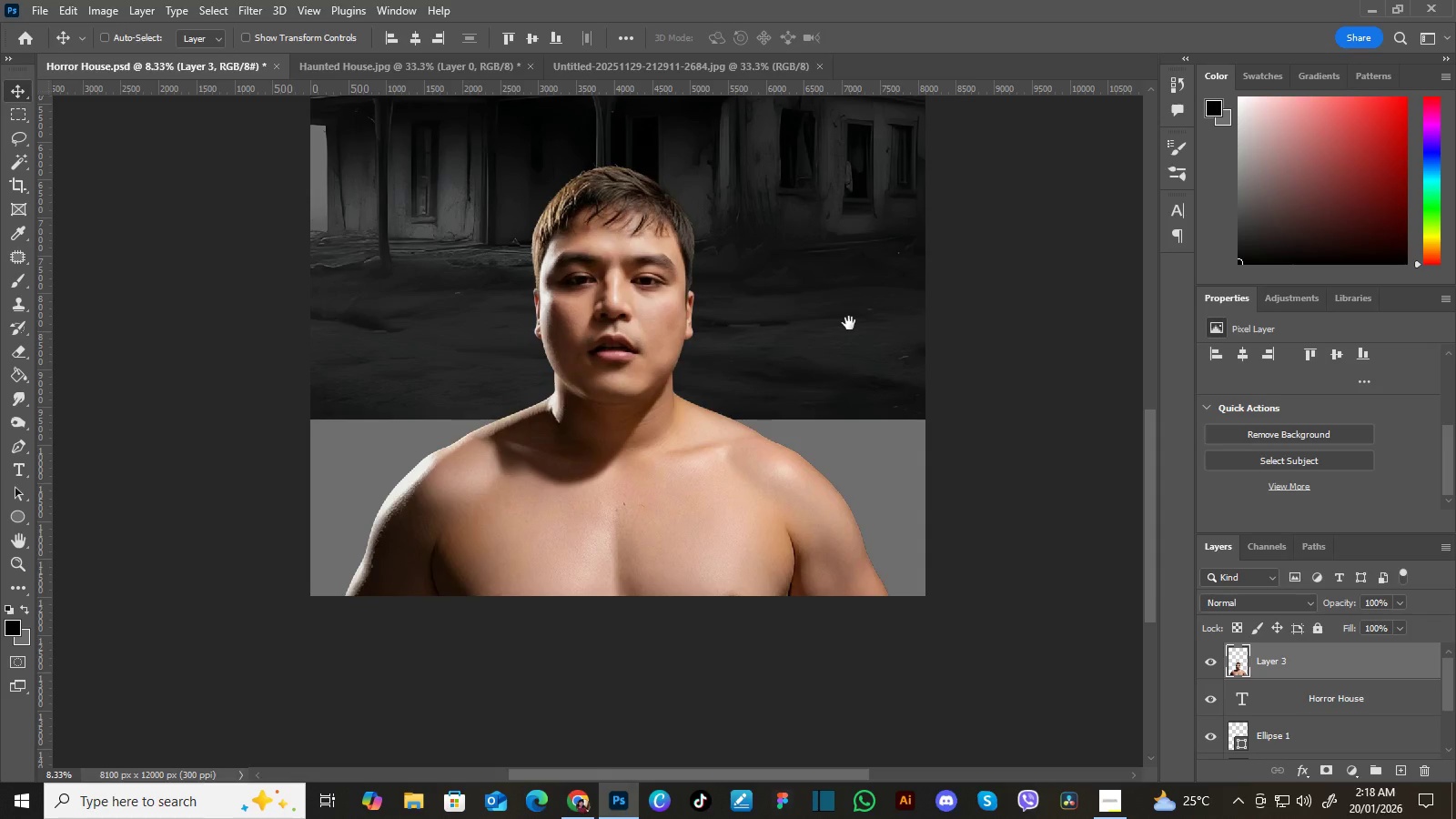 
key(Space)
 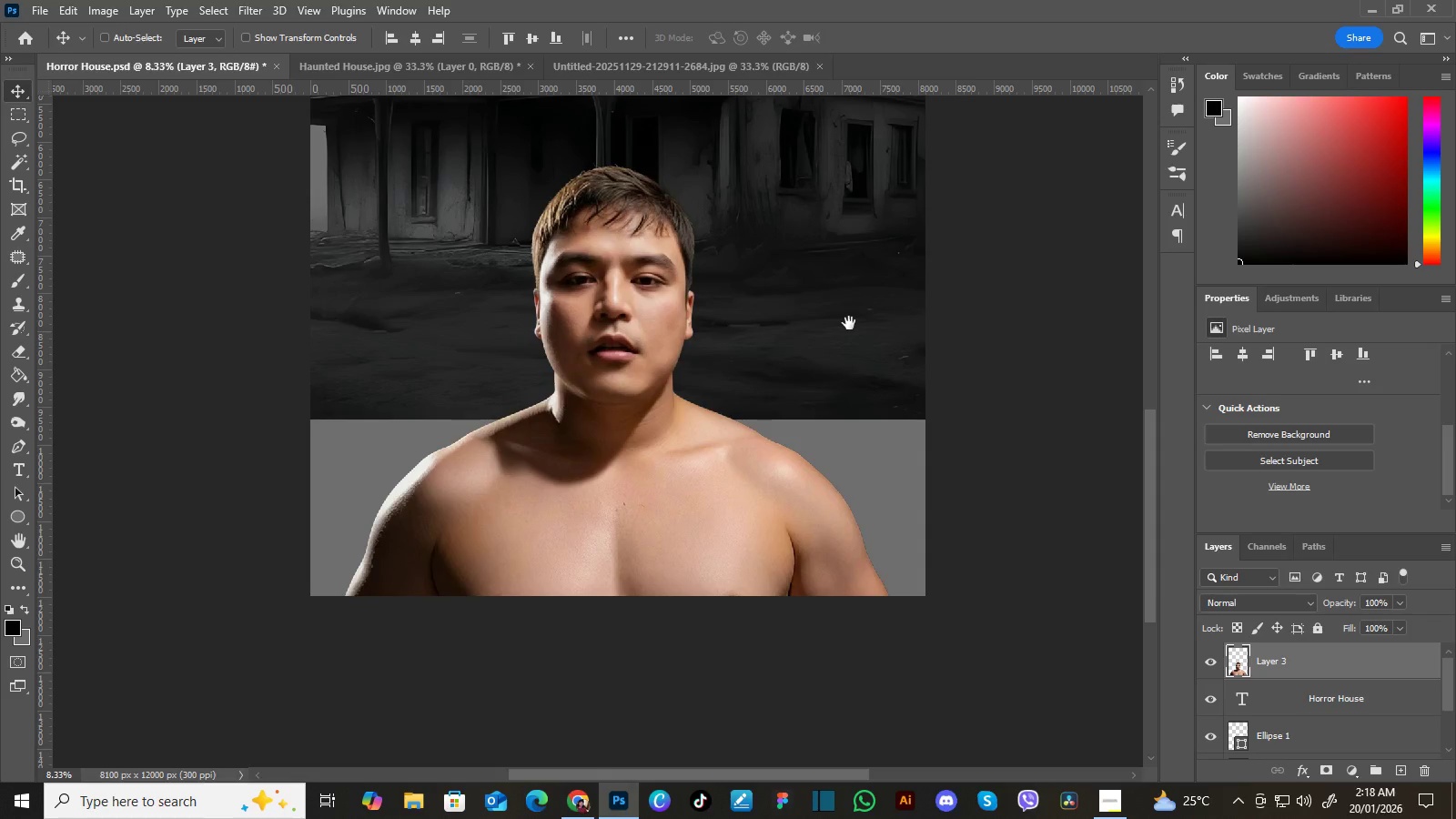 
key(Space)
 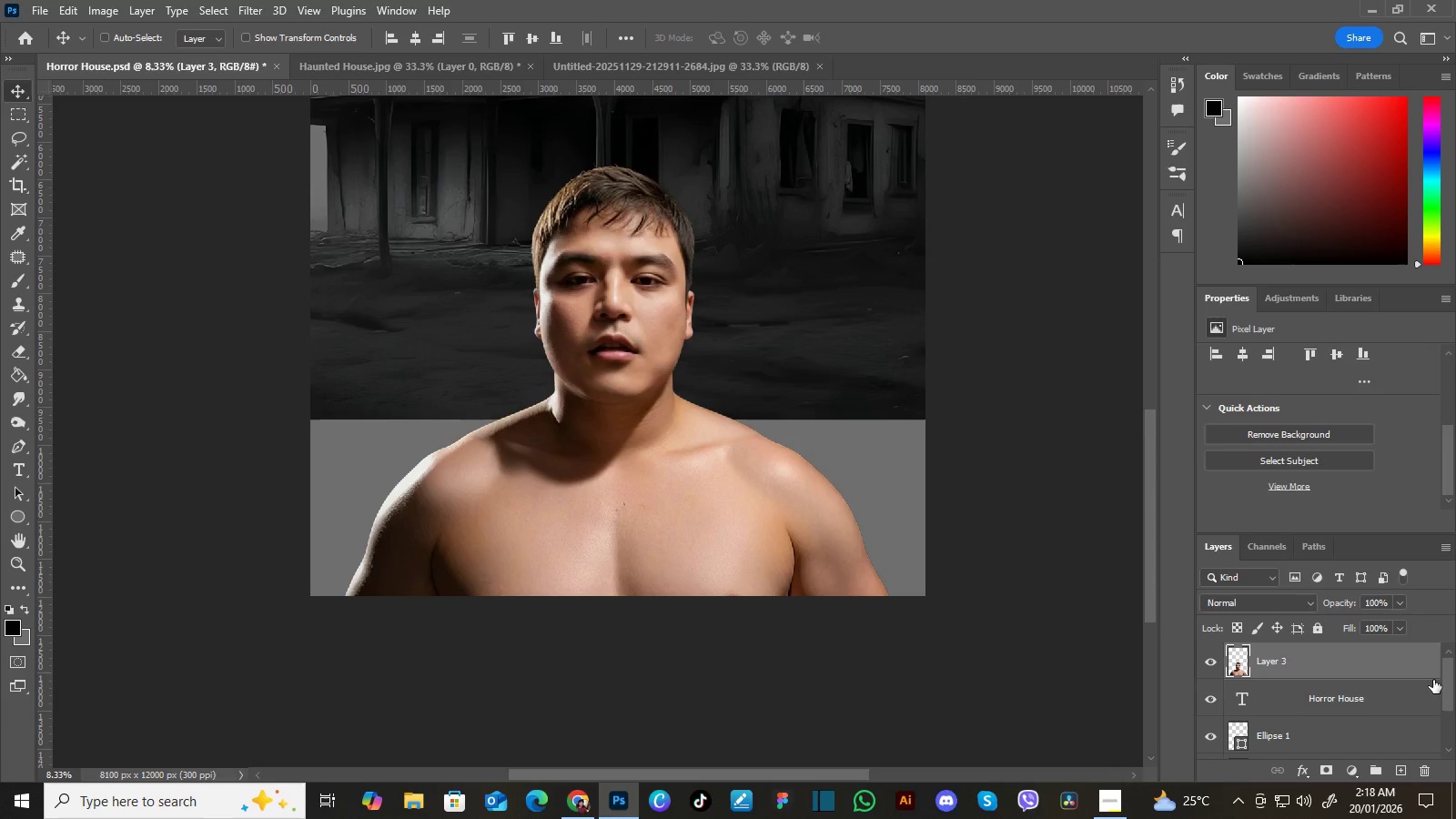 
left_click_drag(start_coordinate=[1418, 670], to_coordinate=[1421, 750])
 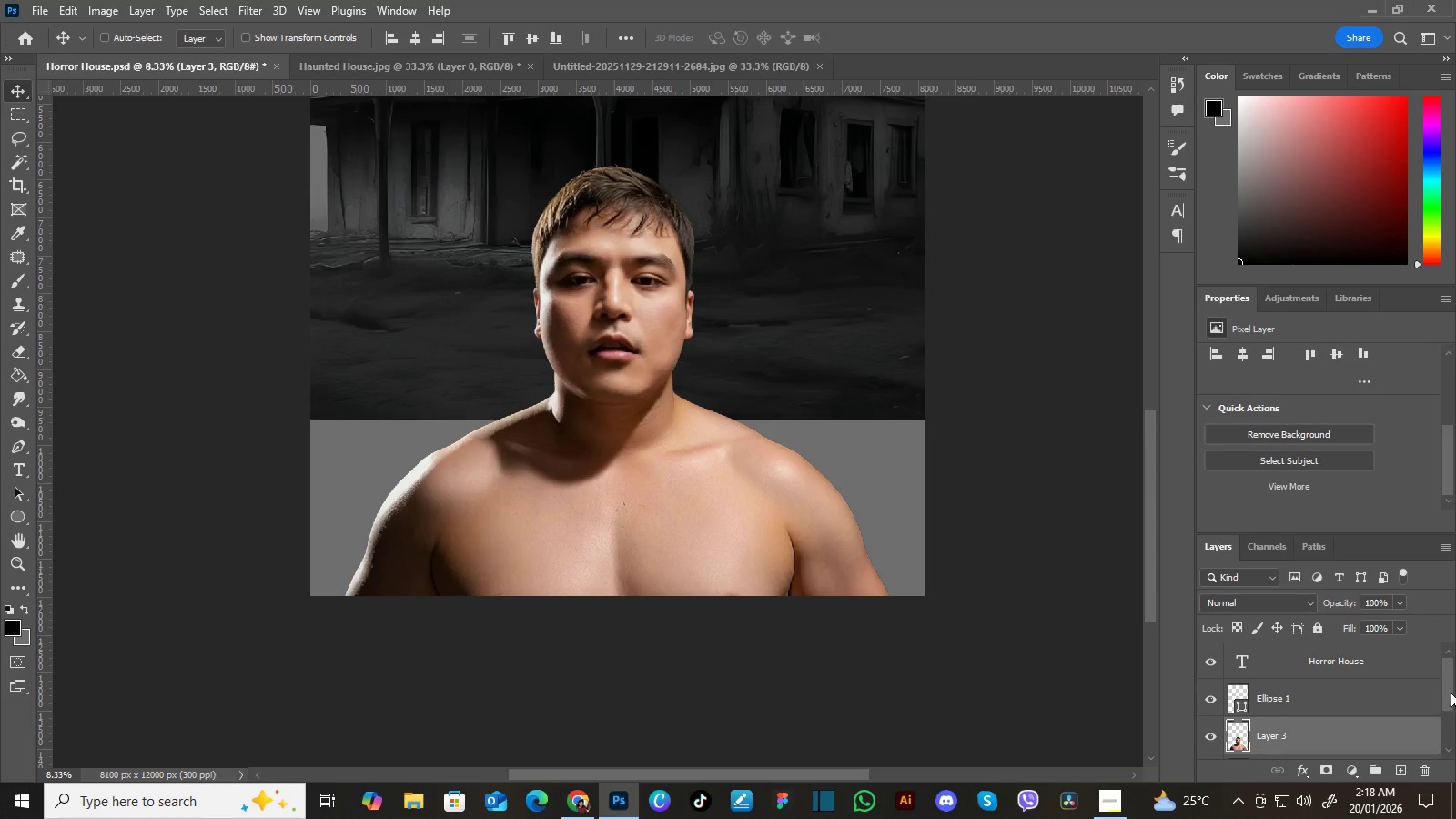 
left_click_drag(start_coordinate=[1451, 693], to_coordinate=[1452, 729])
 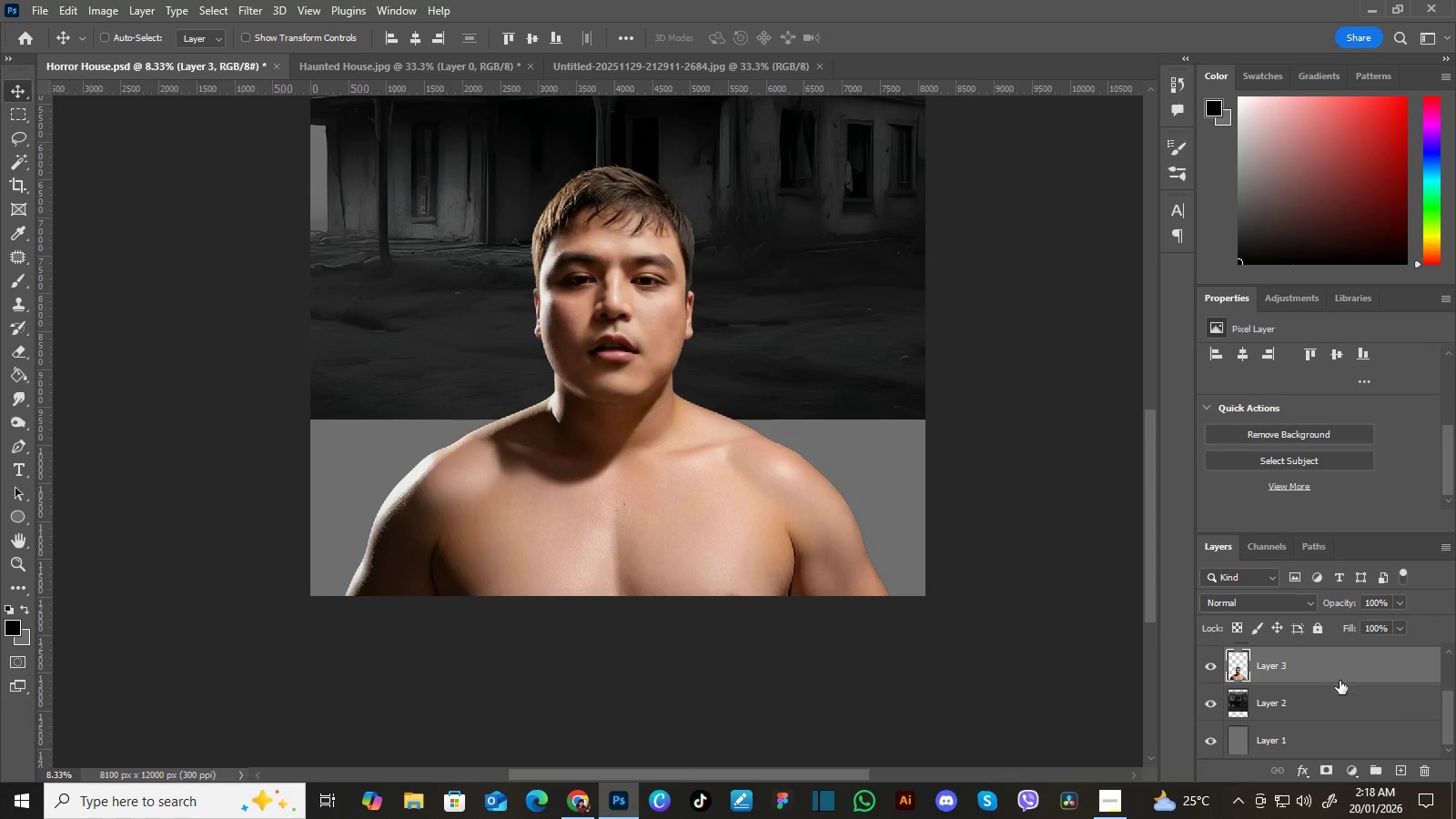 
left_click([1356, 710])
 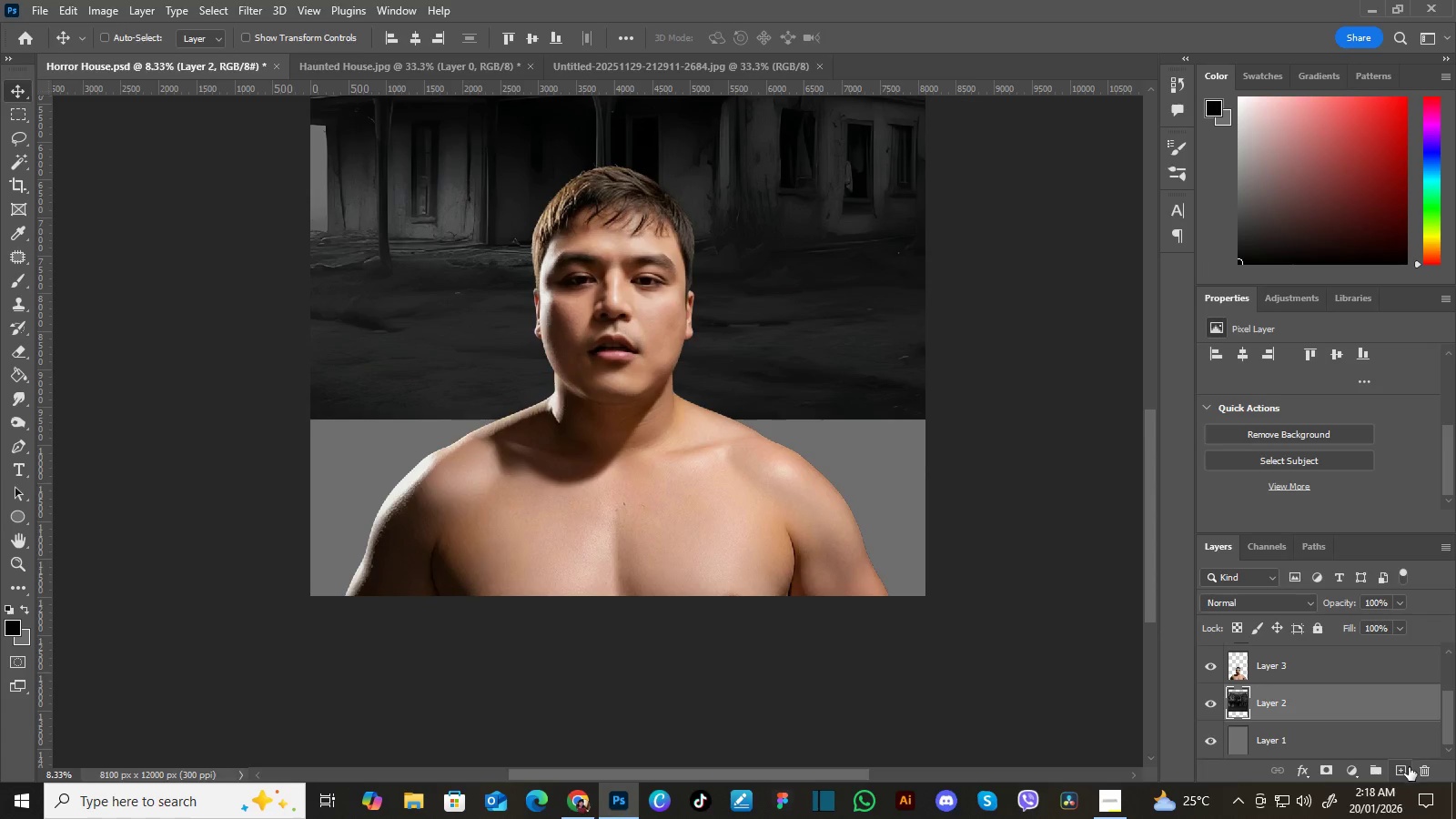 
left_click([1409, 768])
 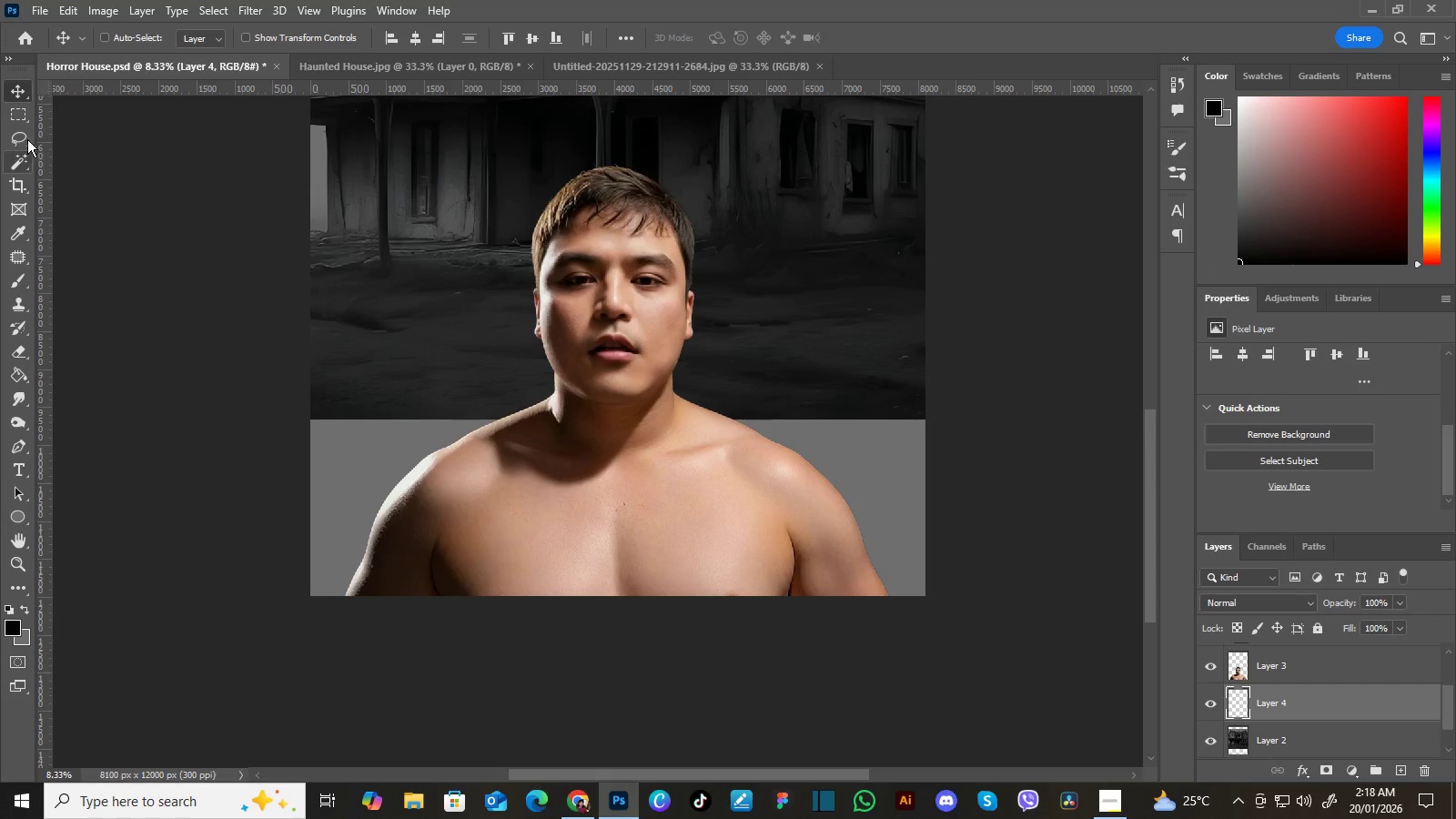 
left_click([17, 114])
 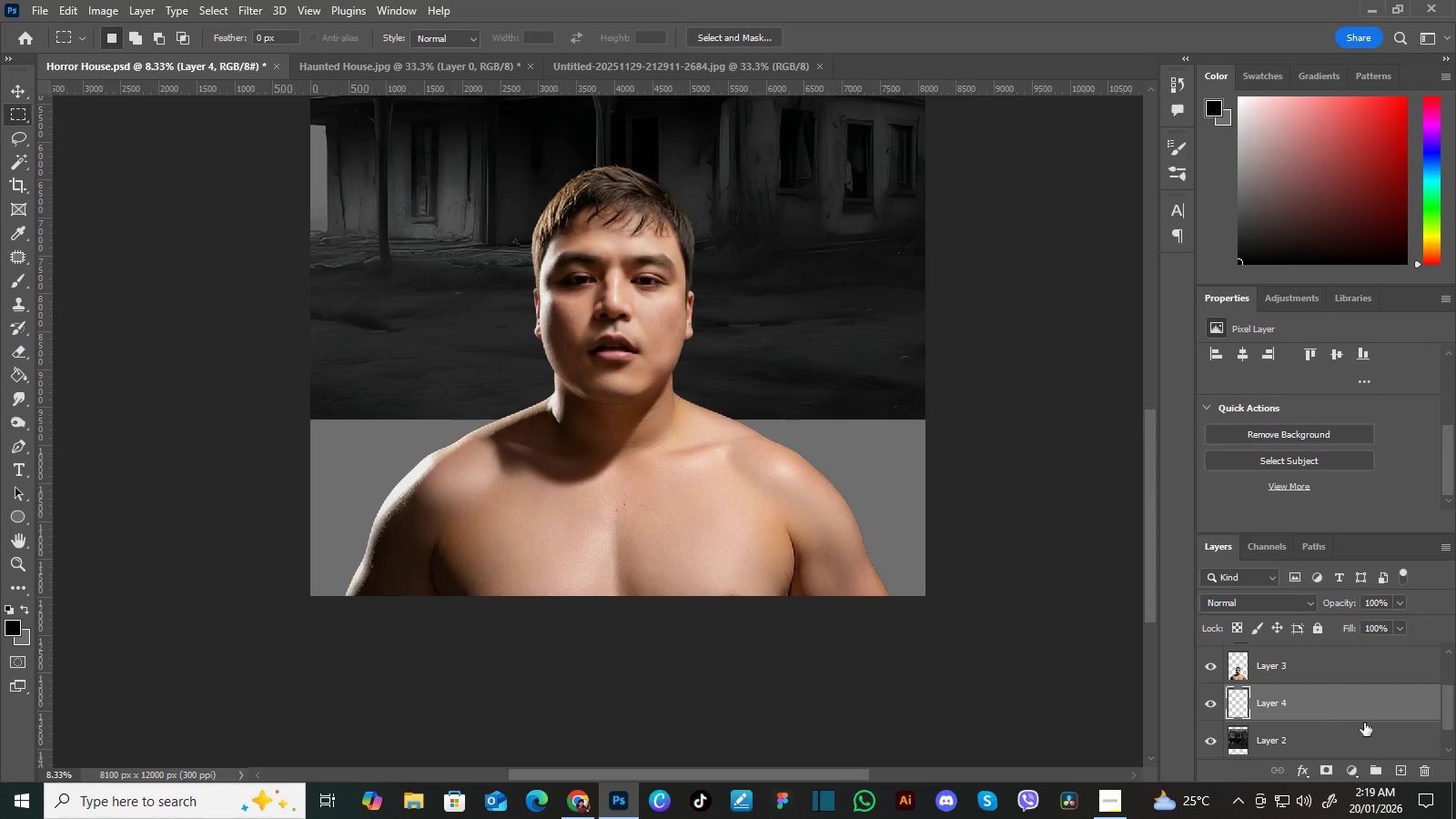 
left_click_drag(start_coordinate=[1449, 705], to_coordinate=[1444, 718])
 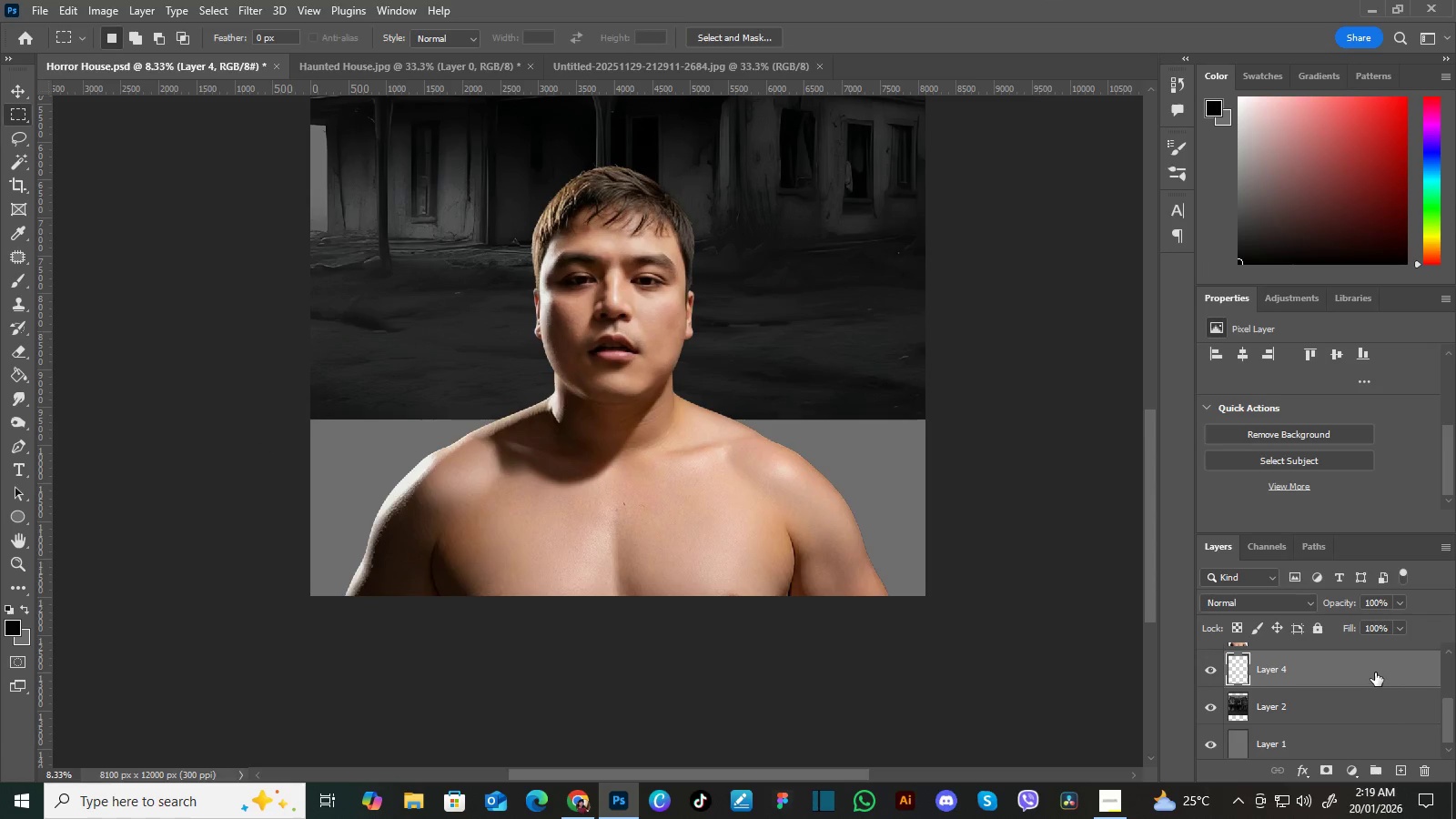 
left_click_drag(start_coordinate=[1375, 672], to_coordinate=[1380, 718])
 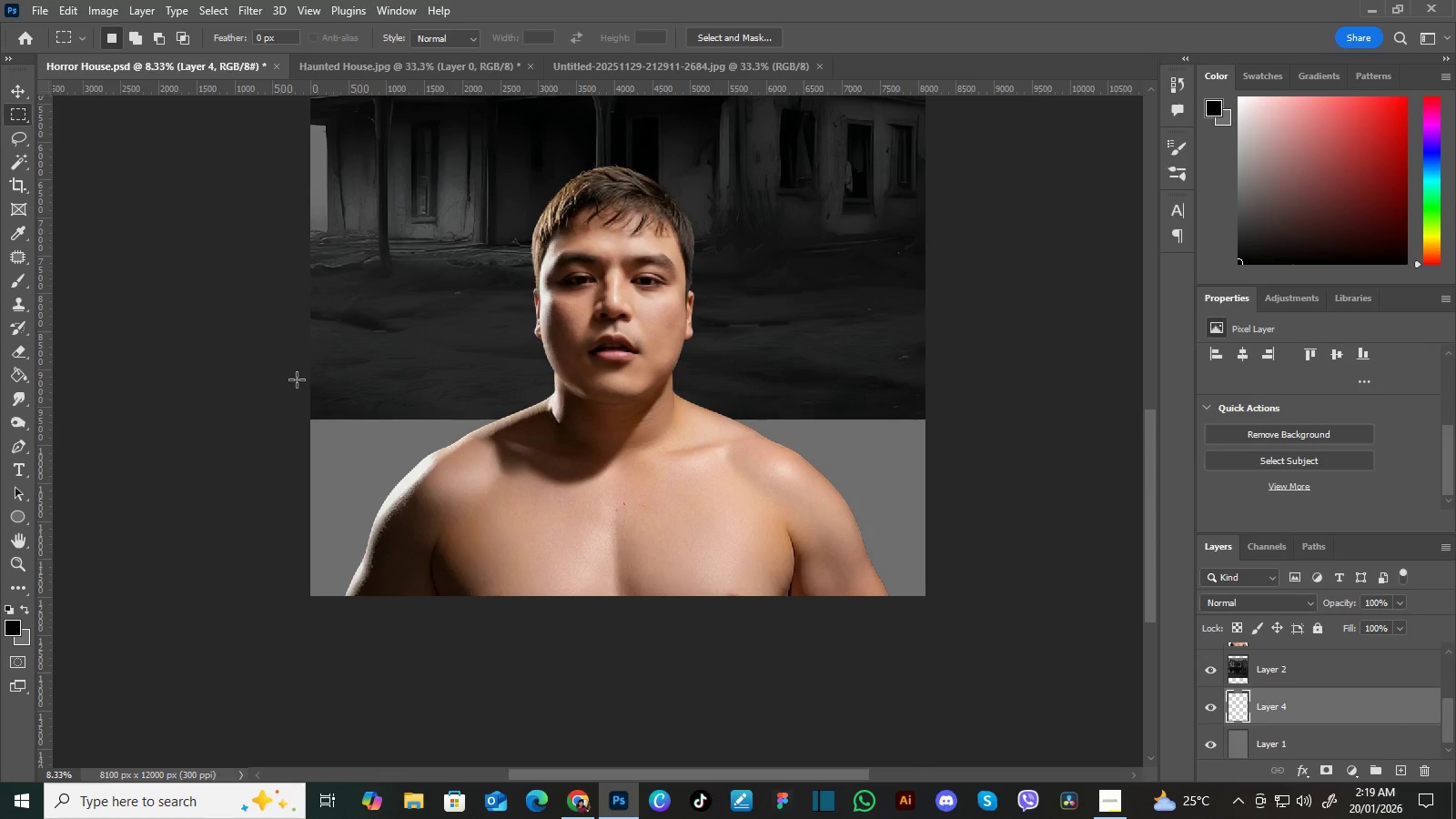 
left_click_drag(start_coordinate=[294, 375], to_coordinate=[962, 635])
 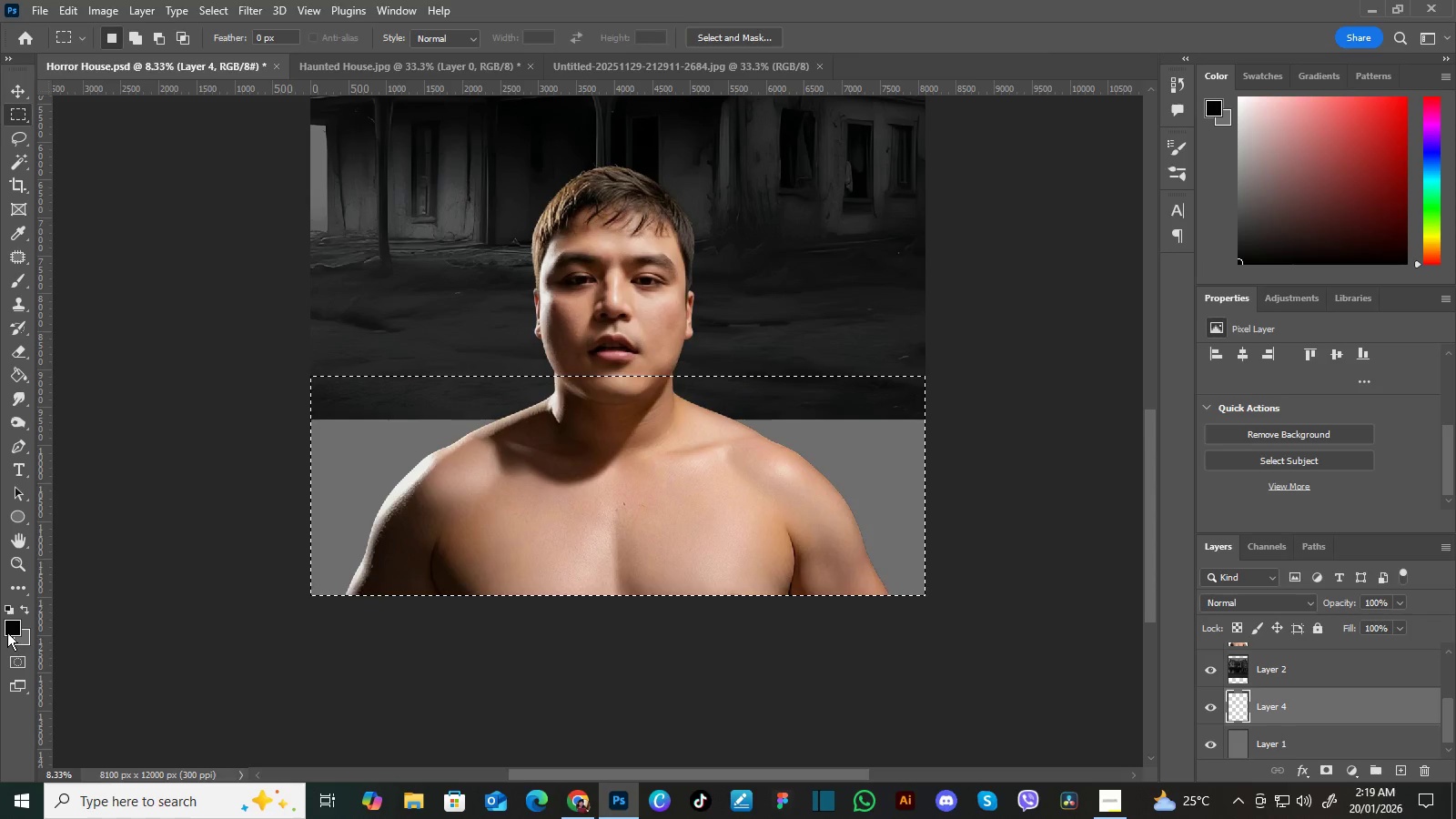 
left_click([7, 624])
 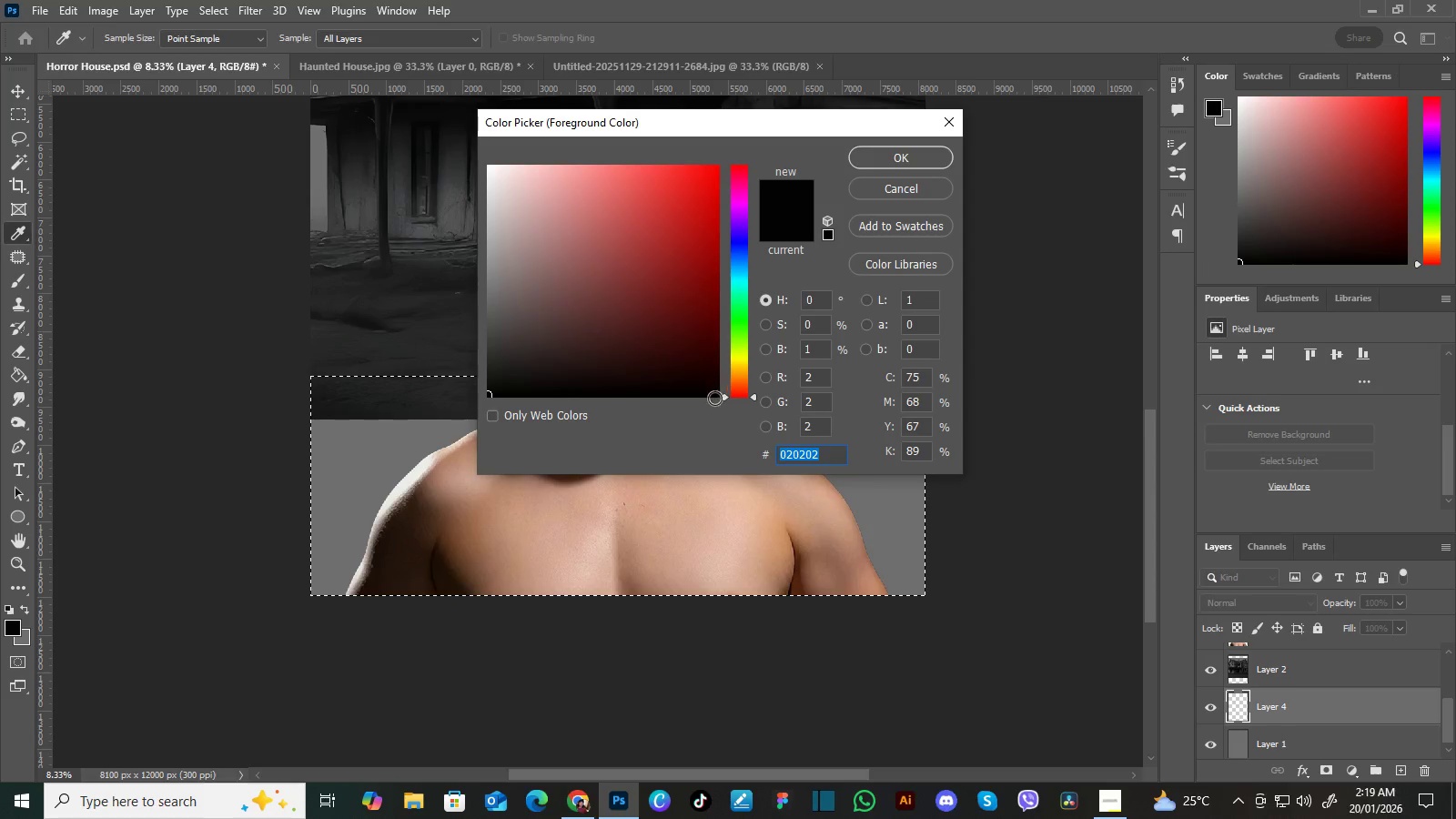 
left_click_drag(start_coordinate=[713, 393], to_coordinate=[758, 434])
 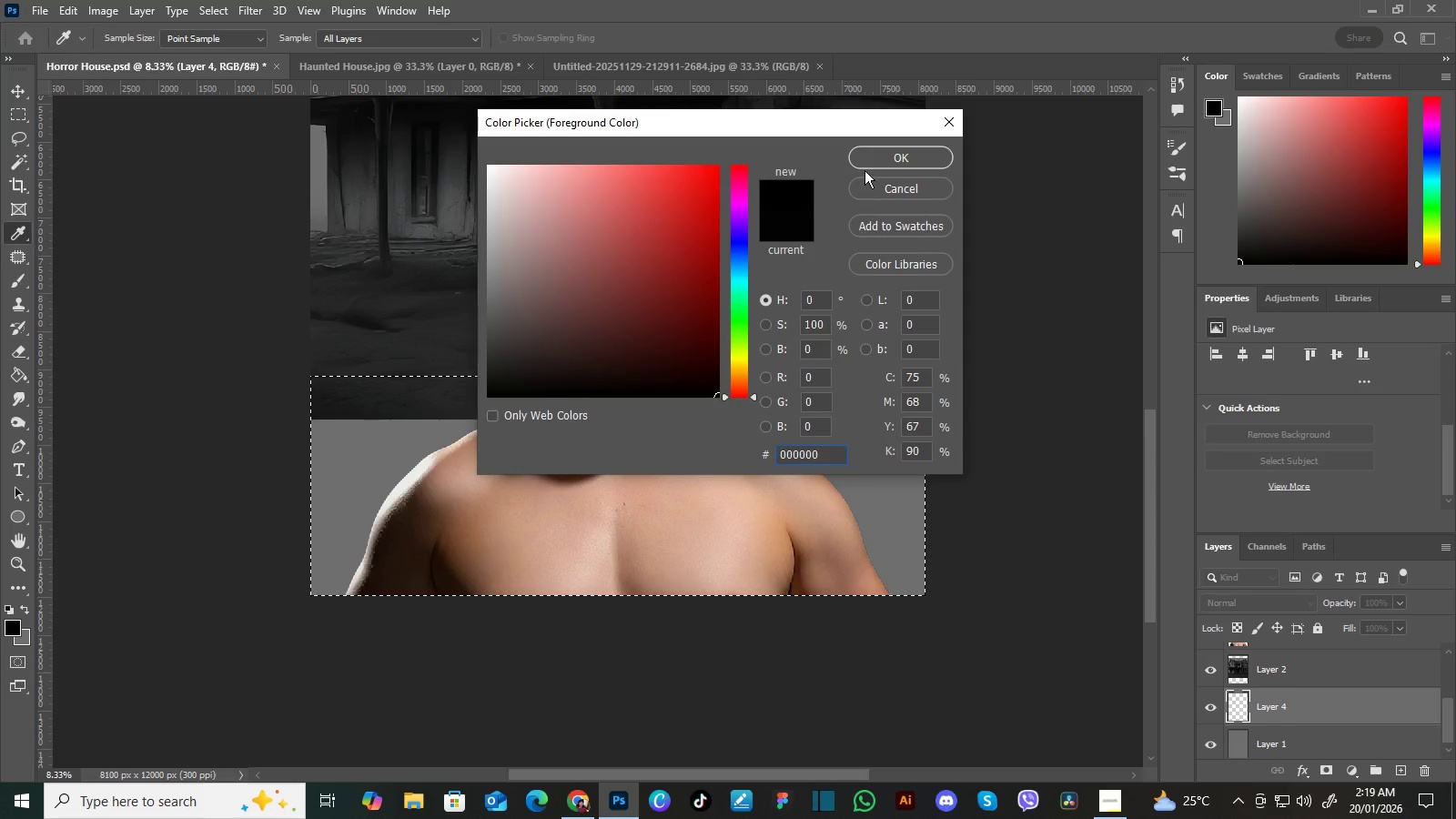 
left_click([864, 155])
 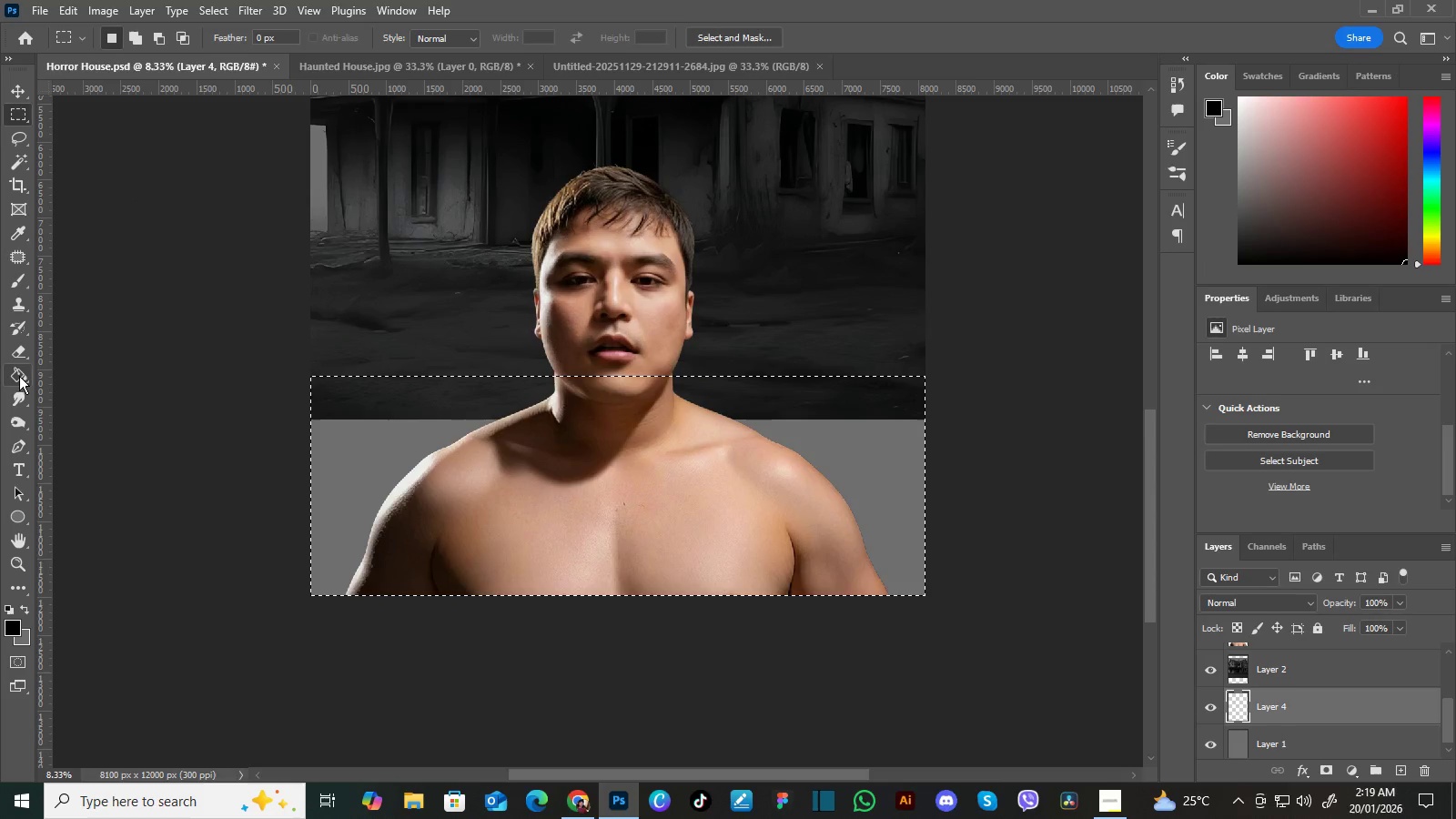 
left_click([18, 375])
 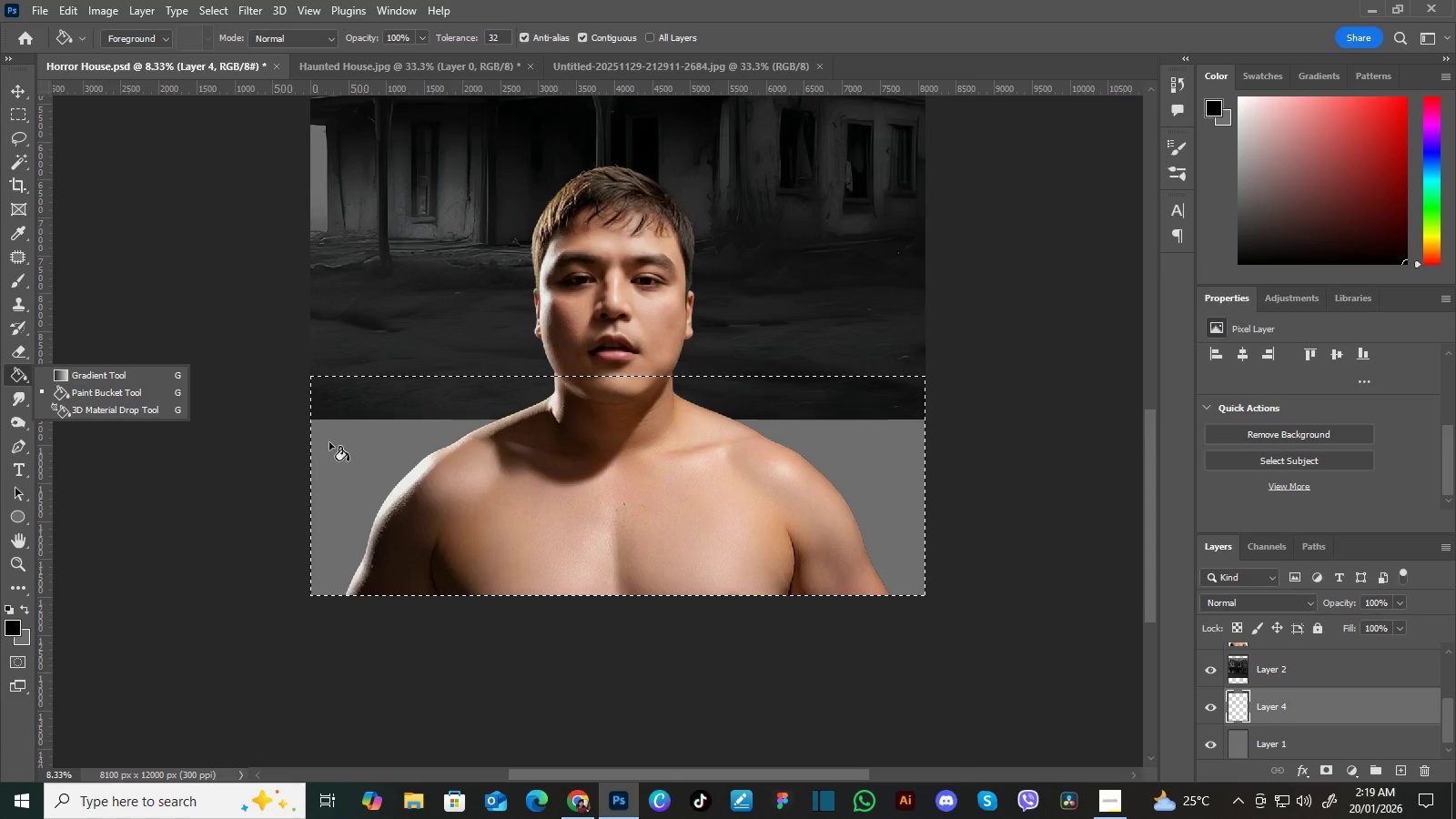 
left_click([333, 444])
 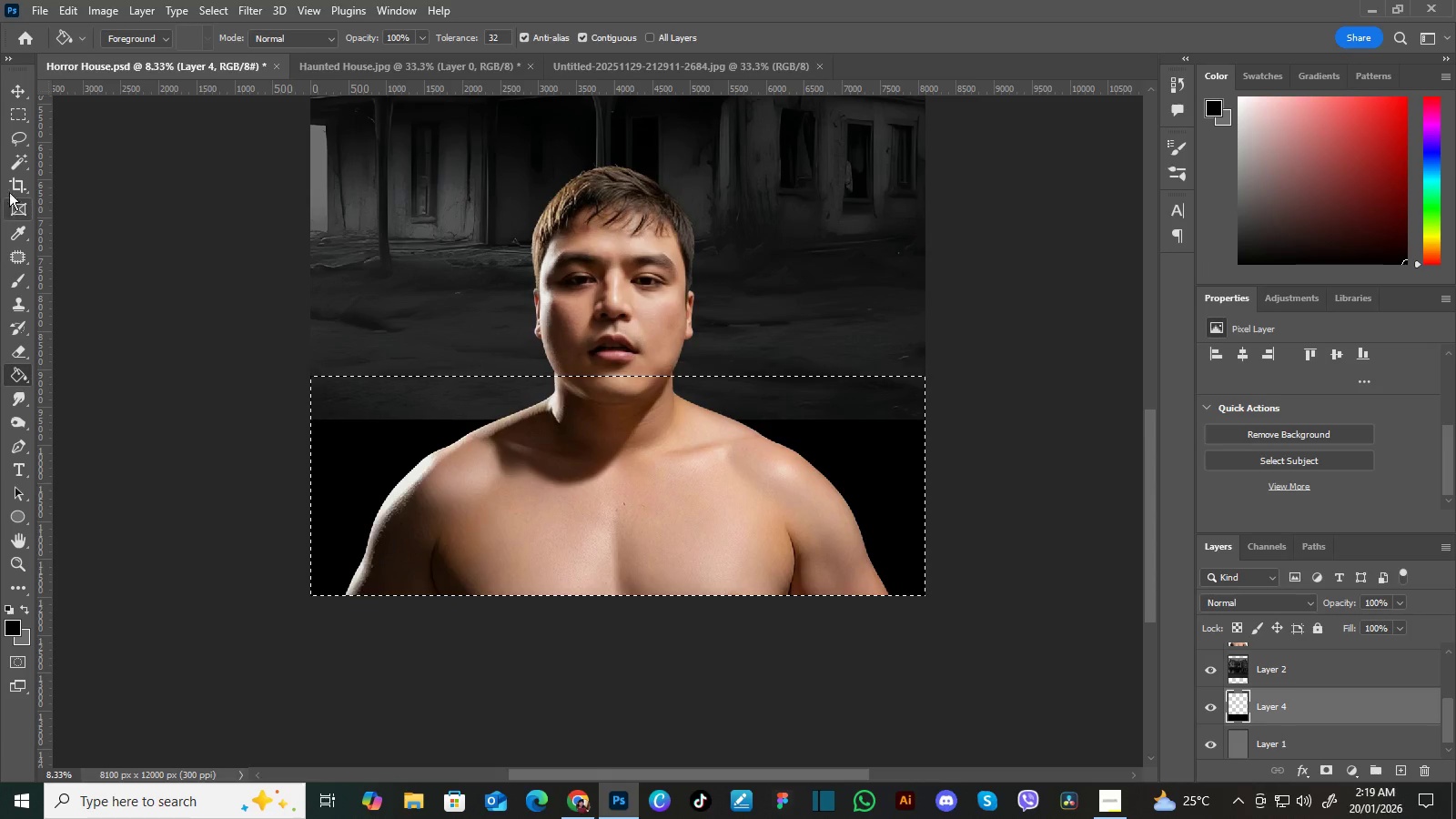 
left_click([10, 92])
 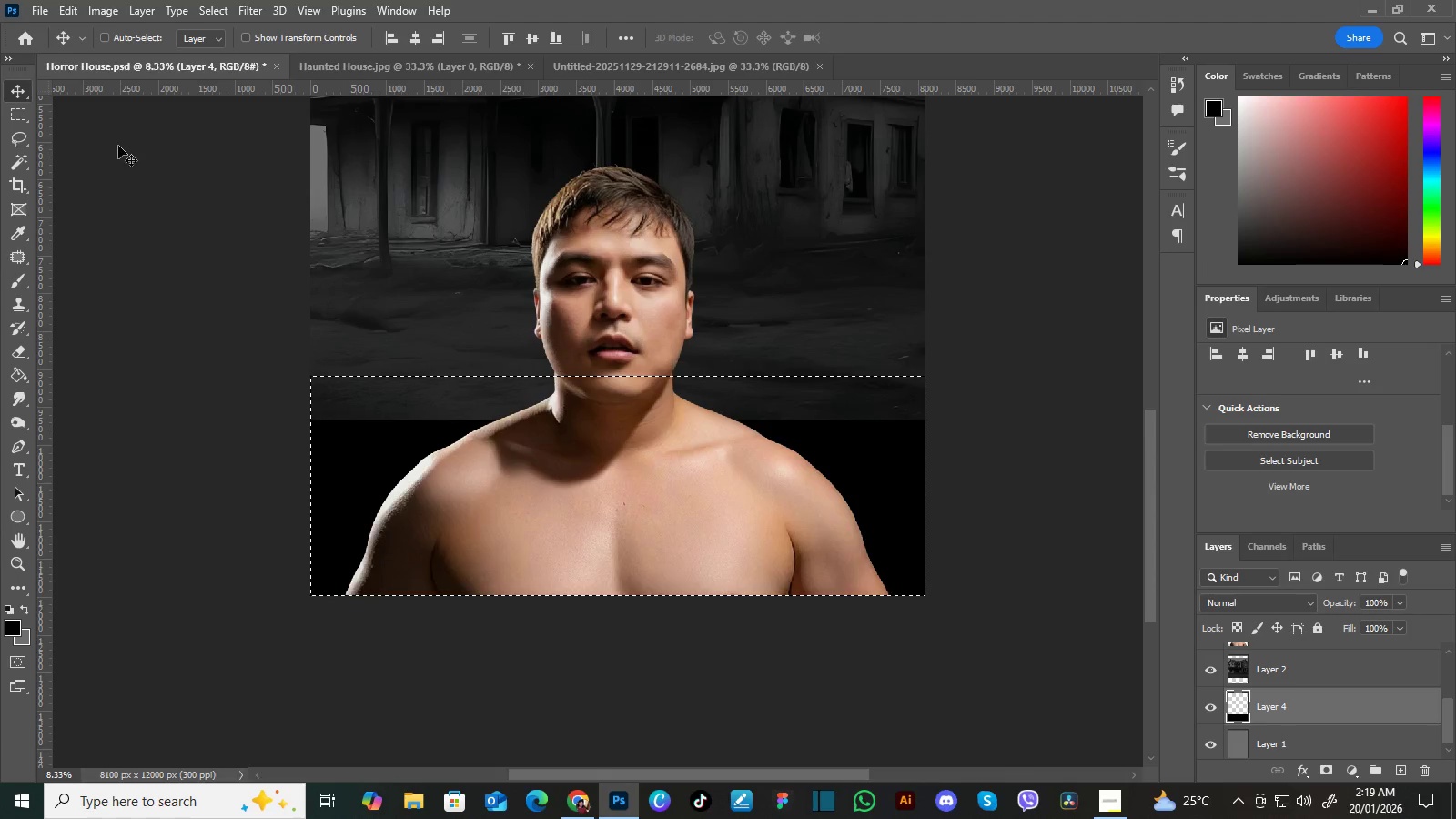 
left_click([120, 147])
 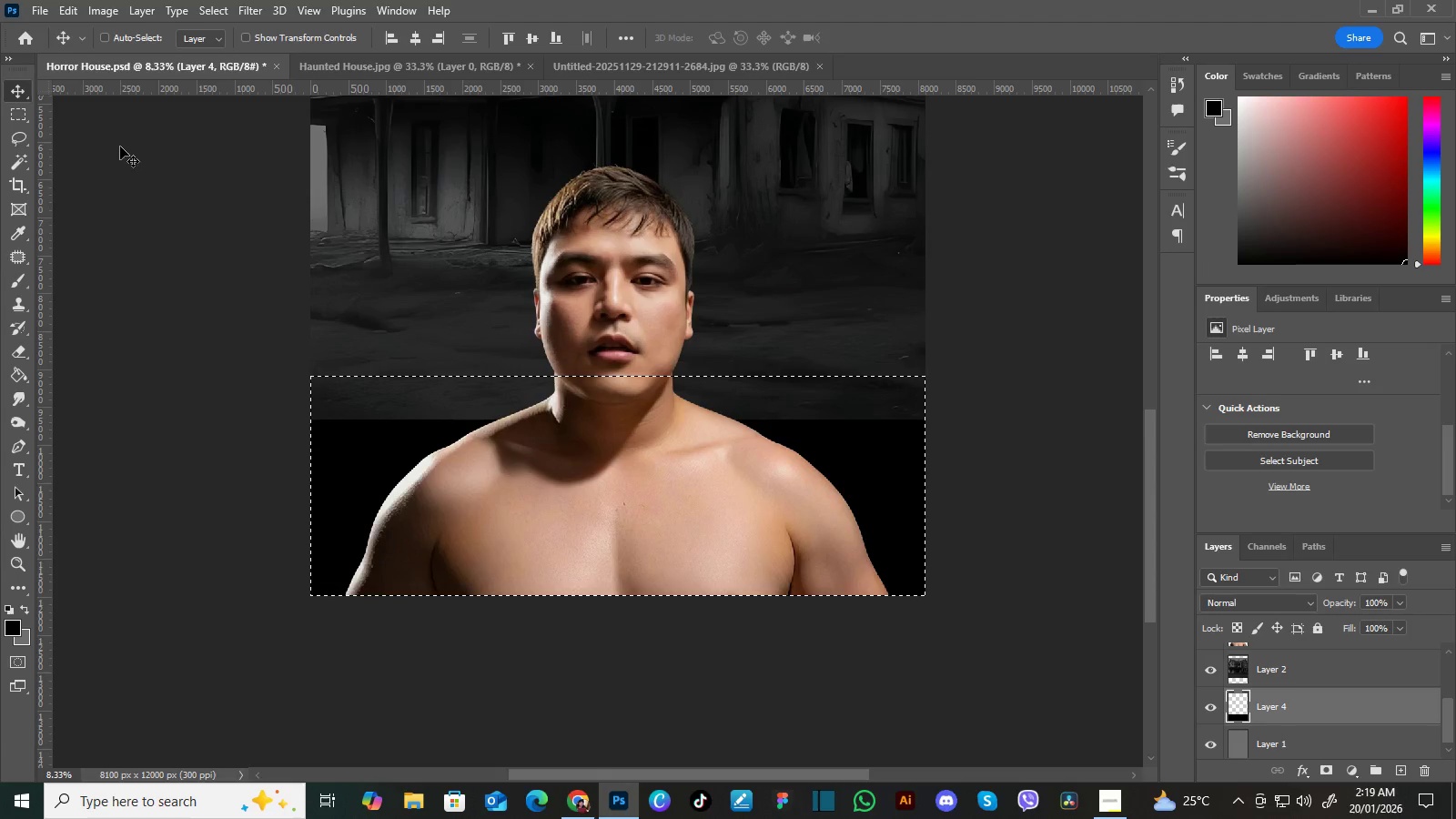 
key(Control+D)
 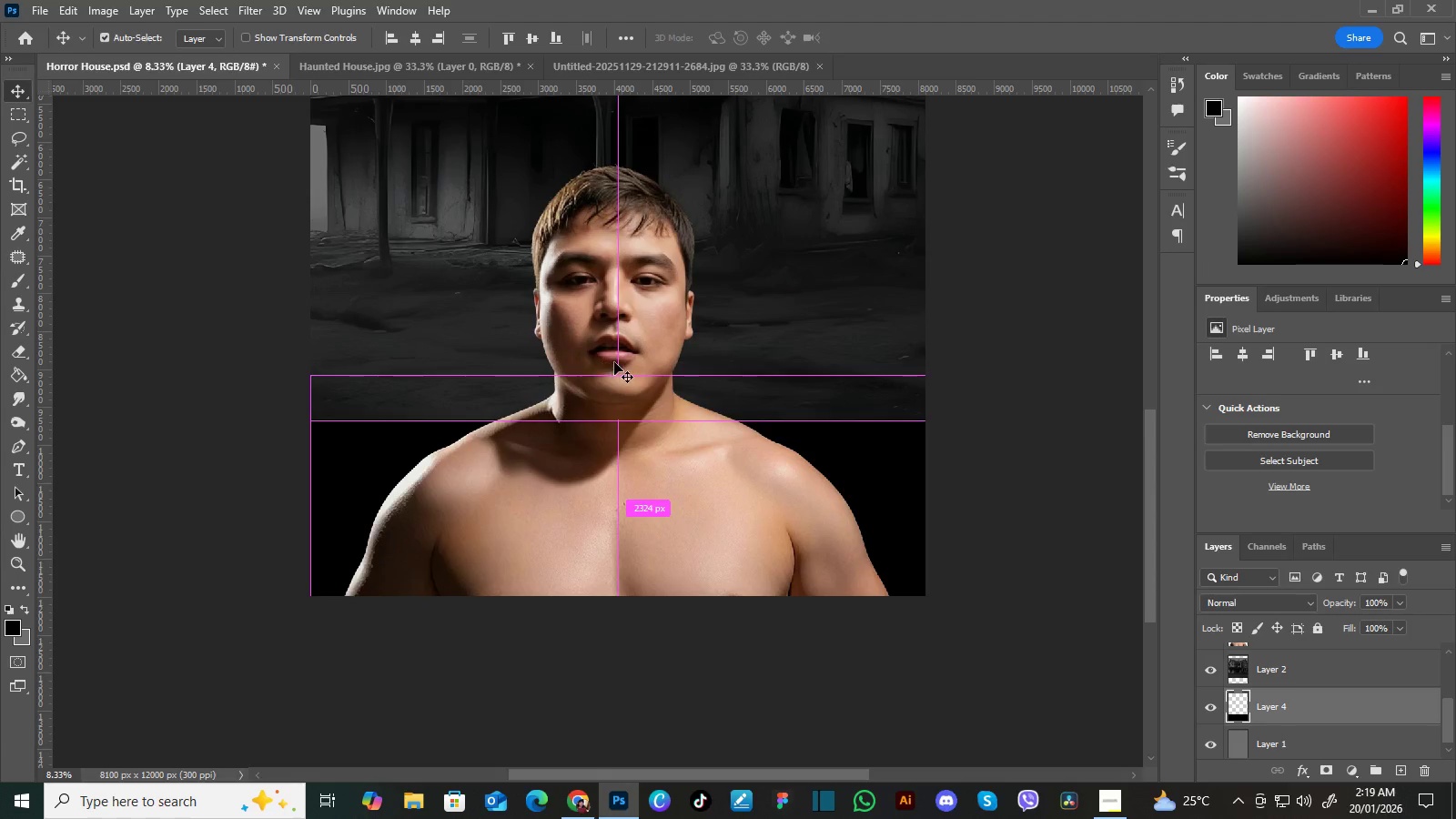 
hold_key(key=Space, duration=1.52)
 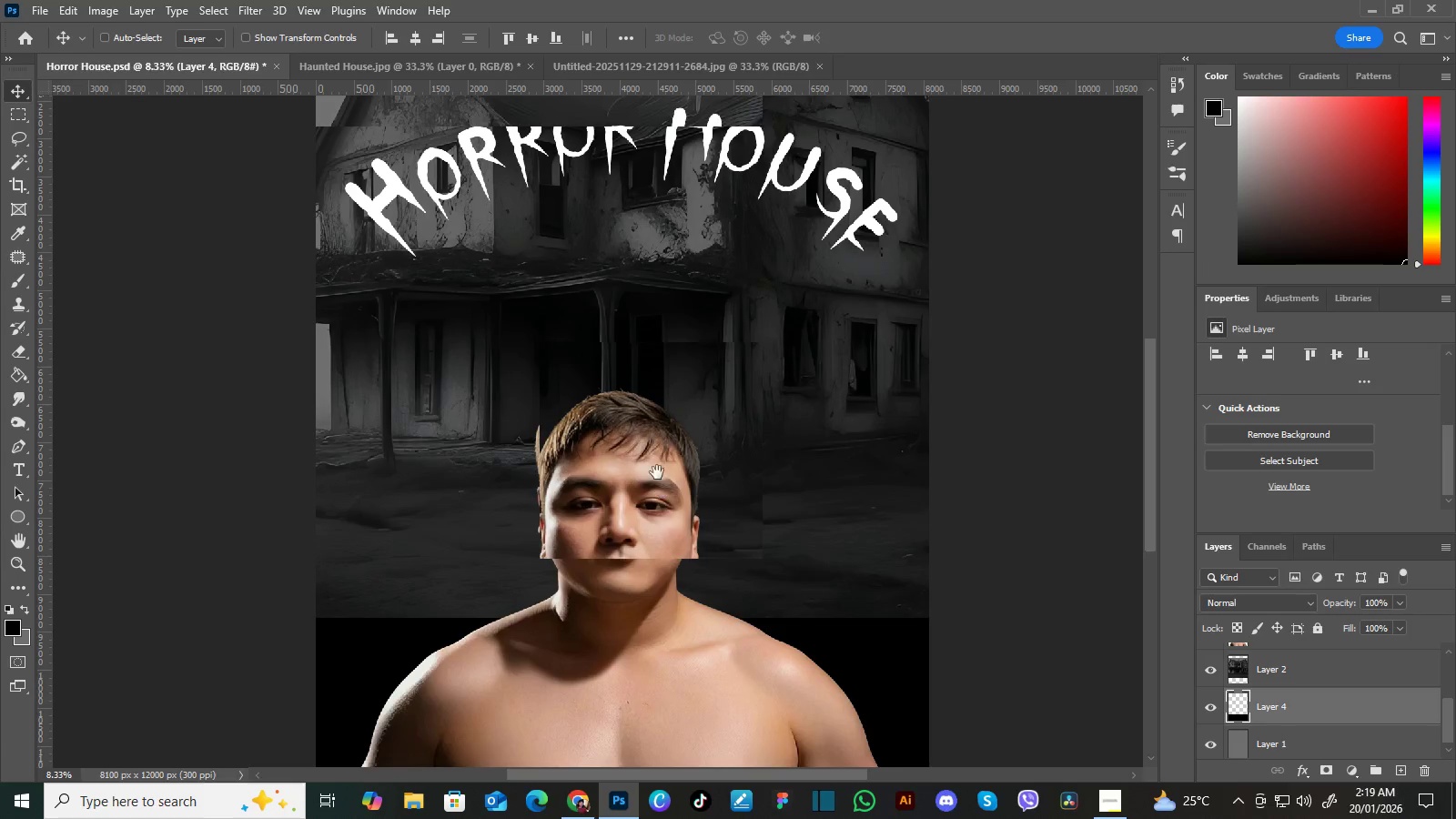 
left_click_drag(start_coordinate=[678, 380], to_coordinate=[652, 476])
 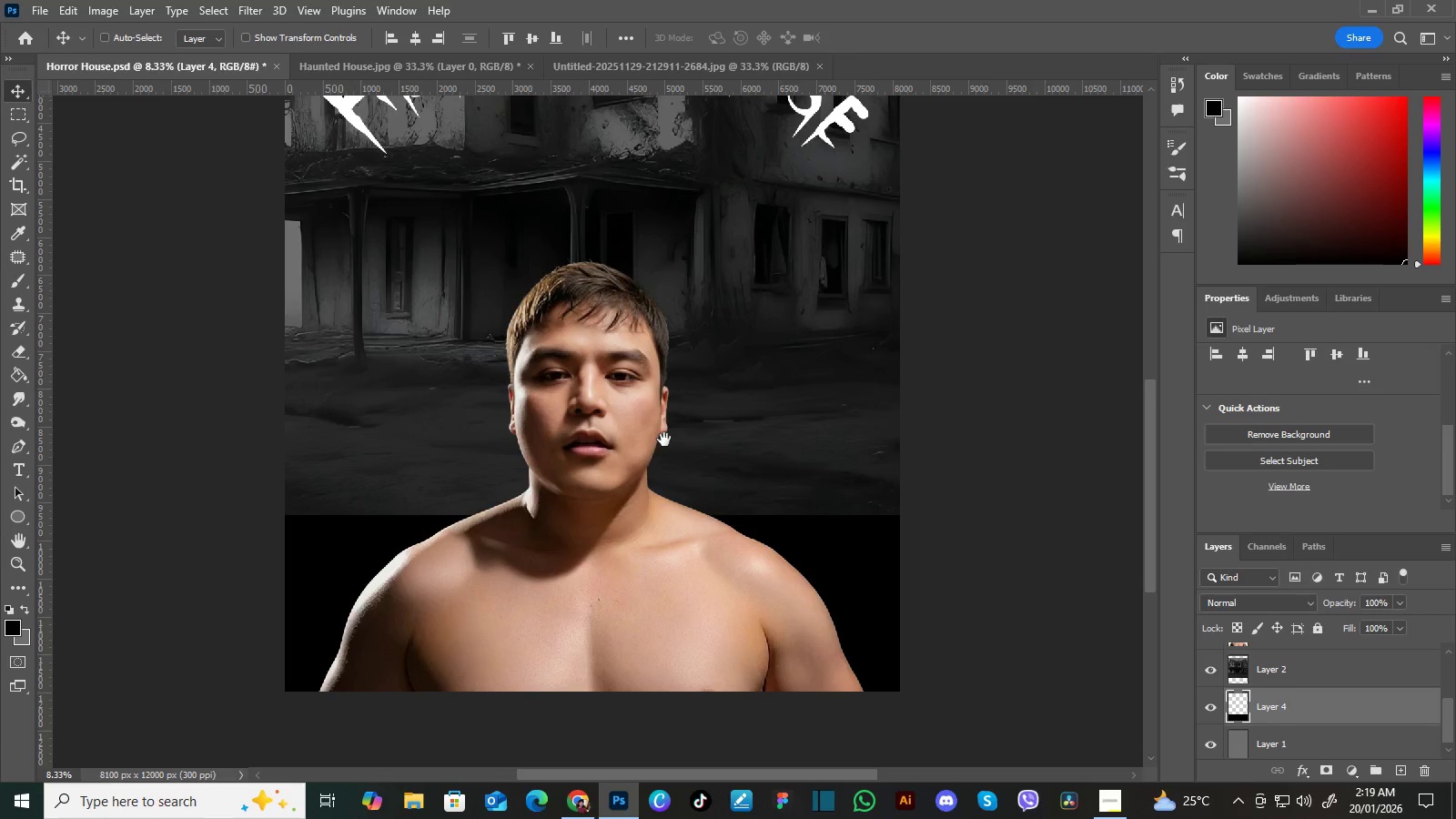 
left_click_drag(start_coordinate=[664, 440], to_coordinate=[686, 481])
 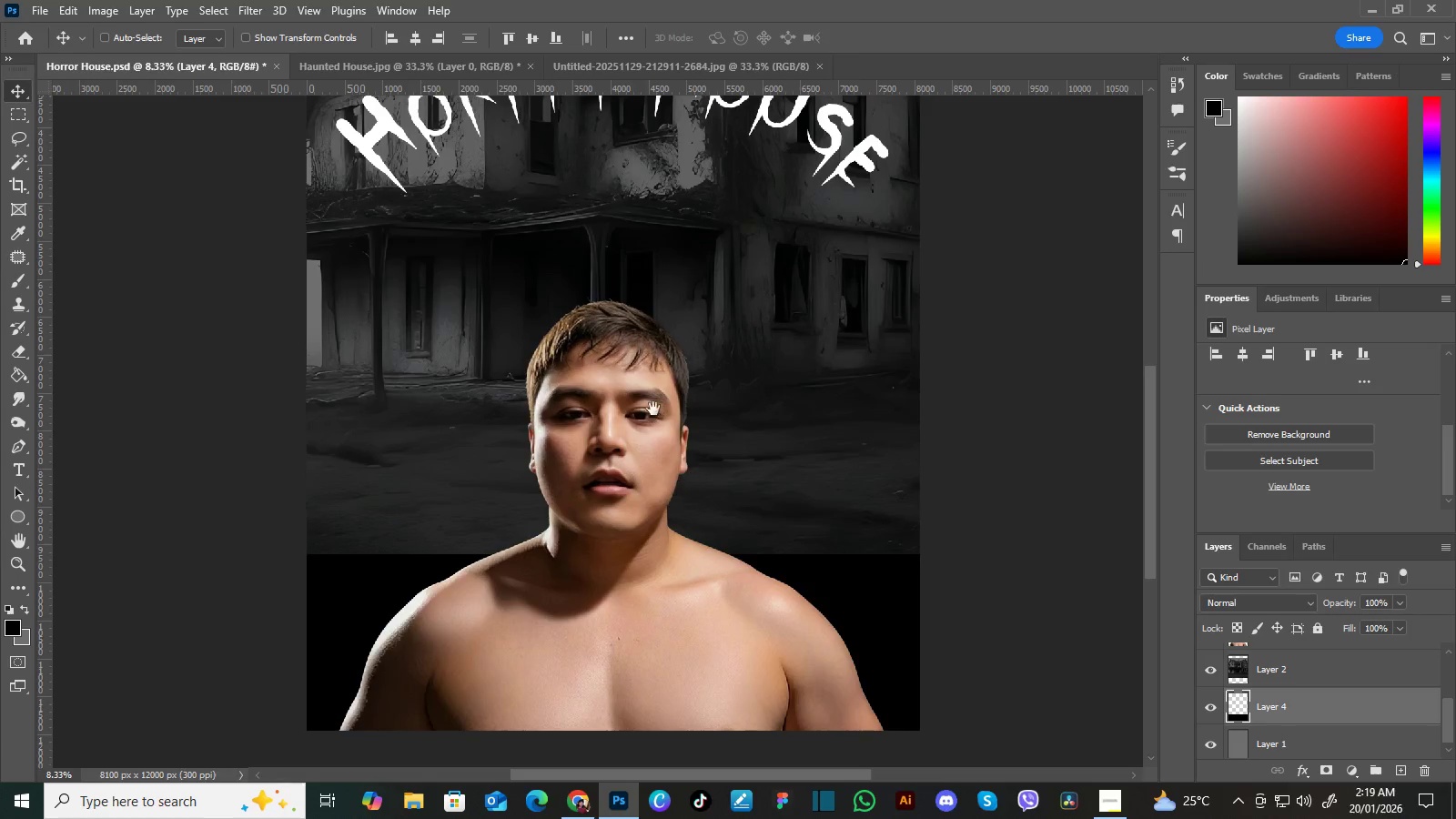 
hold_key(key=Space, duration=1.51)
 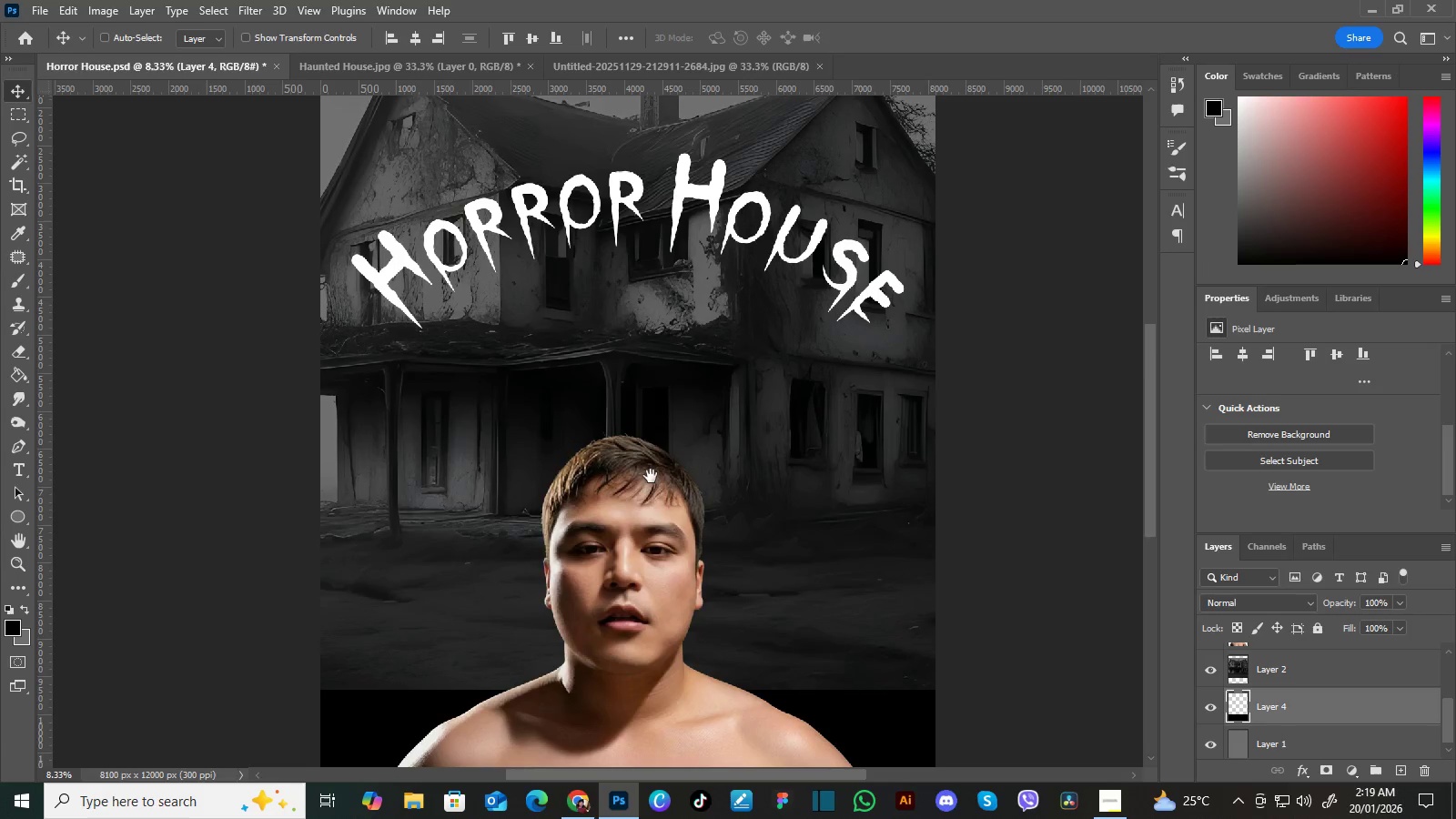 
left_click_drag(start_coordinate=[653, 409], to_coordinate=[662, 496])
 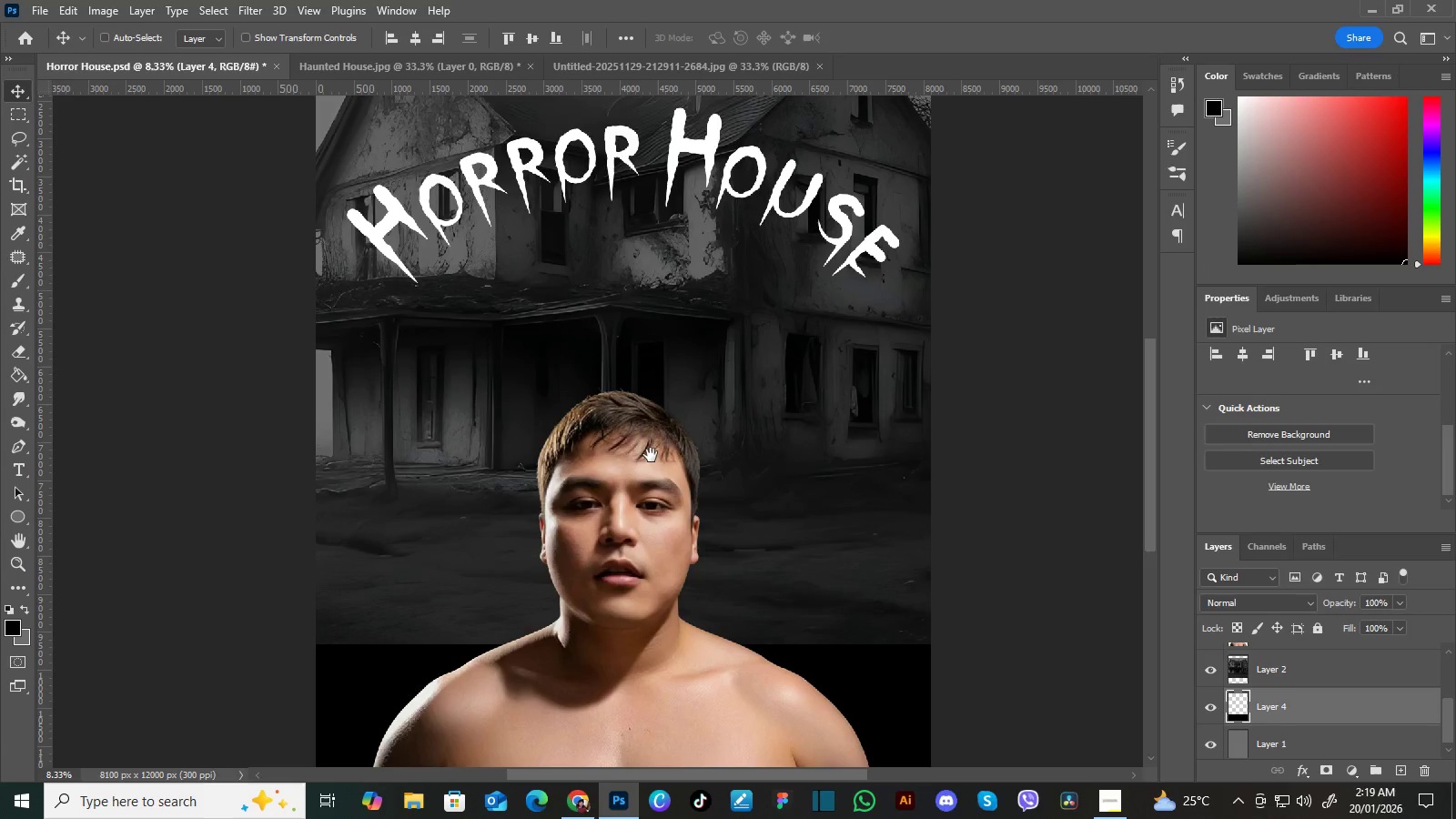 
left_click_drag(start_coordinate=[651, 455], to_coordinate=[656, 490])
 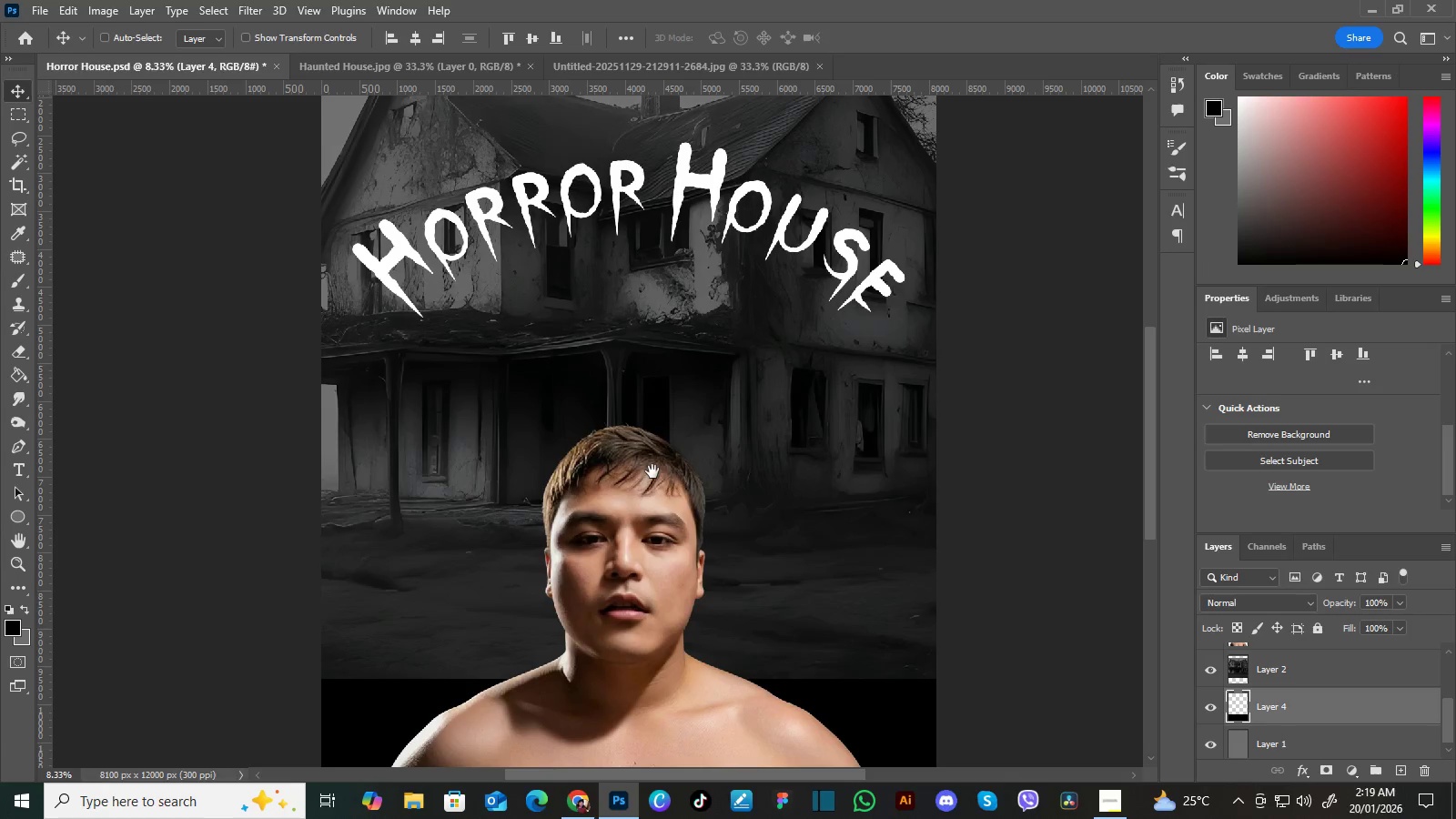 
left_click_drag(start_coordinate=[652, 471], to_coordinate=[652, 482])
 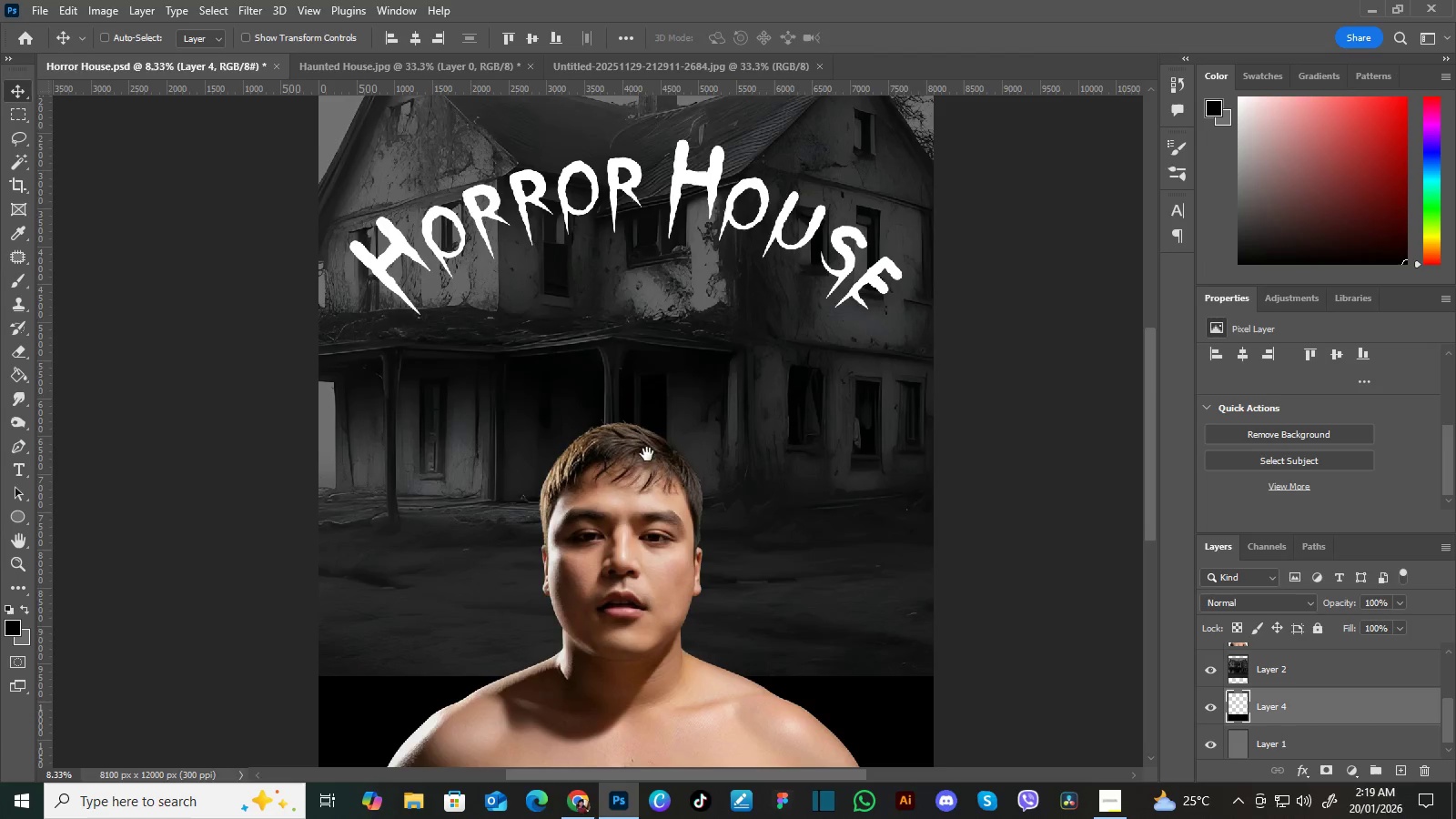 
hold_key(key=Space, duration=1.52)
 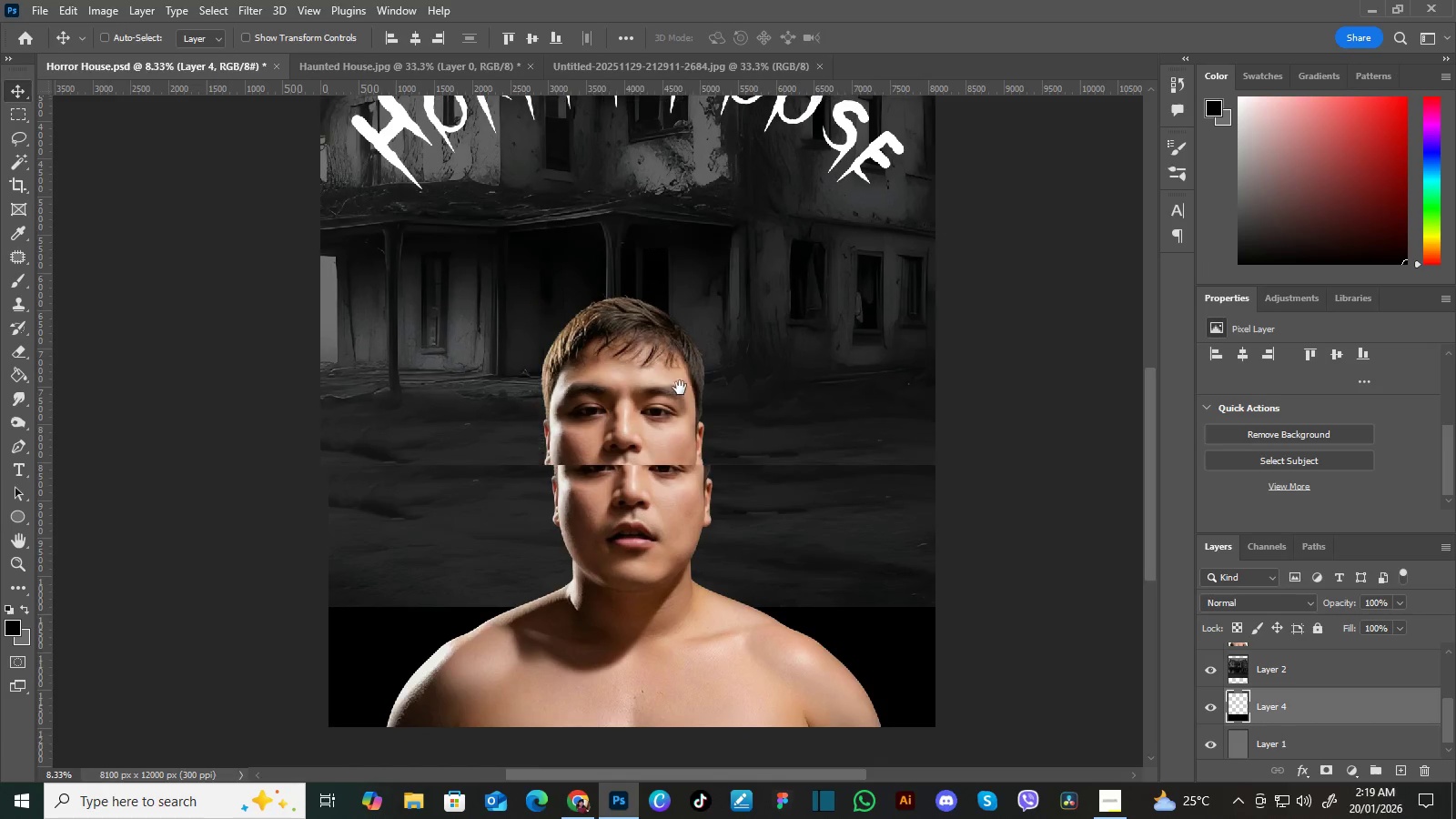 
left_click_drag(start_coordinate=[652, 481], to_coordinate=[647, 450])
 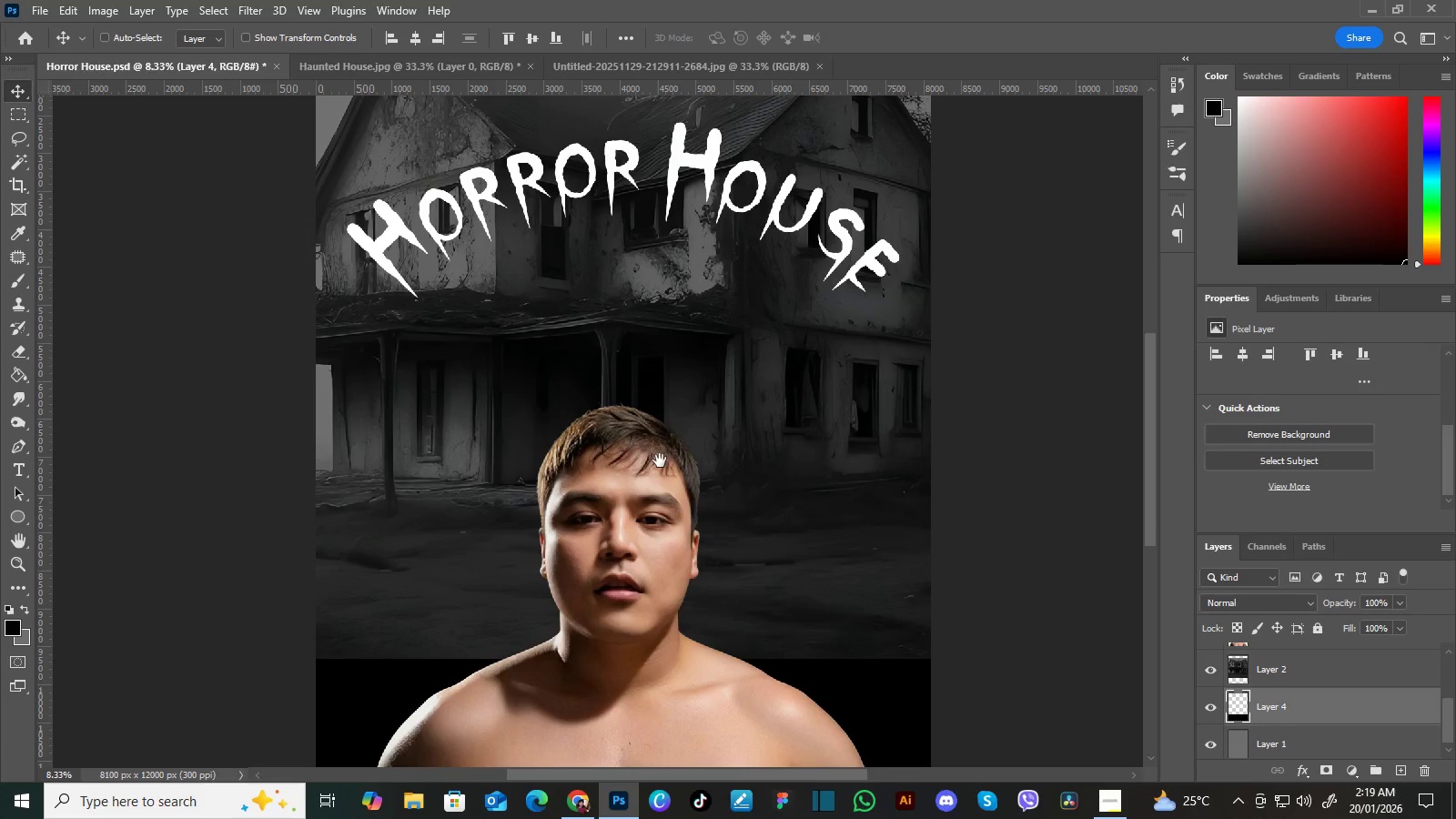 
left_click_drag(start_coordinate=[660, 460], to_coordinate=[672, 410])
 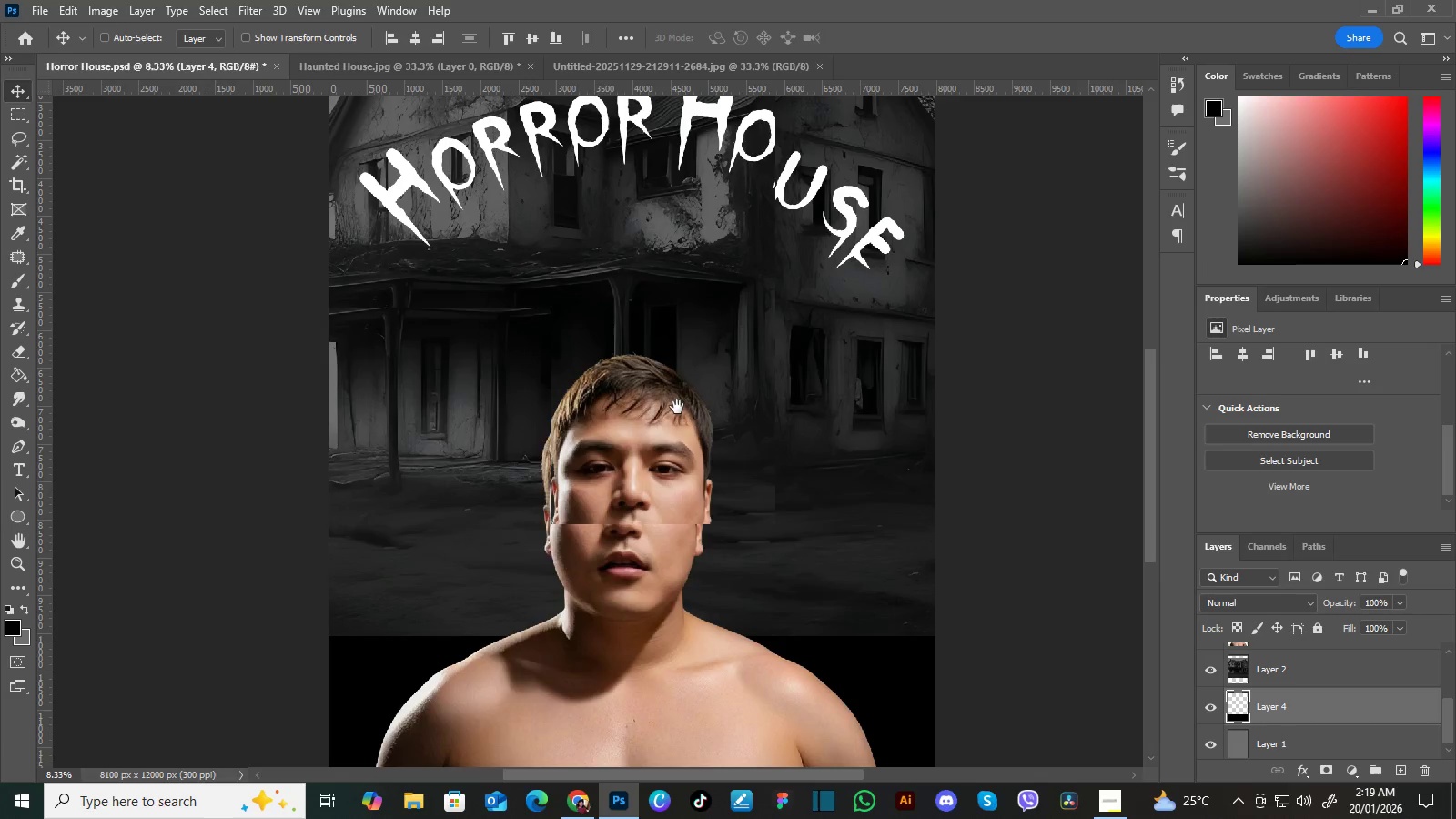 
hold_key(key=Space, duration=1.39)
 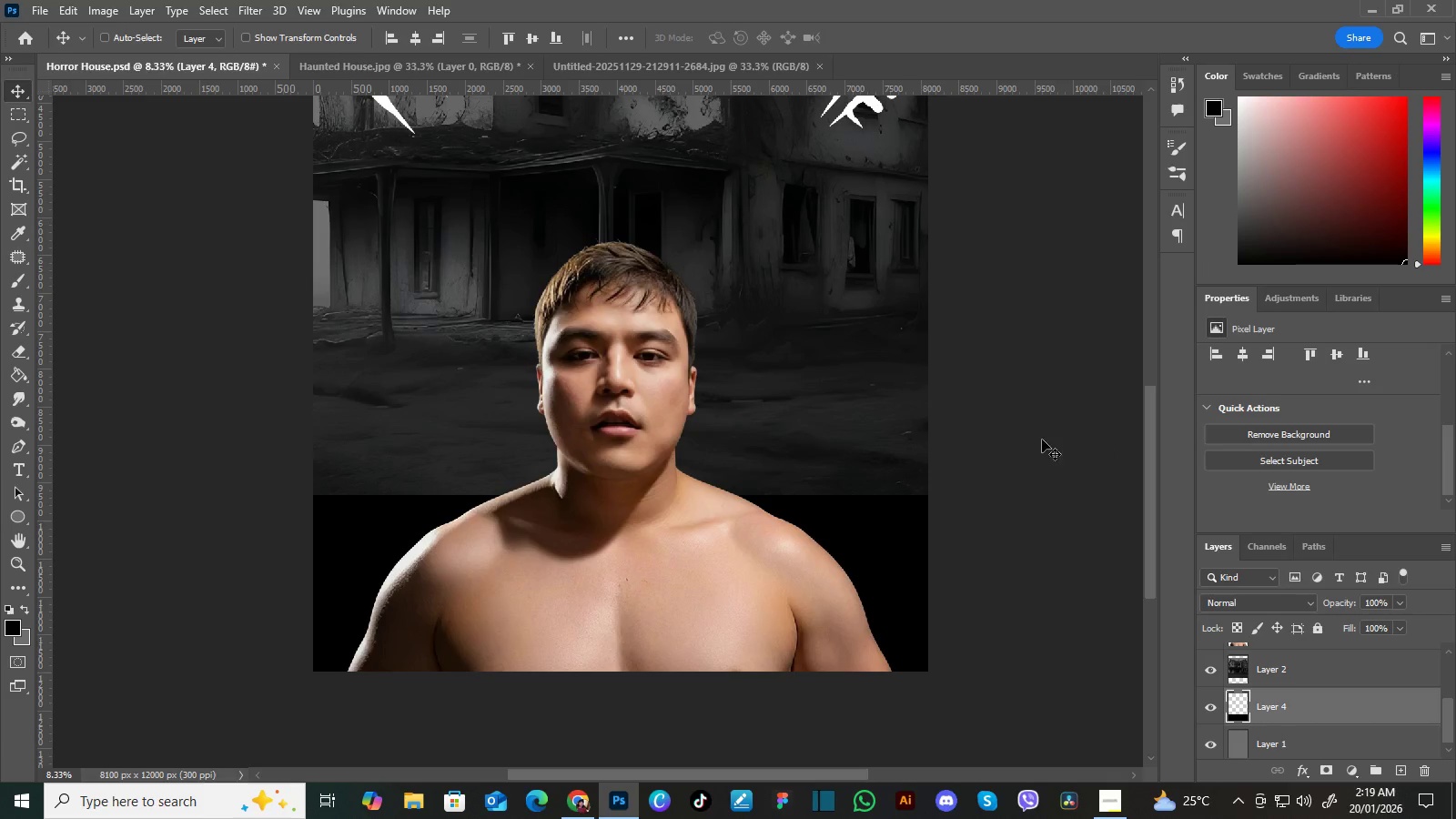 
left_click_drag(start_coordinate=[690, 465], to_coordinate=[680, 388])
 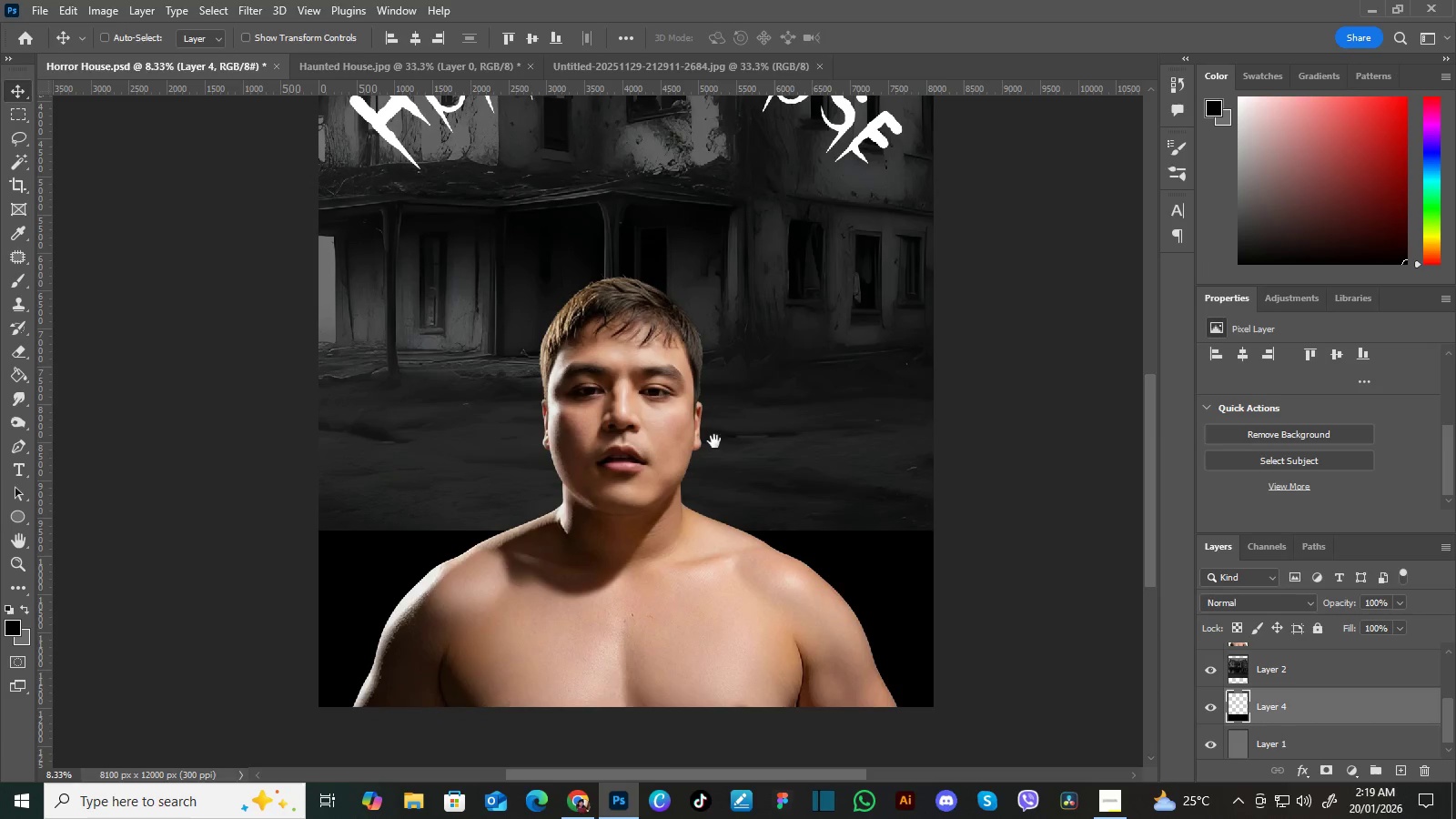 
left_click_drag(start_coordinate=[714, 437], to_coordinate=[709, 401])
 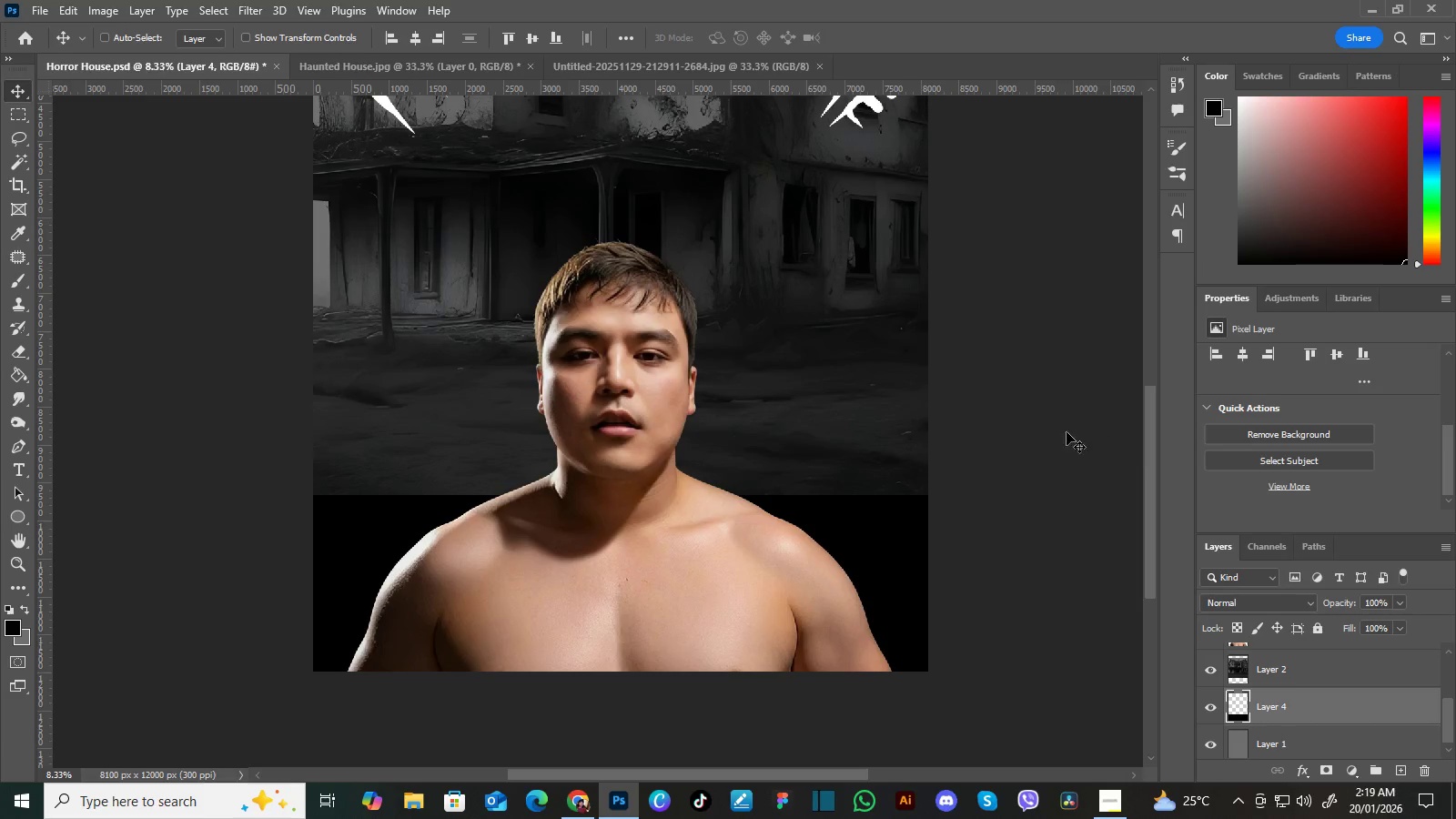 
hold_key(key=Space, duration=0.66)
 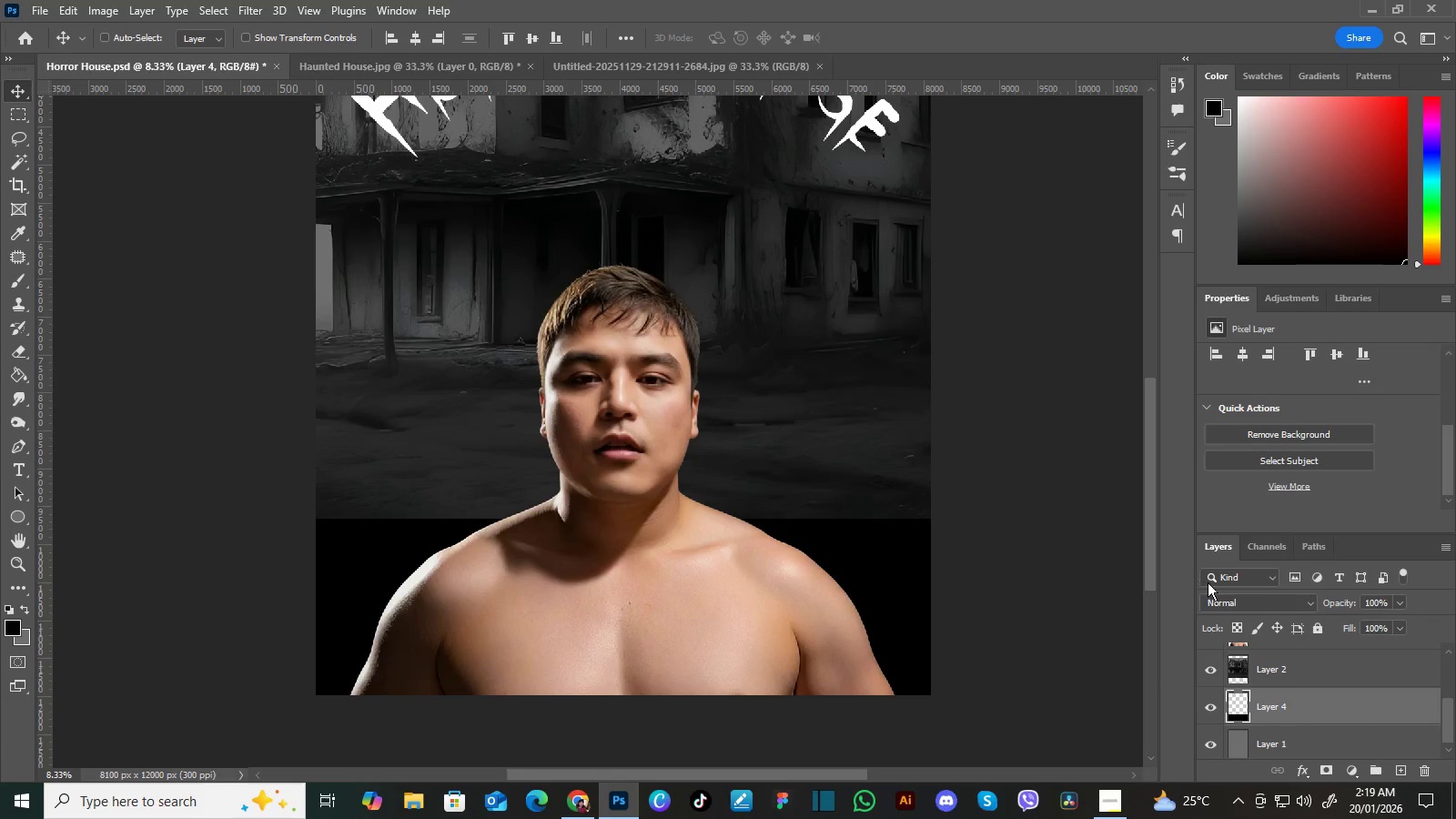 
left_click_drag(start_coordinate=[1037, 438], to_coordinate=[1040, 461])
 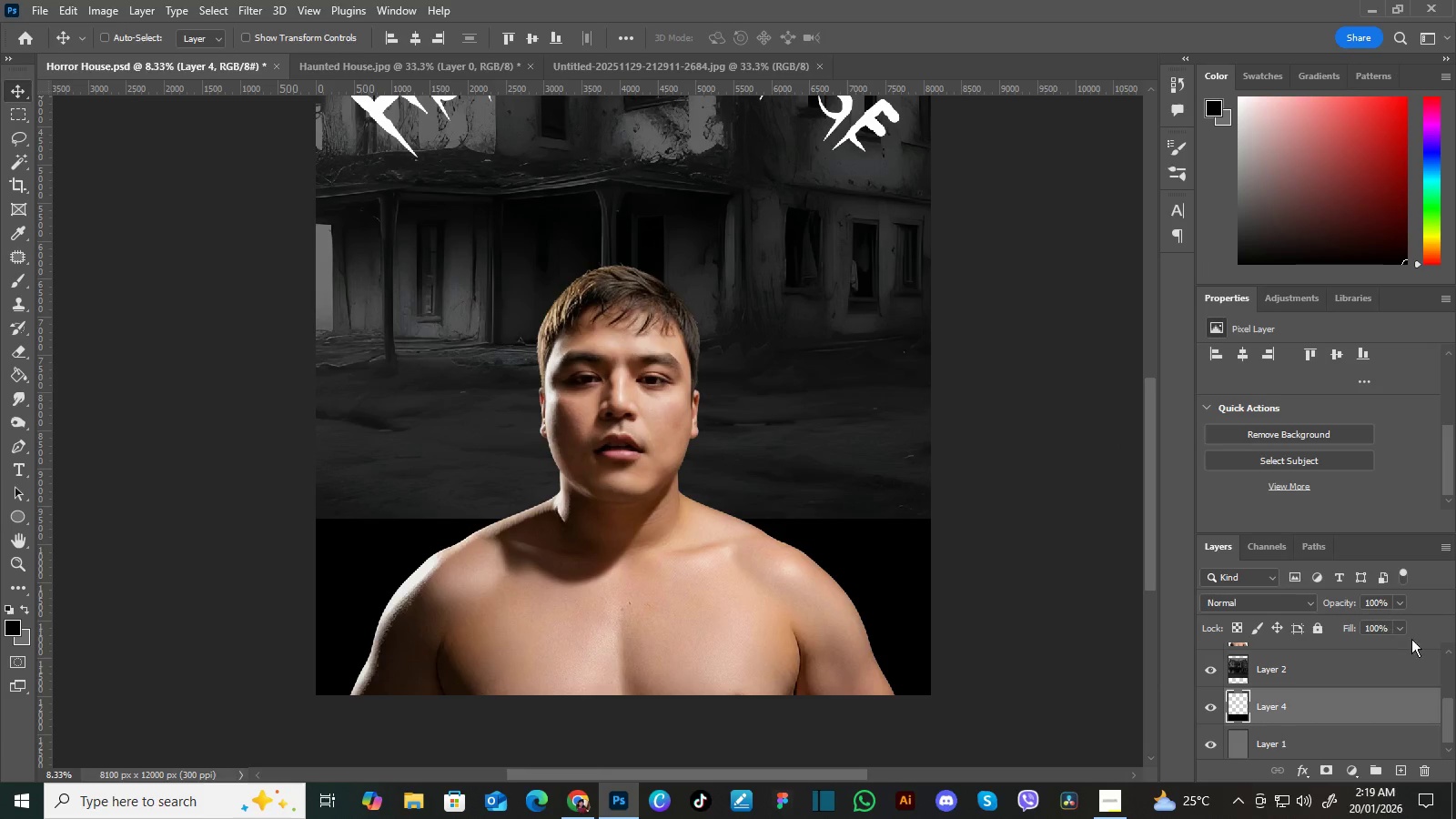 
left_click_drag(start_coordinate=[1447, 703], to_coordinate=[1443, 685])
 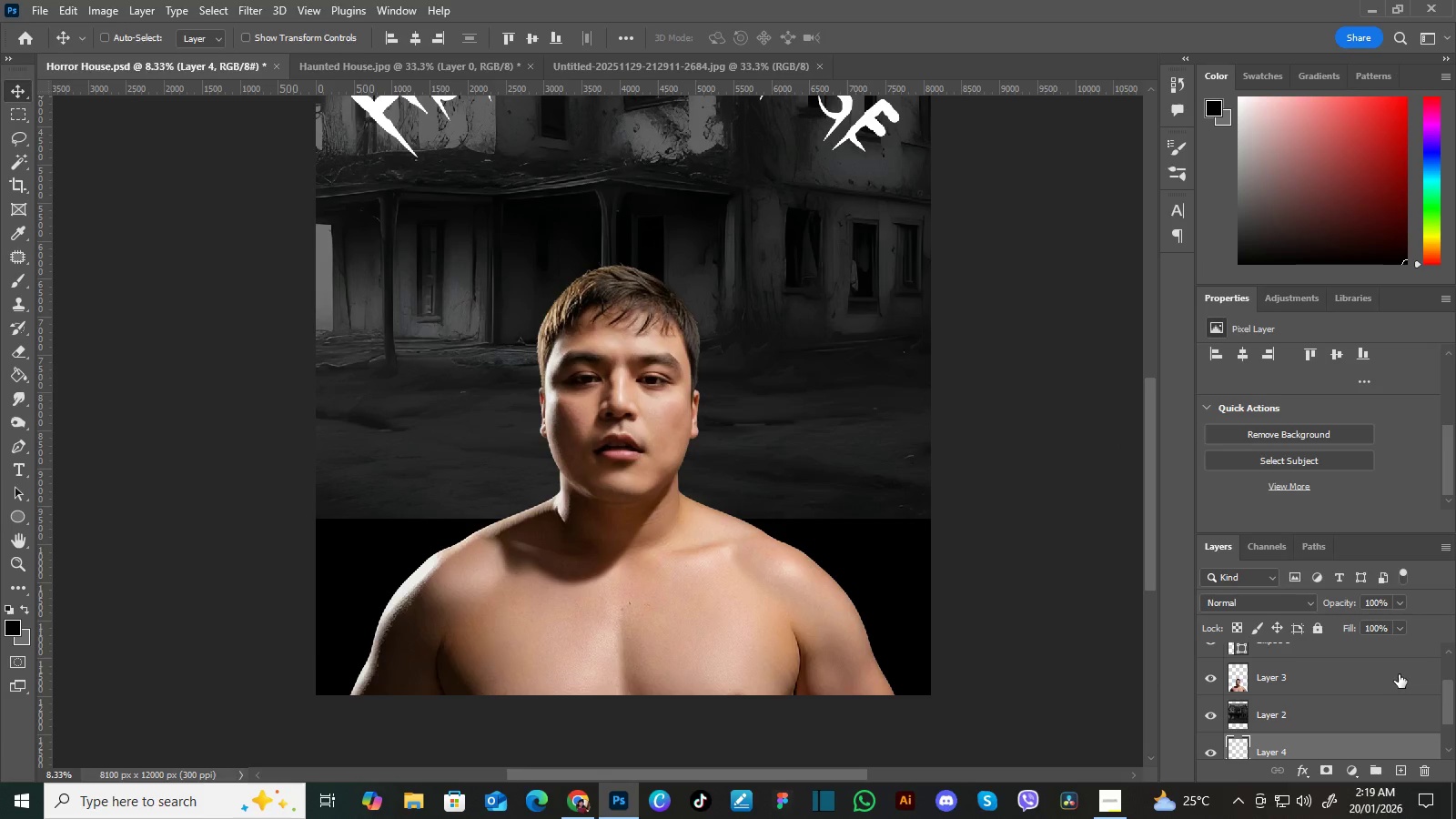 
left_click([1399, 674])
 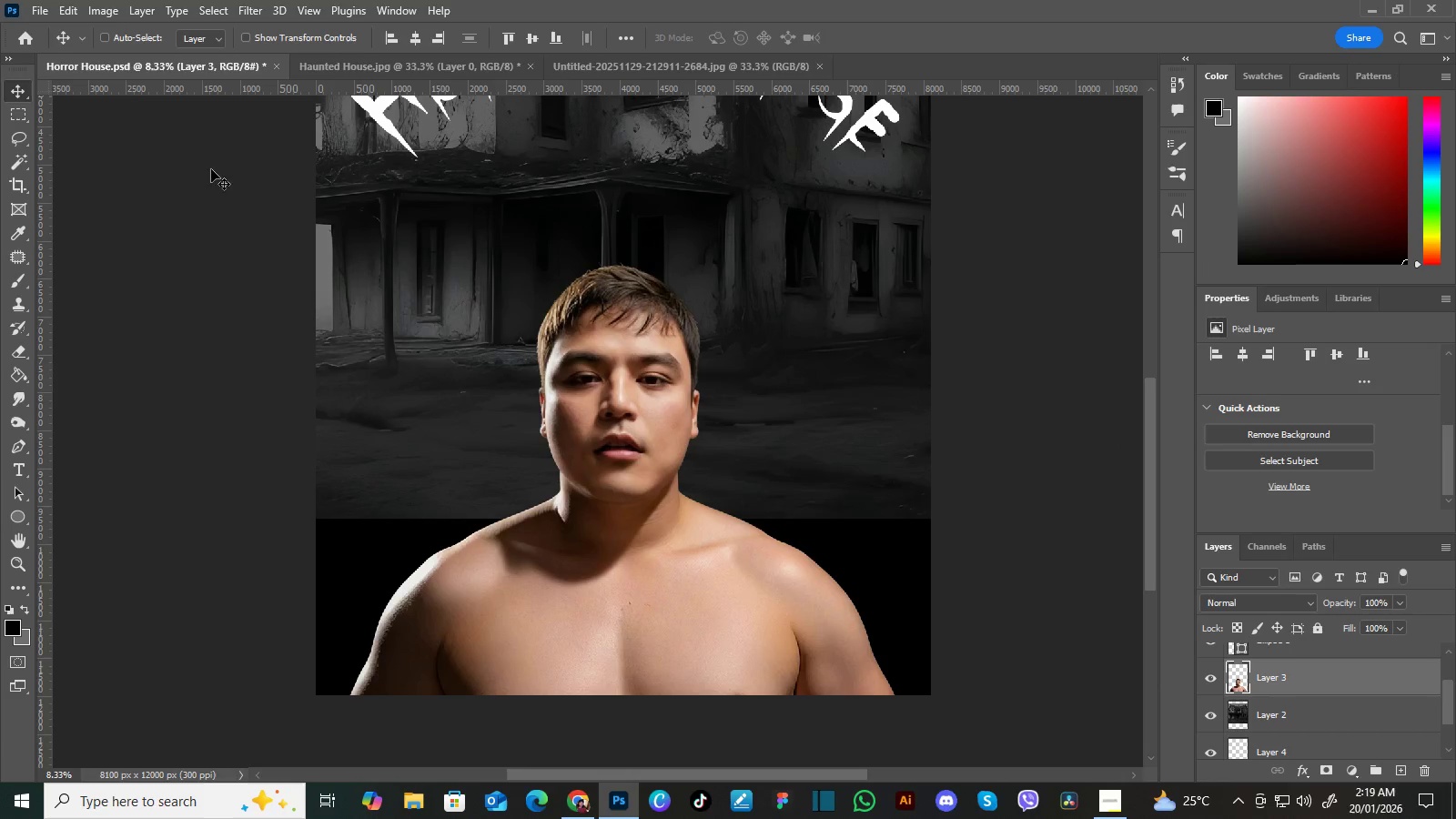 
left_click([111, 6])
 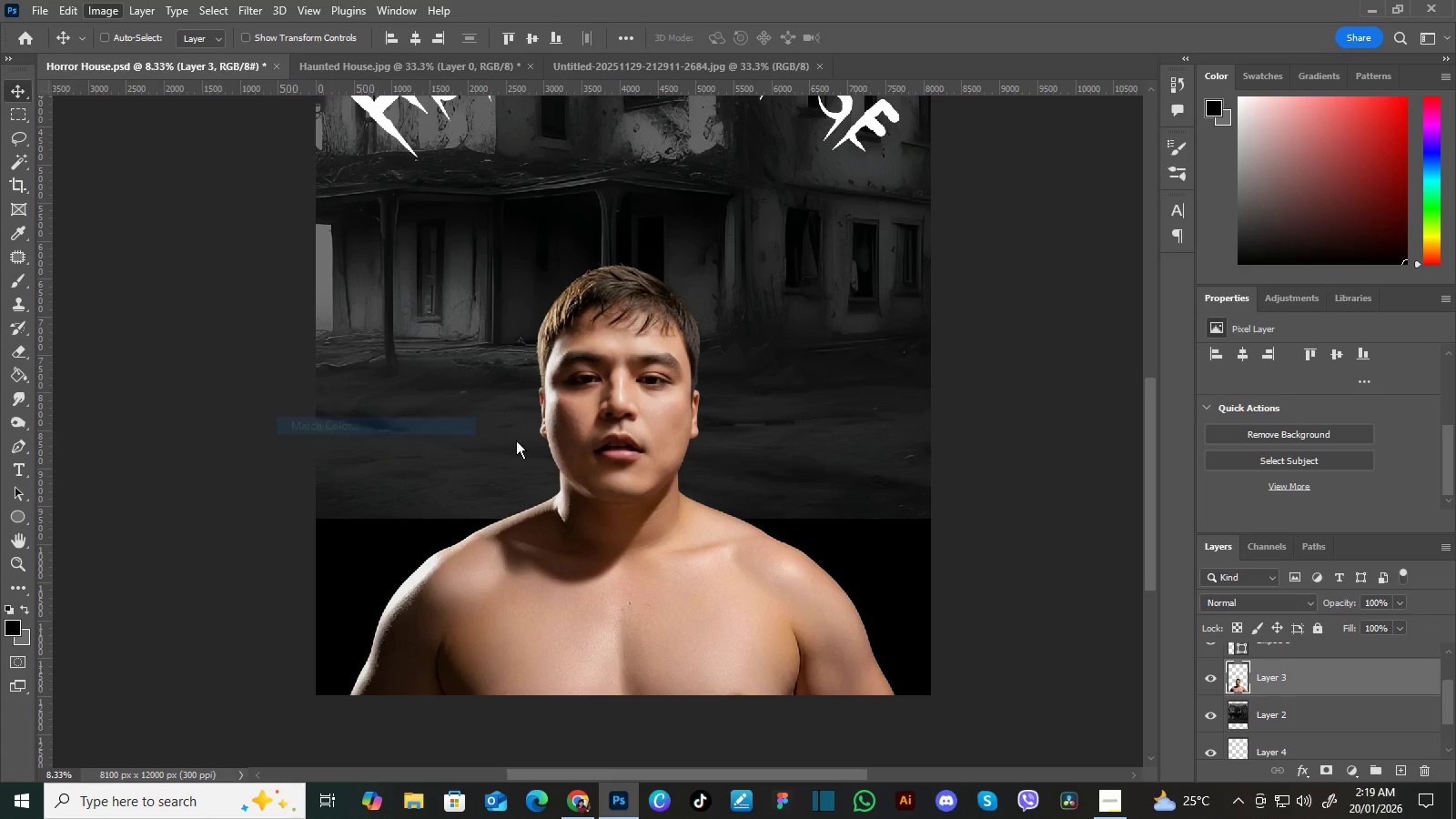 
wait(6.5)
 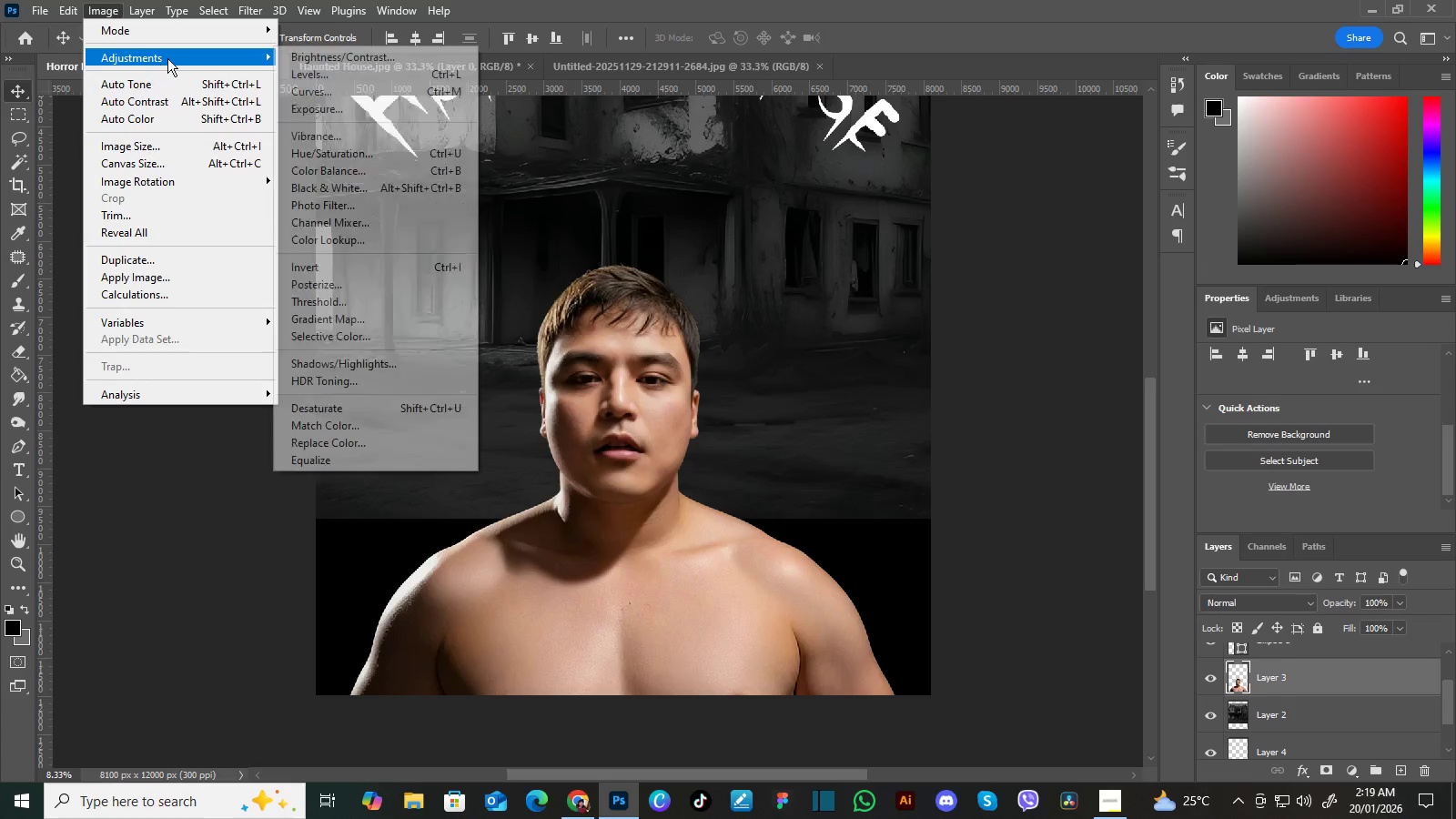 
left_click([1158, 487])
 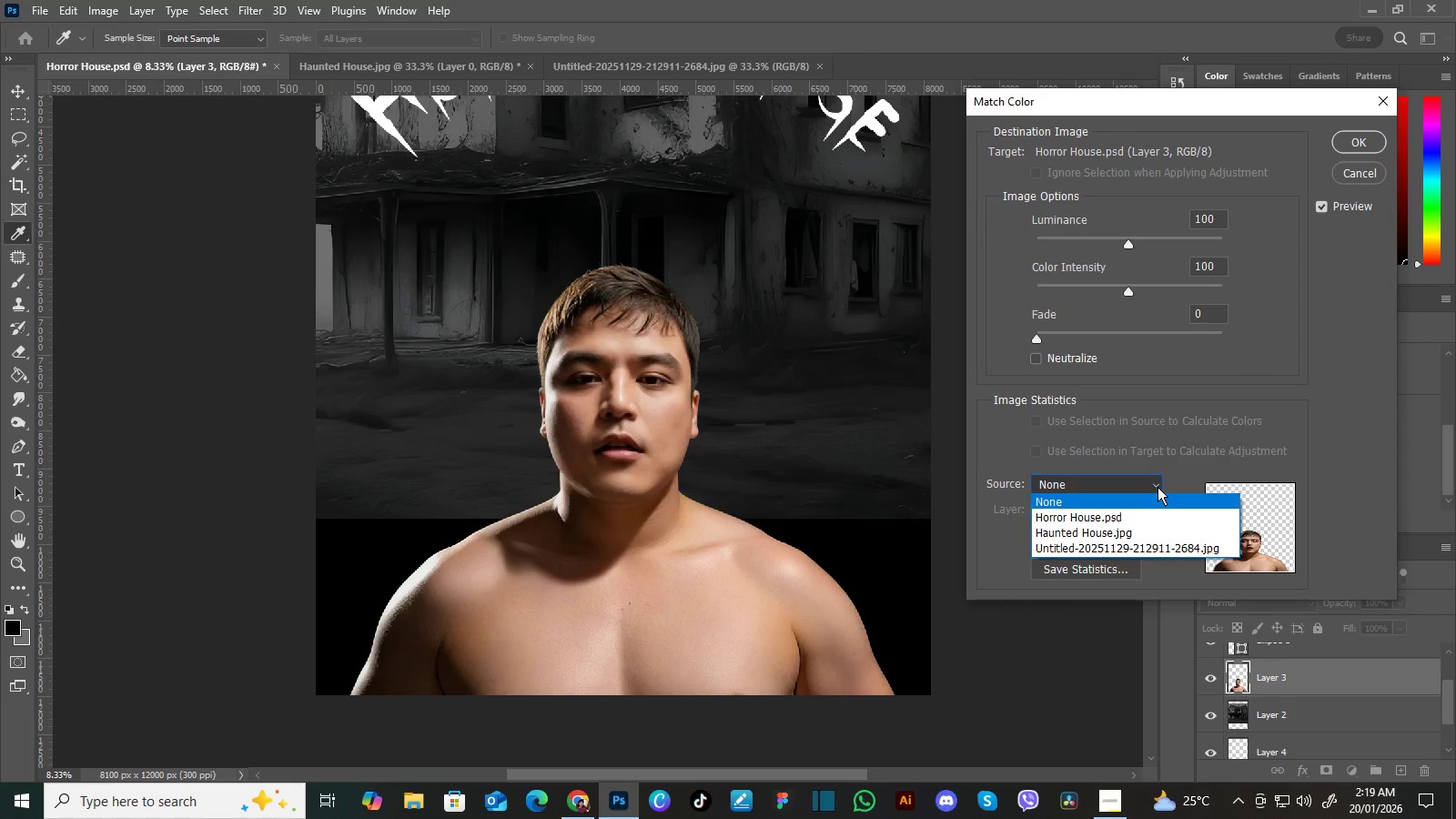 
left_click([1154, 513])
 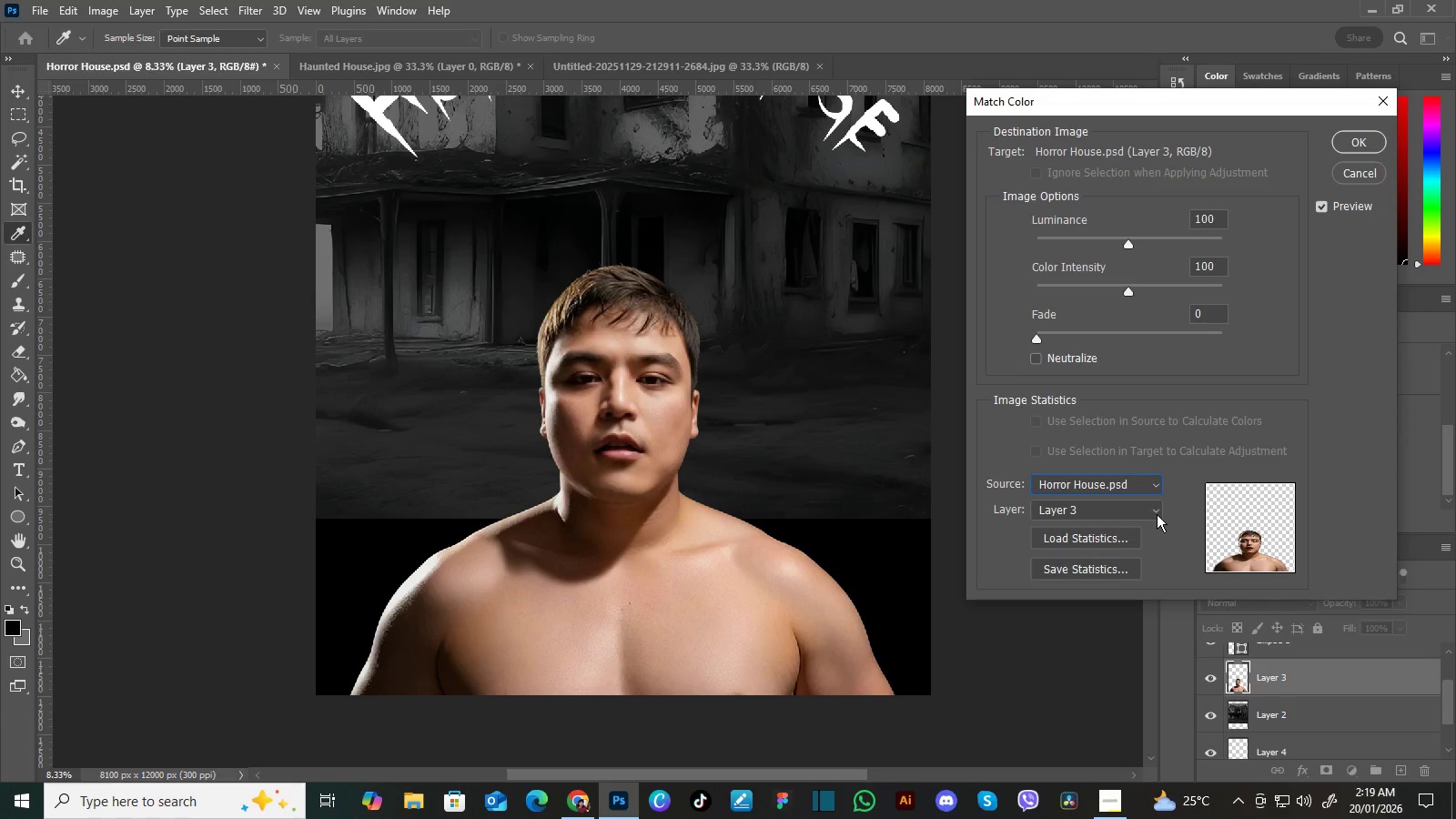 
left_click([1157, 514])
 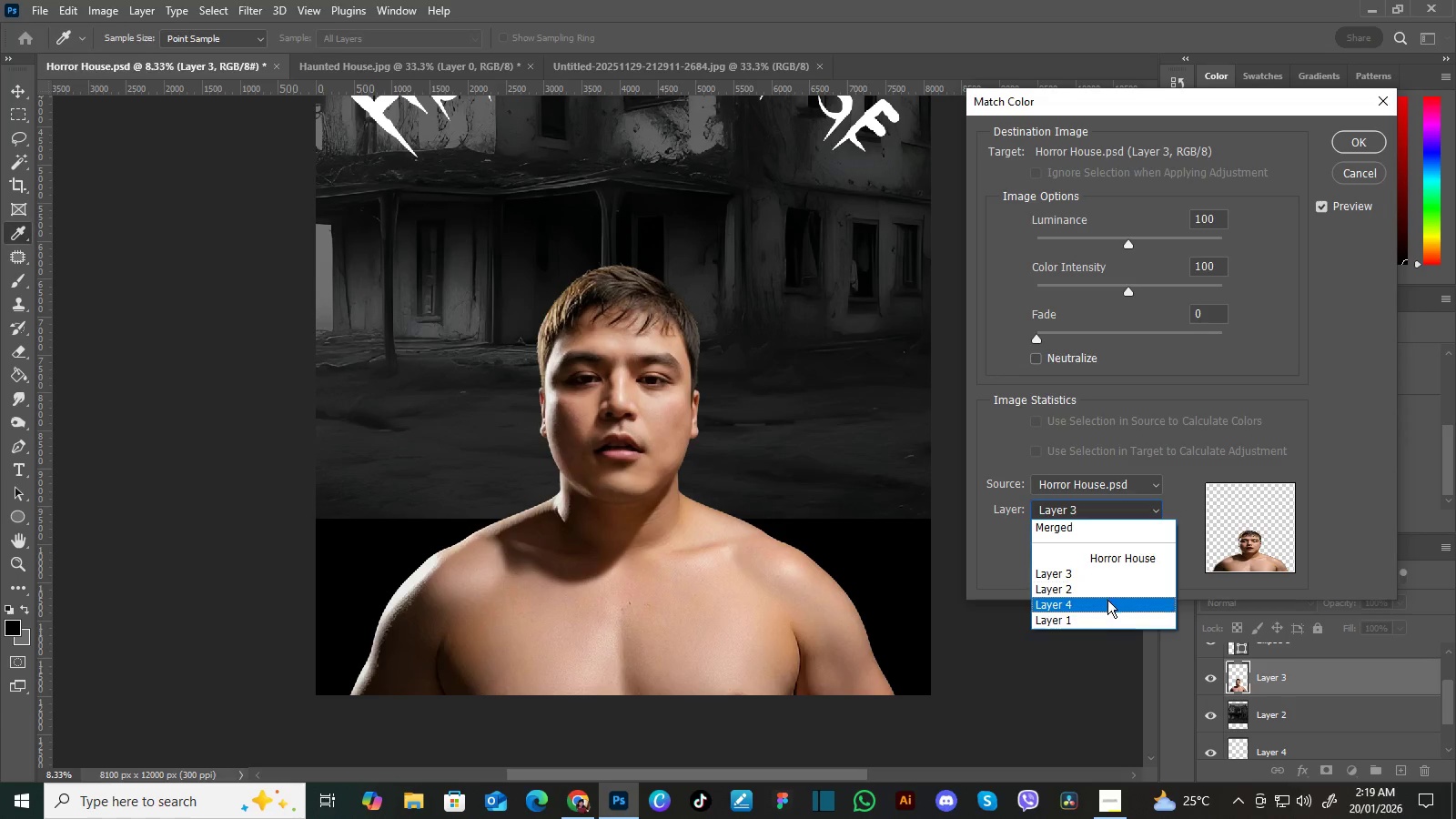 
left_click([1108, 592])
 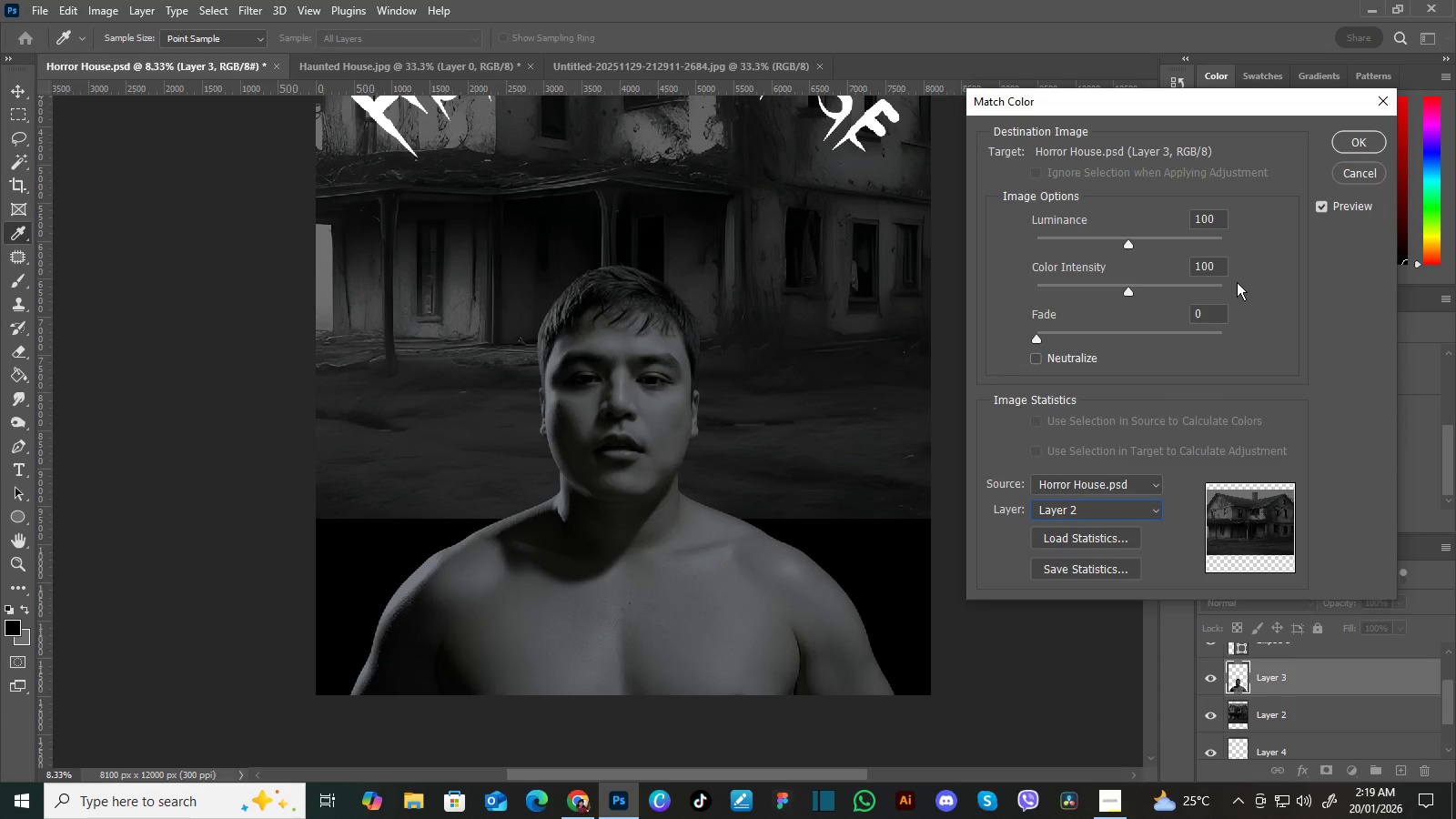 
left_click_drag(start_coordinate=[1142, 107], to_coordinate=[1184, 123])
 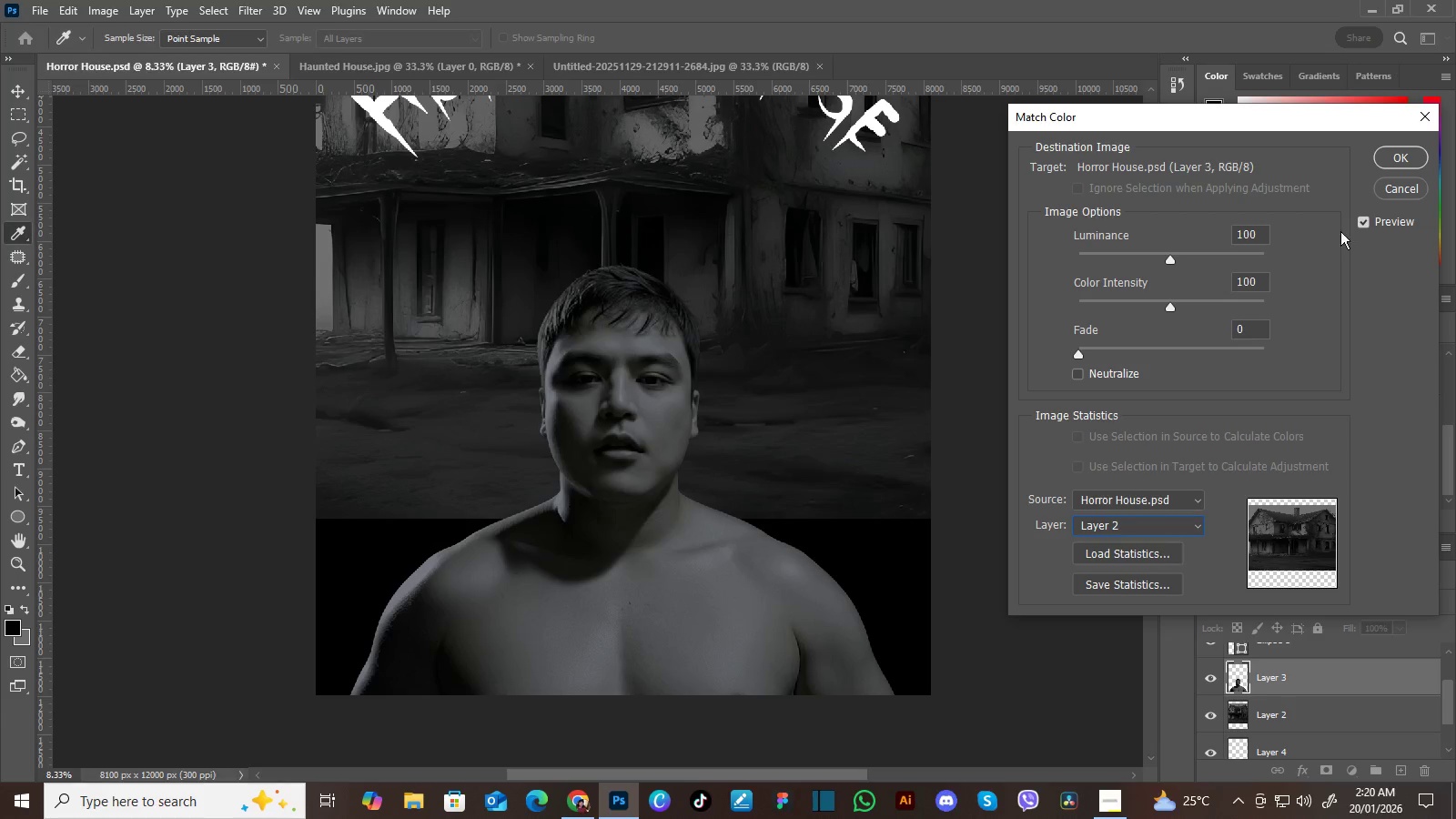 
left_click([1361, 225])
 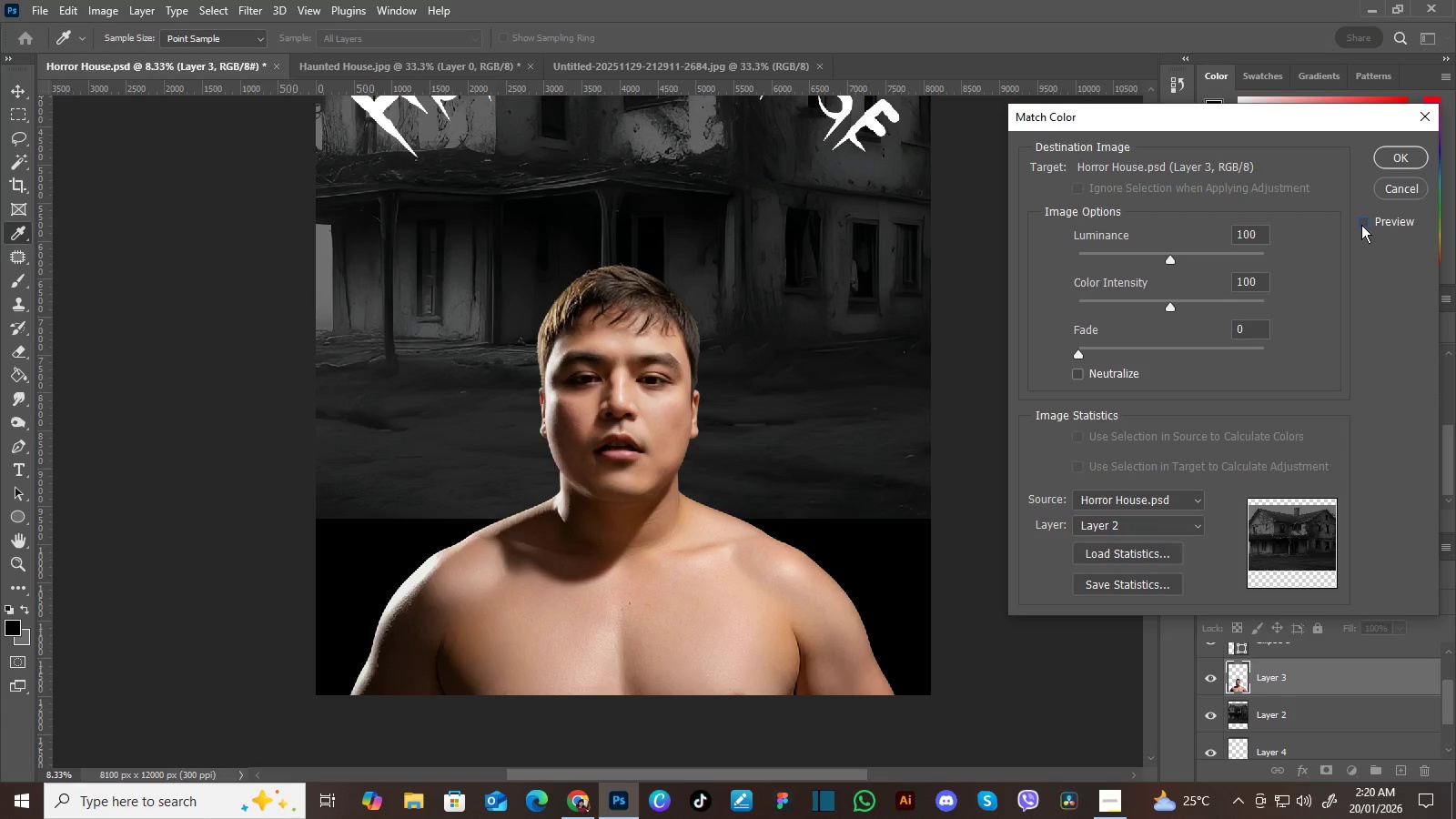 
left_click([1361, 225])
 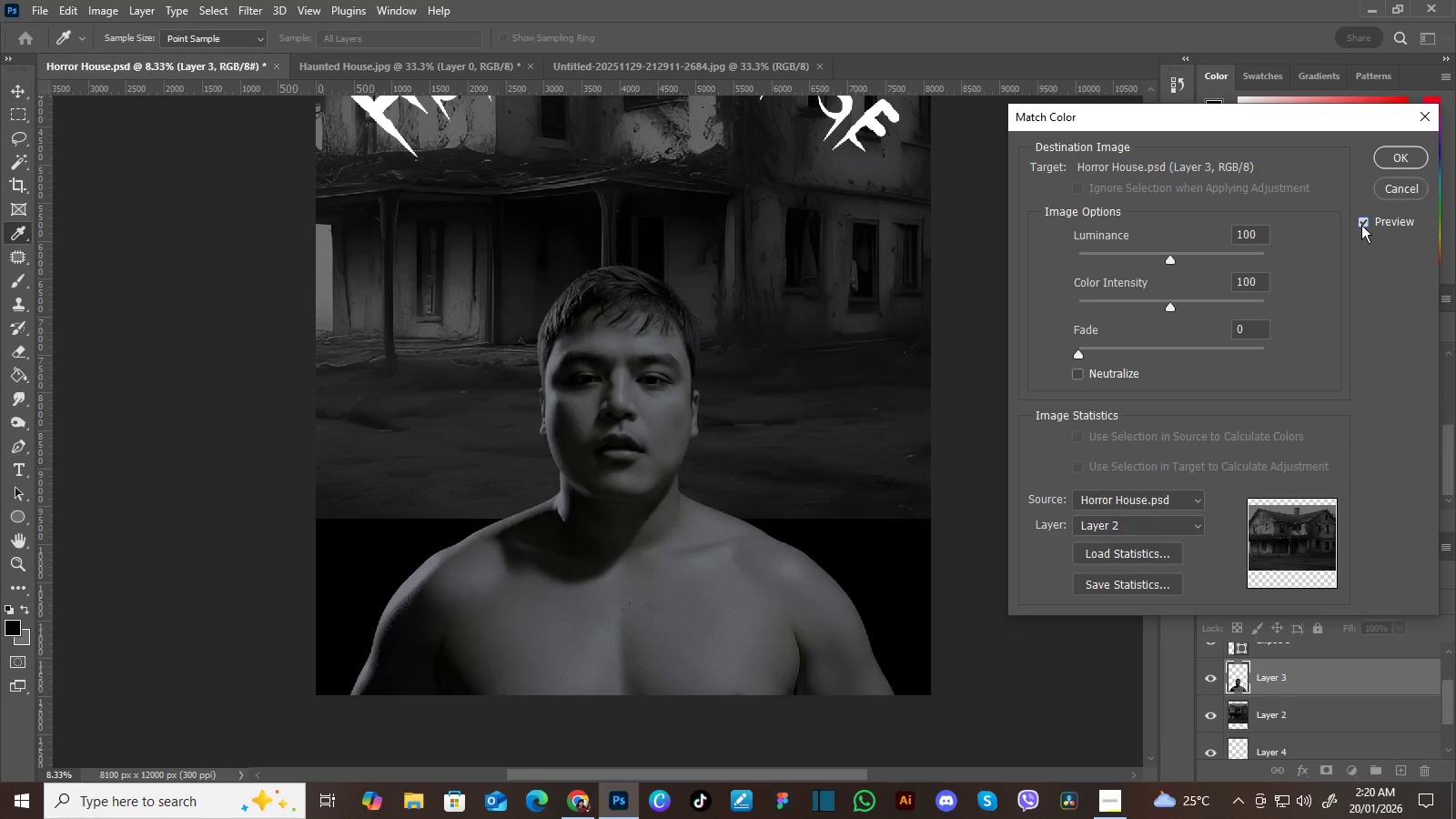 
left_click([1361, 225])
 